 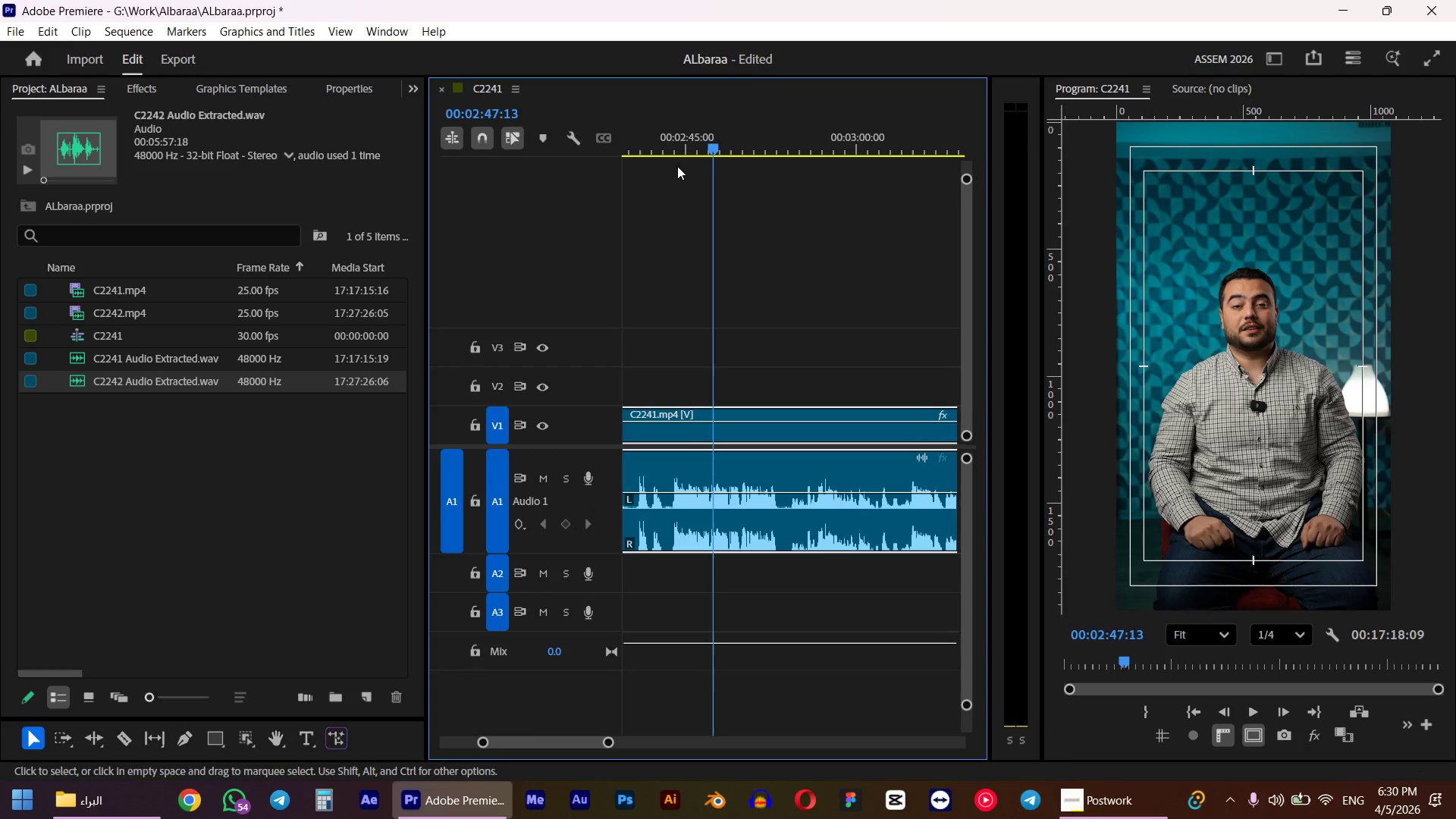 
left_click_drag(start_coordinate=[679, 130], to_coordinate=[671, 133])
 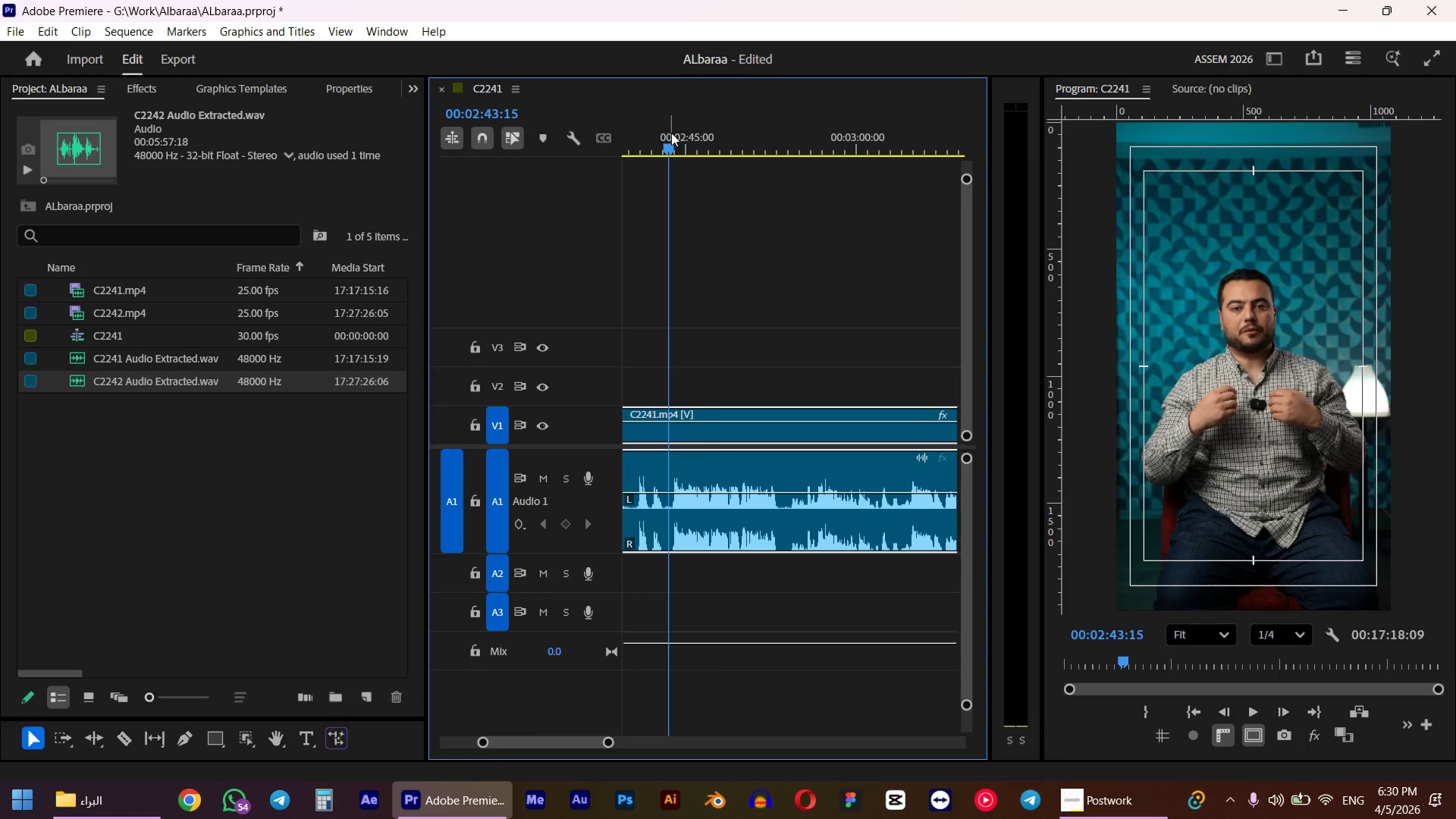 
key(Space)
 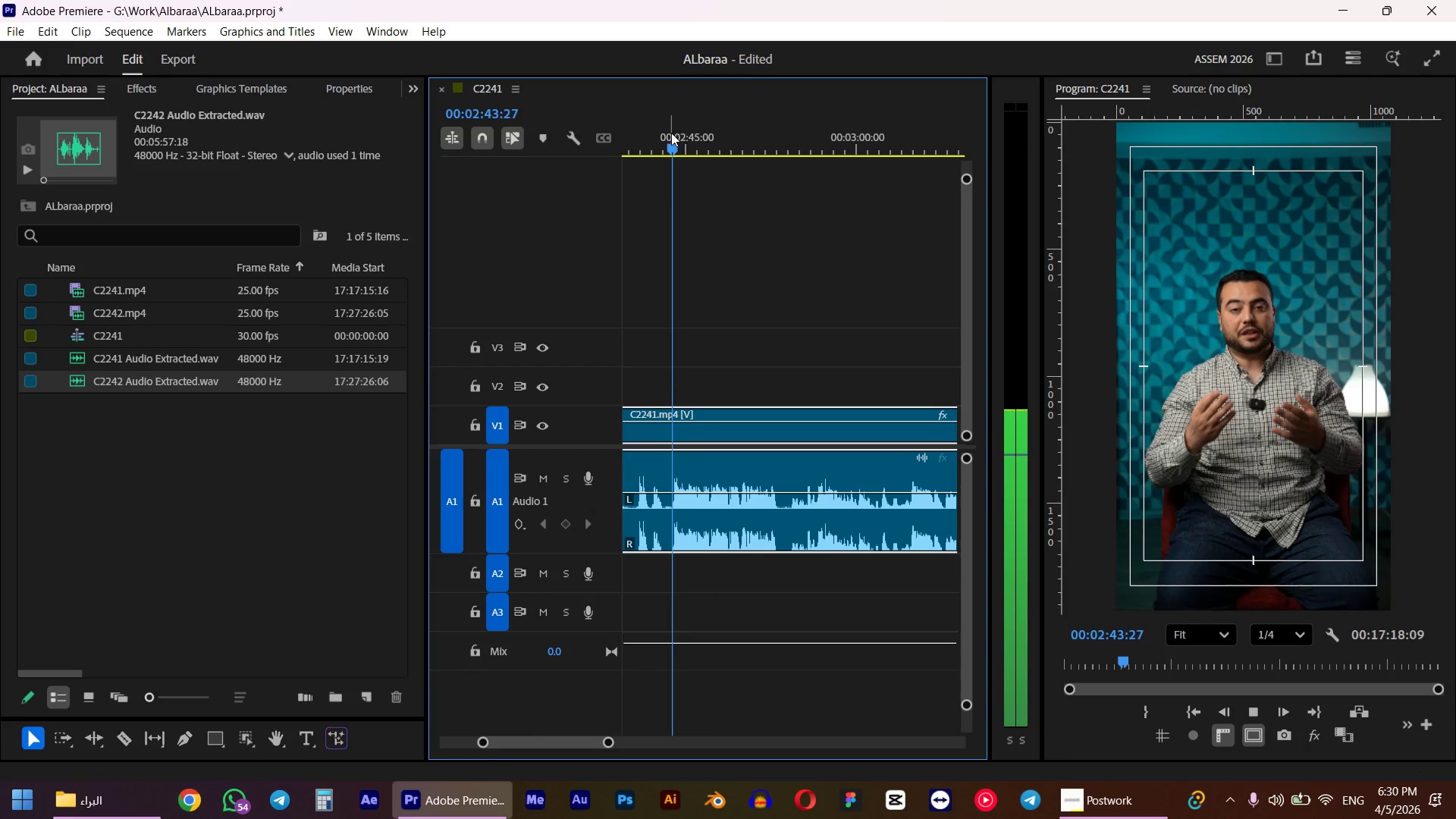 
hold_key(key=AltLeft, duration=0.5)
 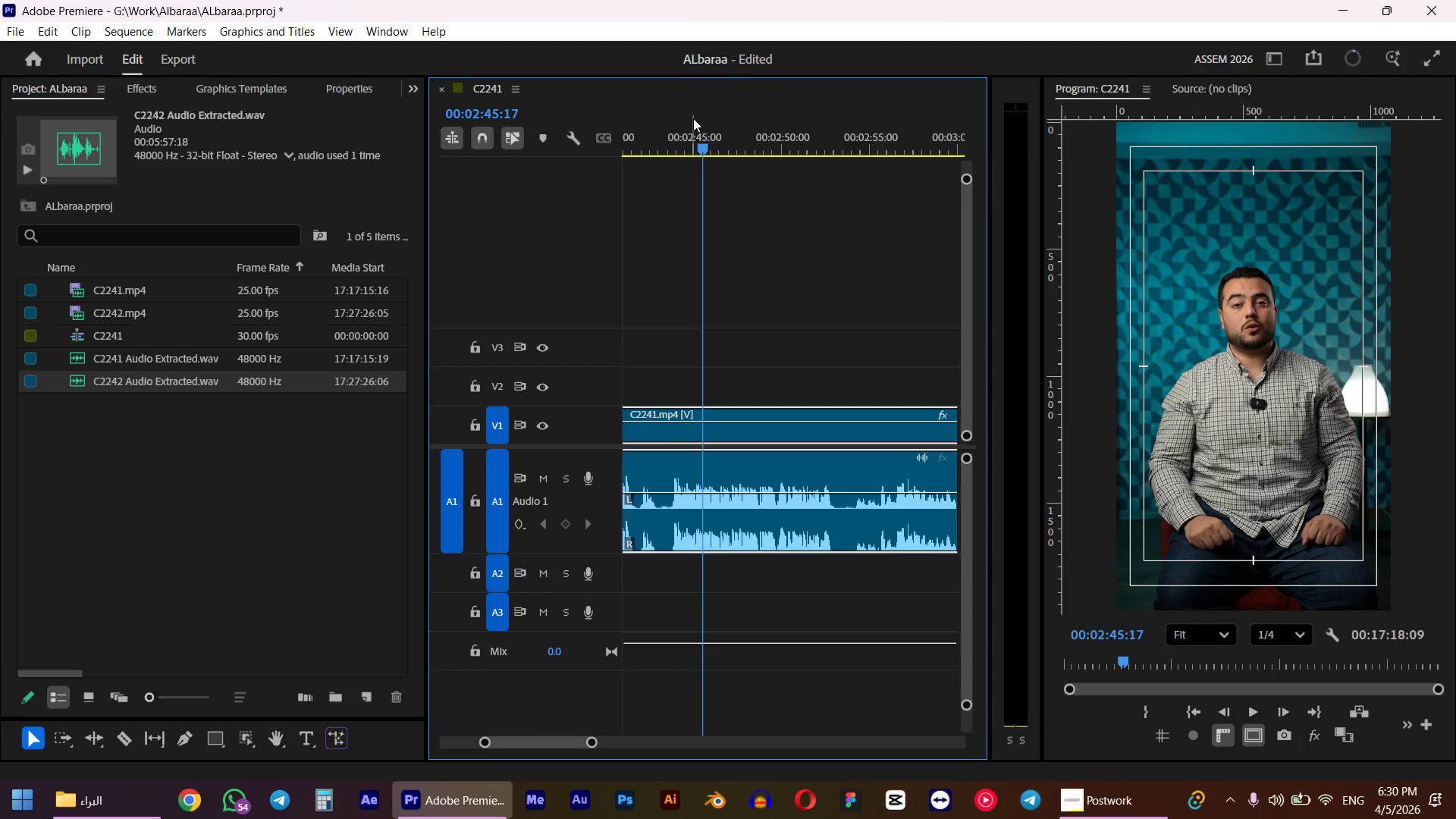 
key(Space)
 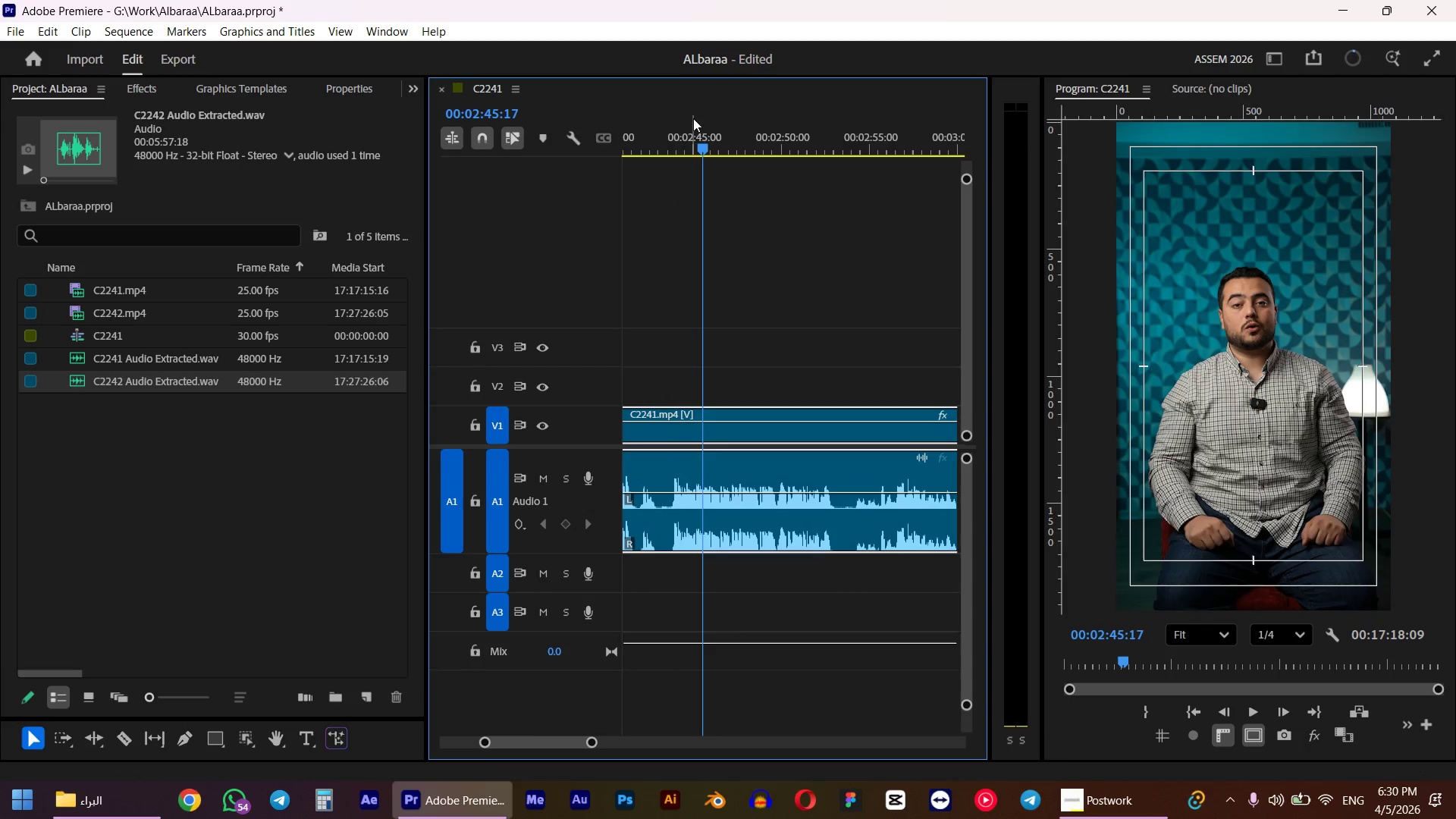 
scroll: coordinate [671, 133], scroll_direction: up, amount: 4.0
 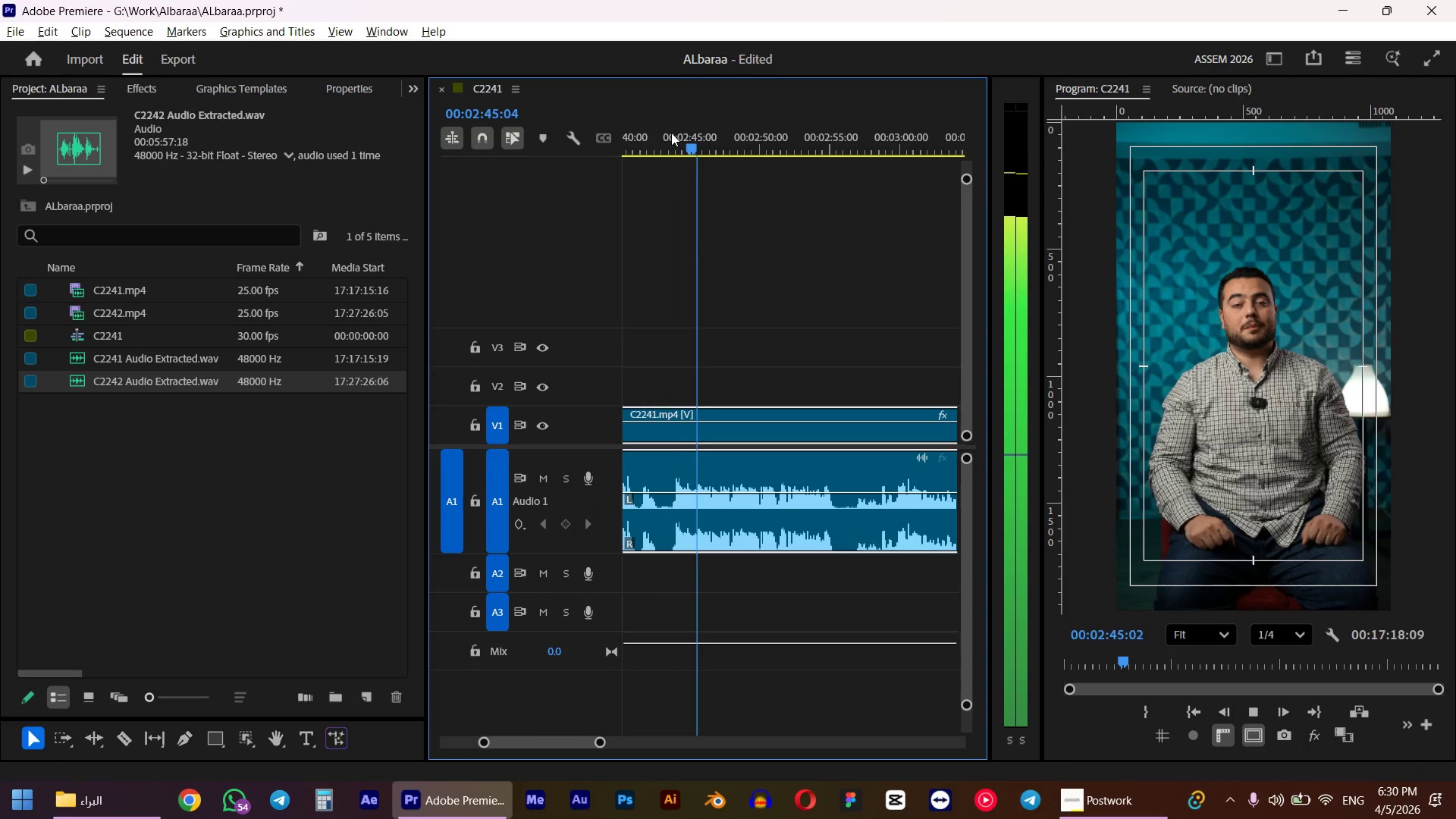 
left_click_drag(start_coordinate=[689, 123], to_coordinate=[673, 140])
 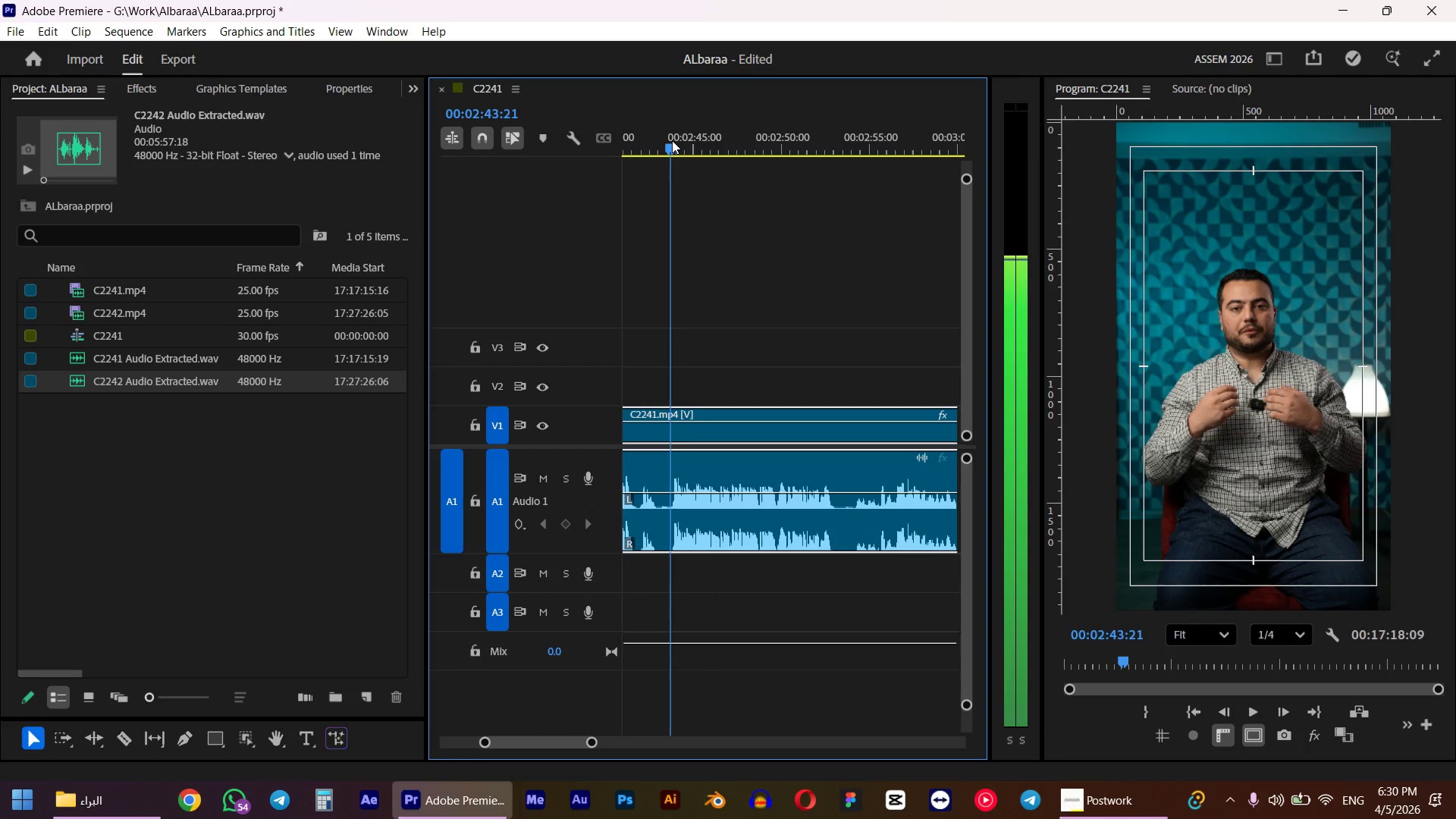 
key(Q)
 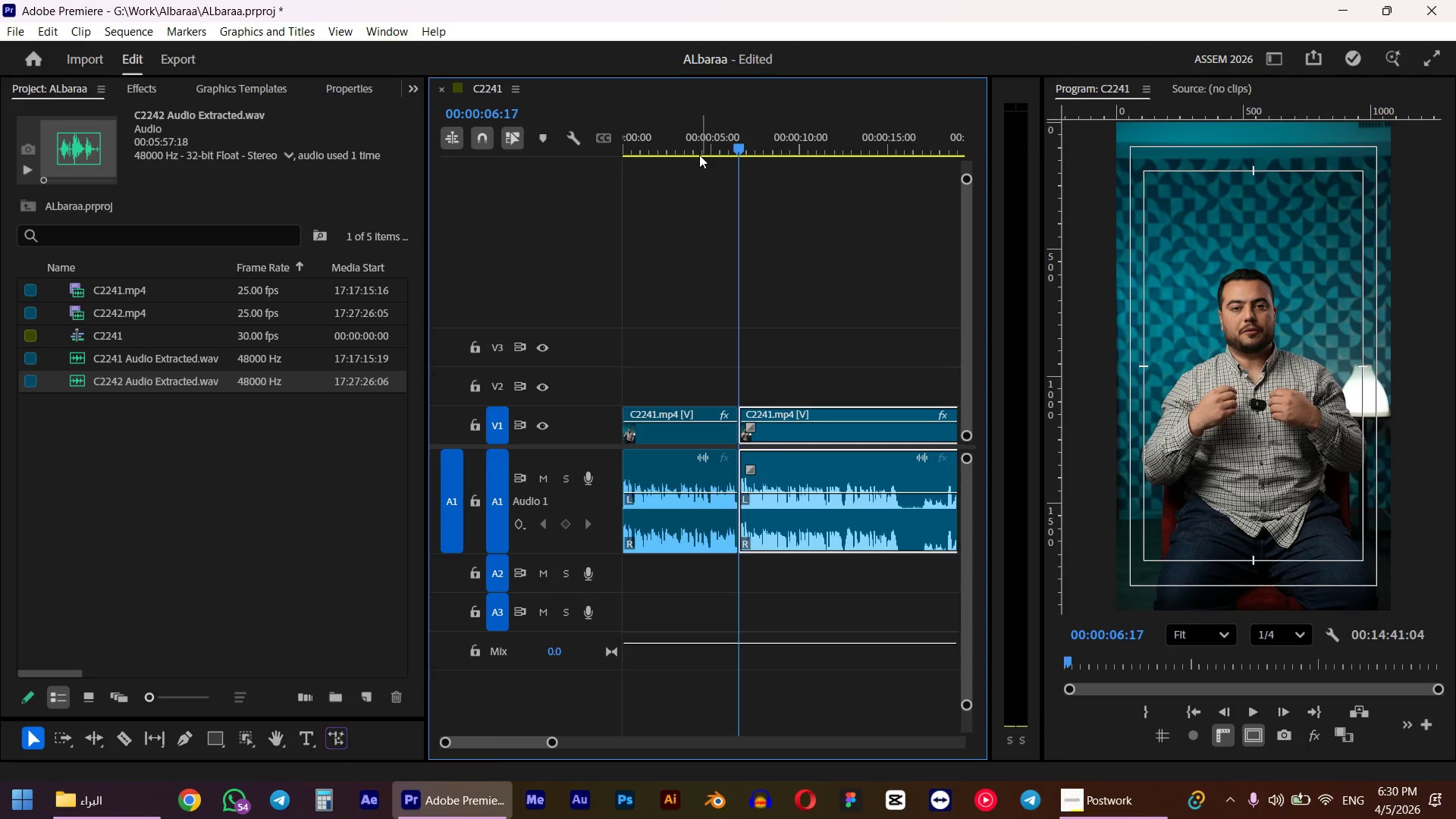 
double_click([698, 130])
 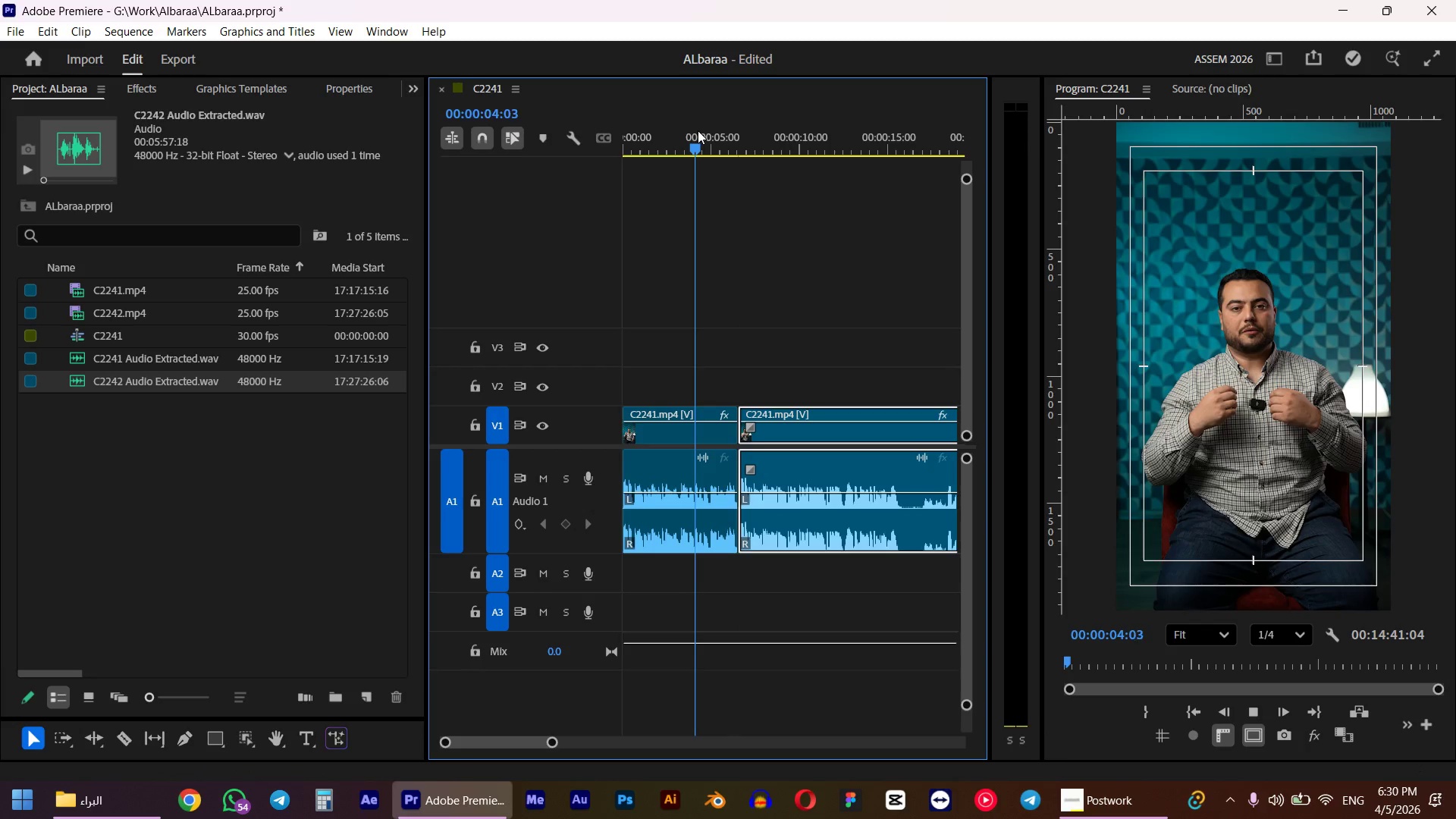 
key(Space)
 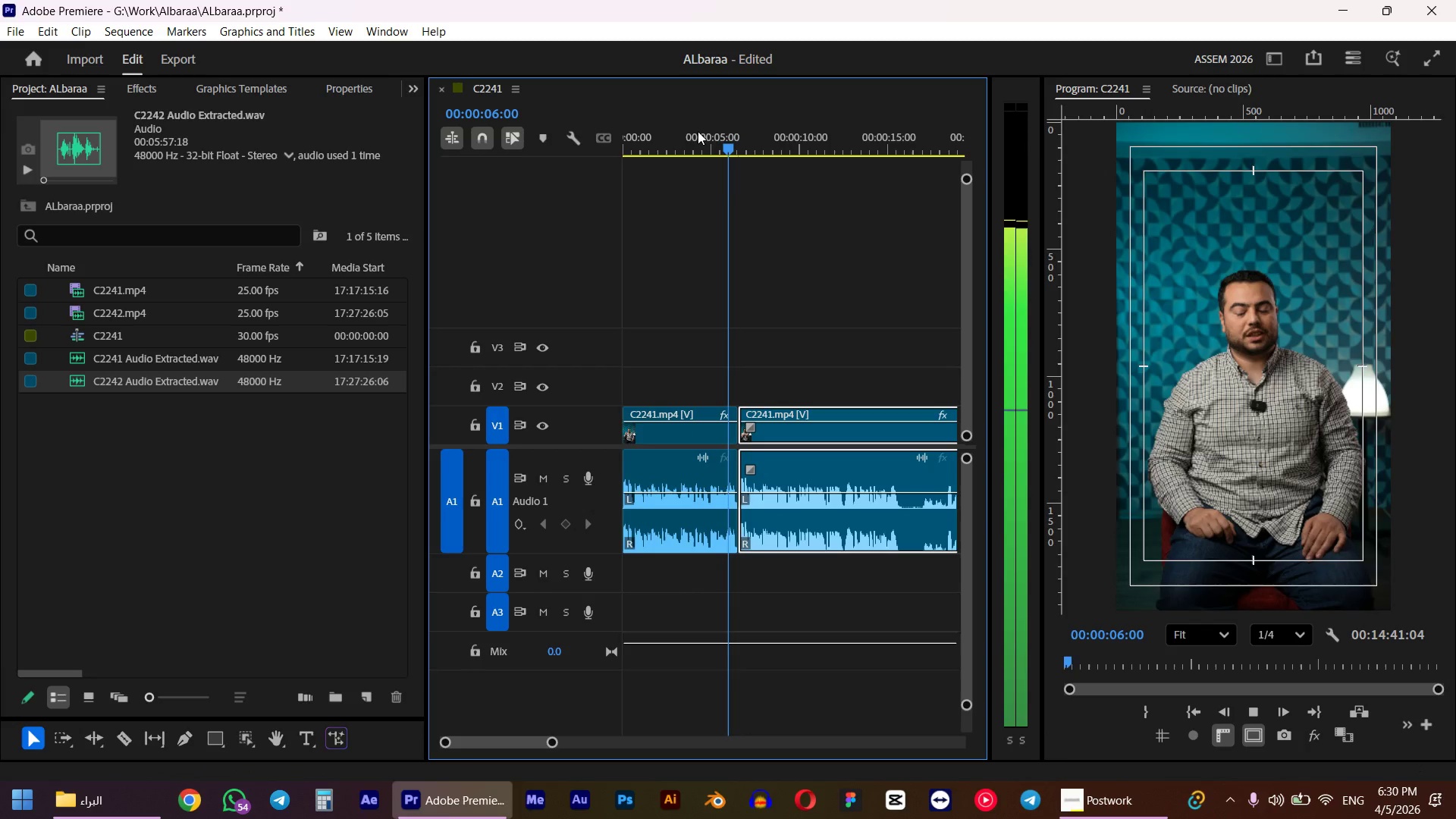 
key(Space)
 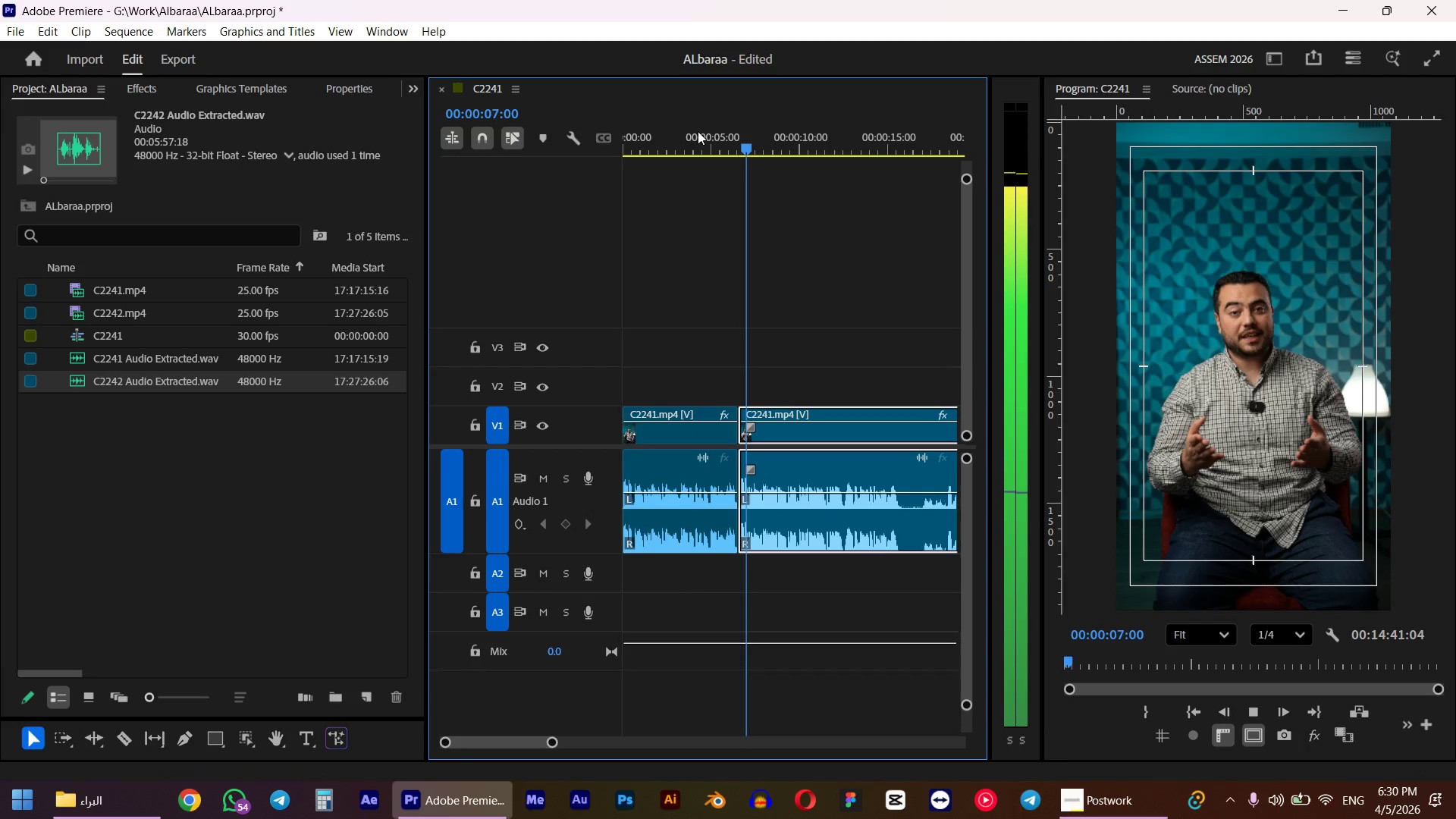 
hold_key(key=AltLeft, duration=1.17)
scroll: coordinate [740, 378], scroll_direction: up, amount: 16.0
 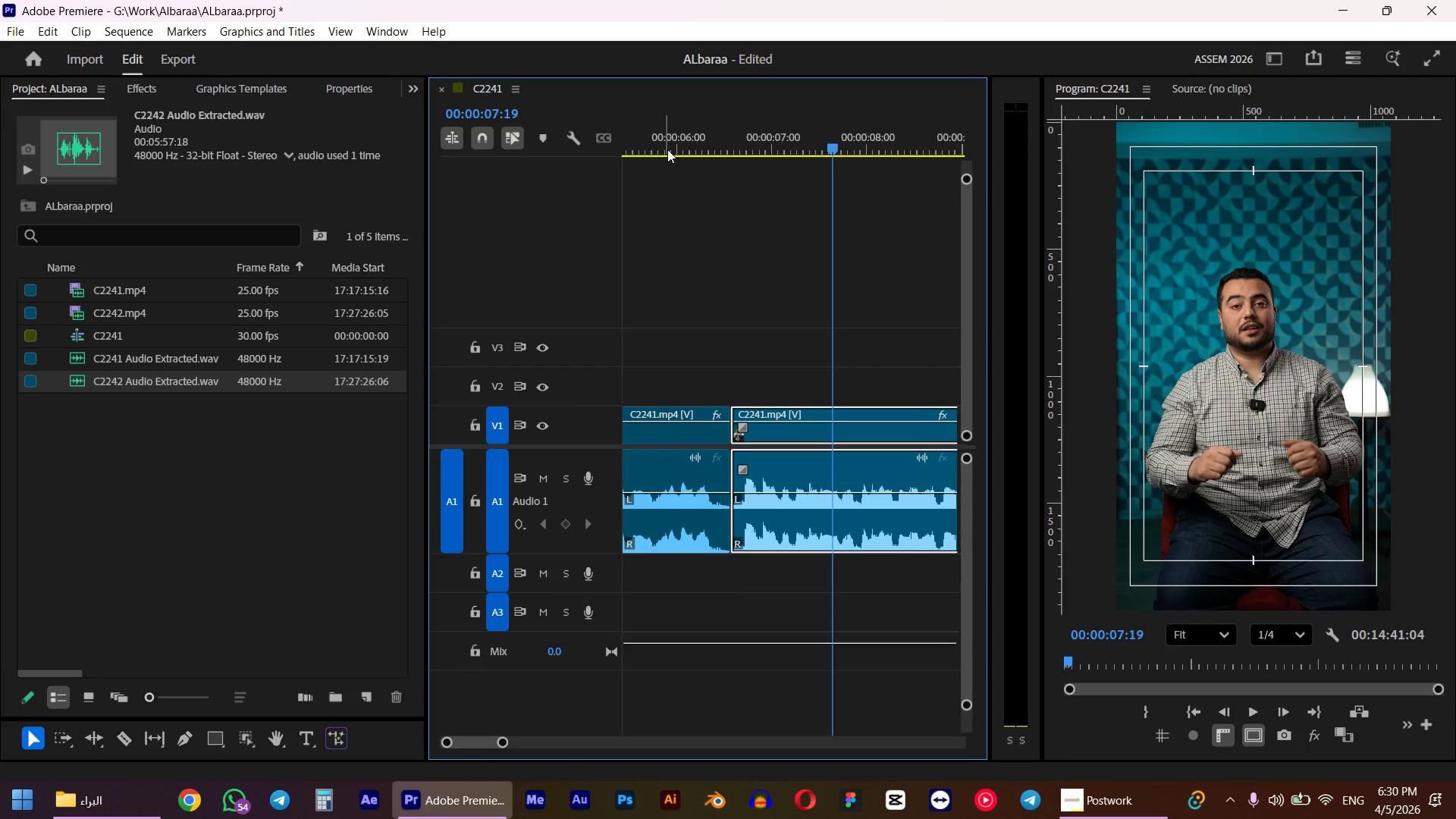 
left_click([667, 149])
 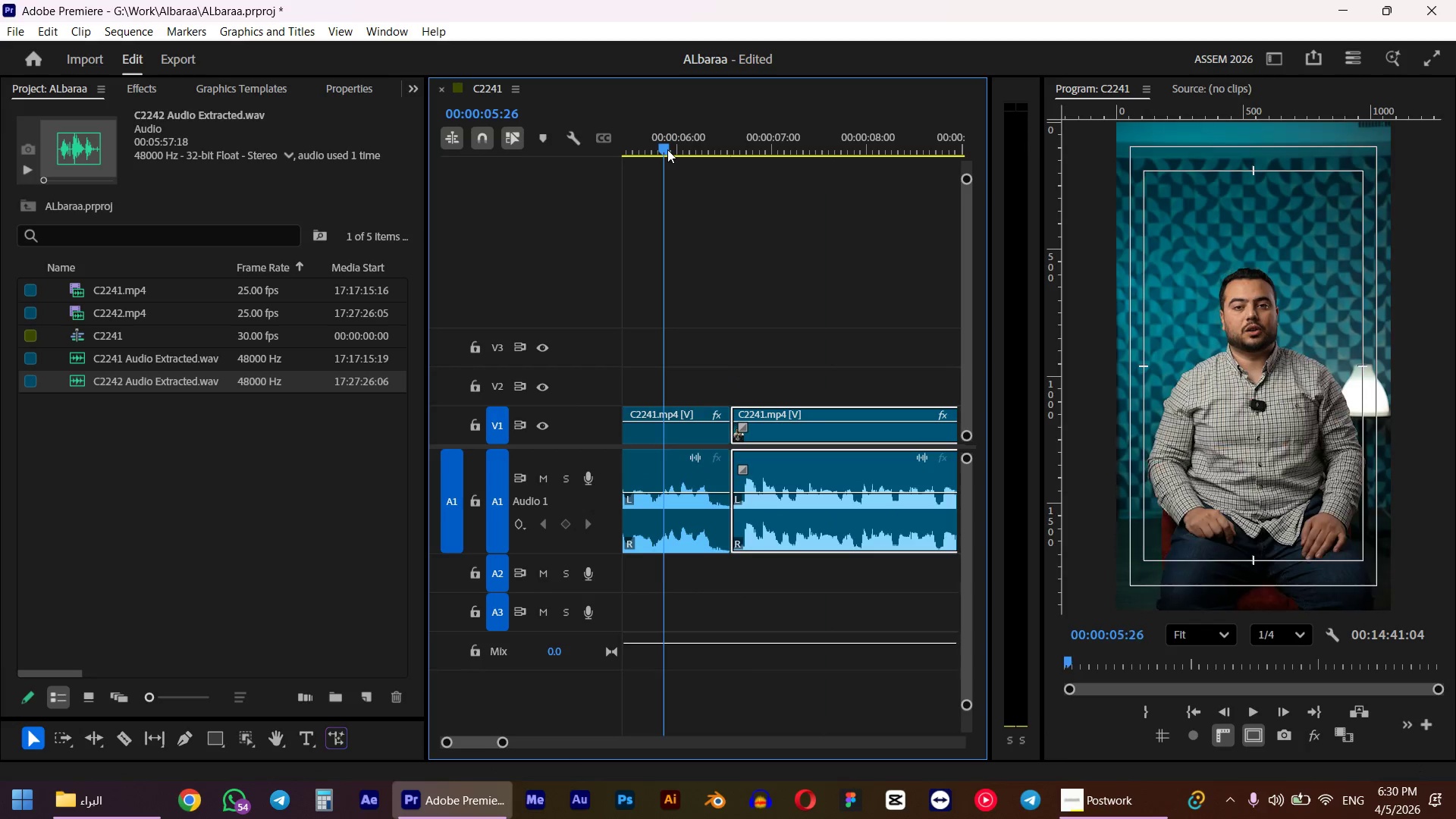 
key(Space)
 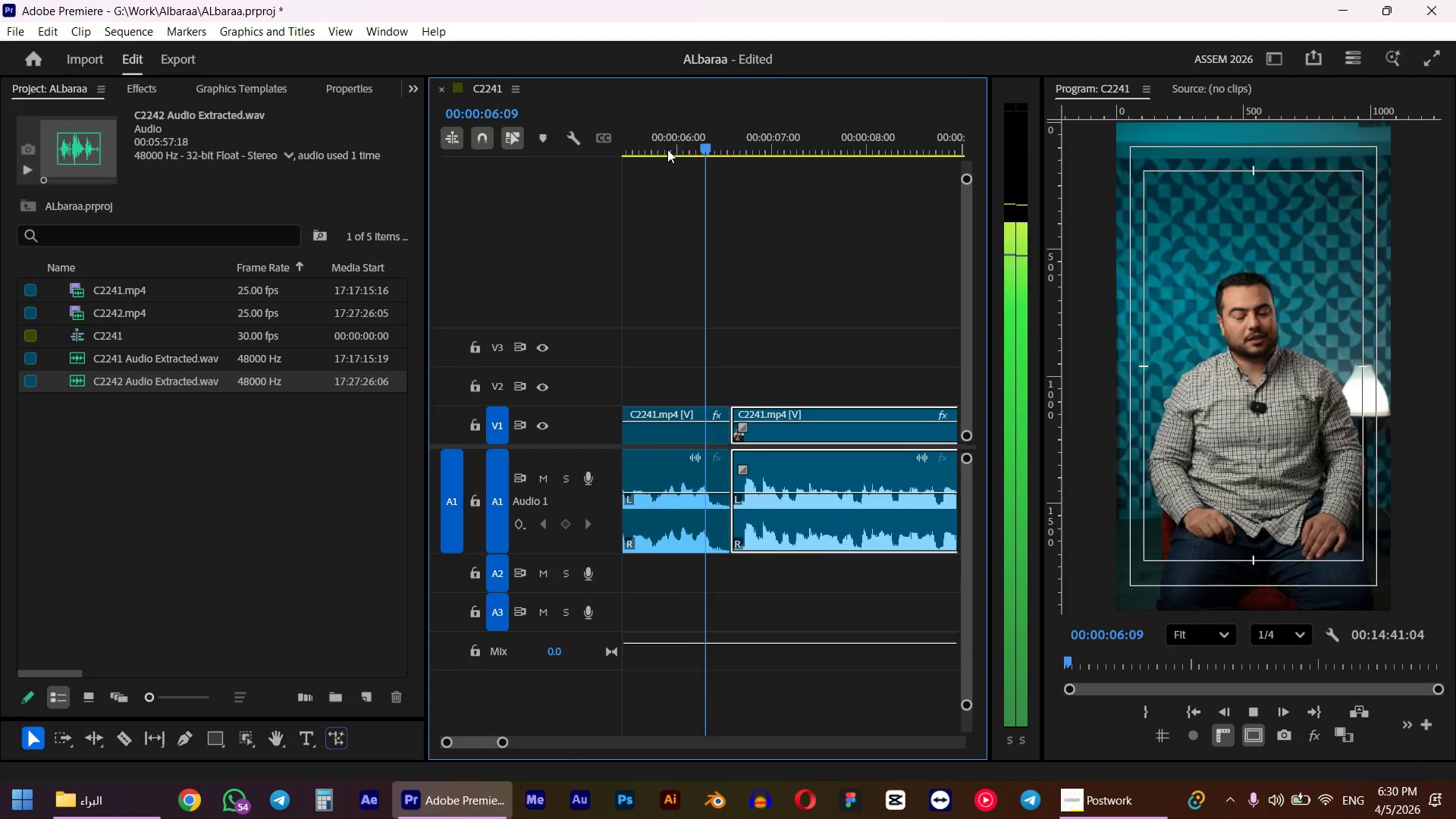 
key(Space)
 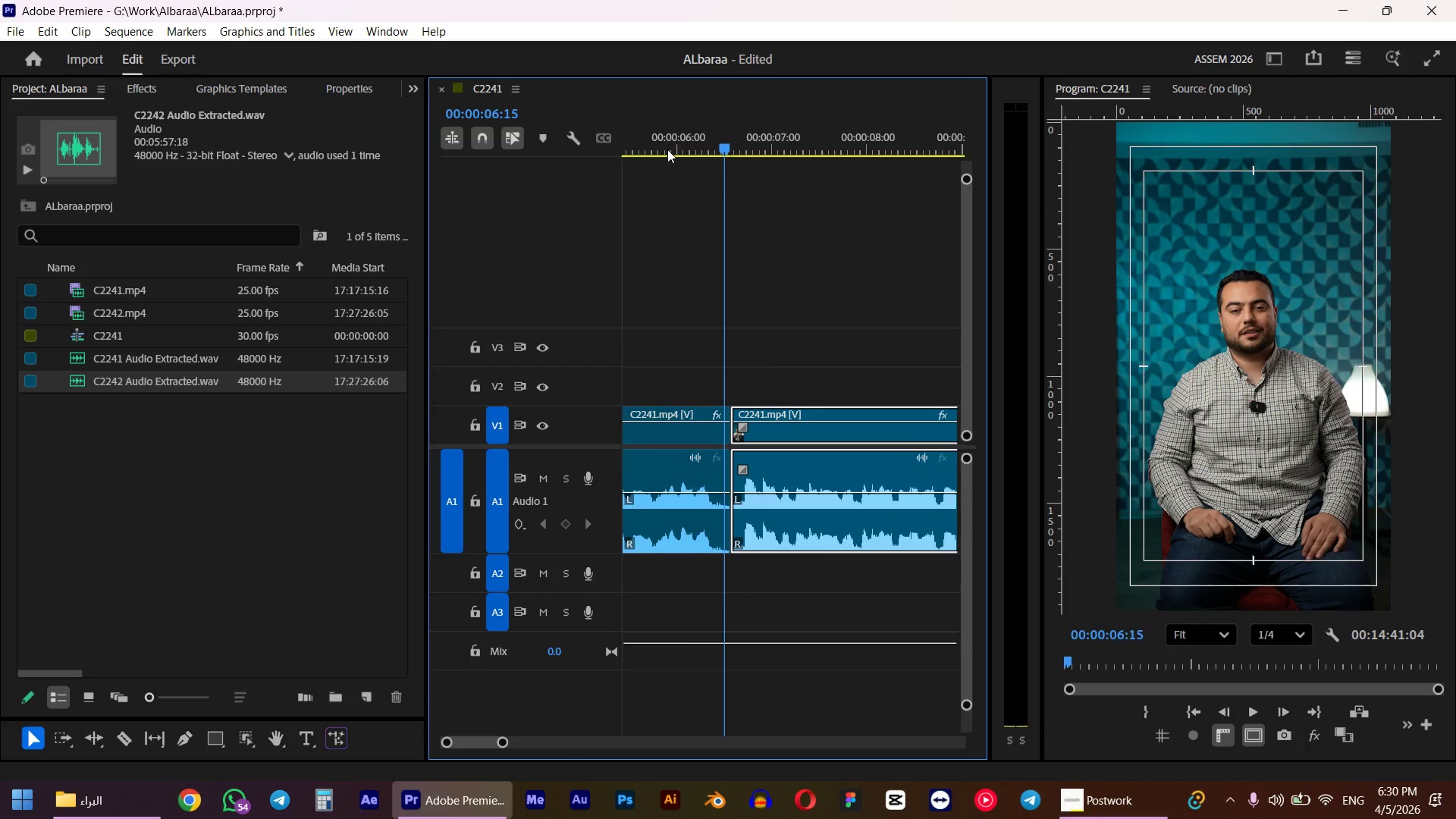 
key(E)
 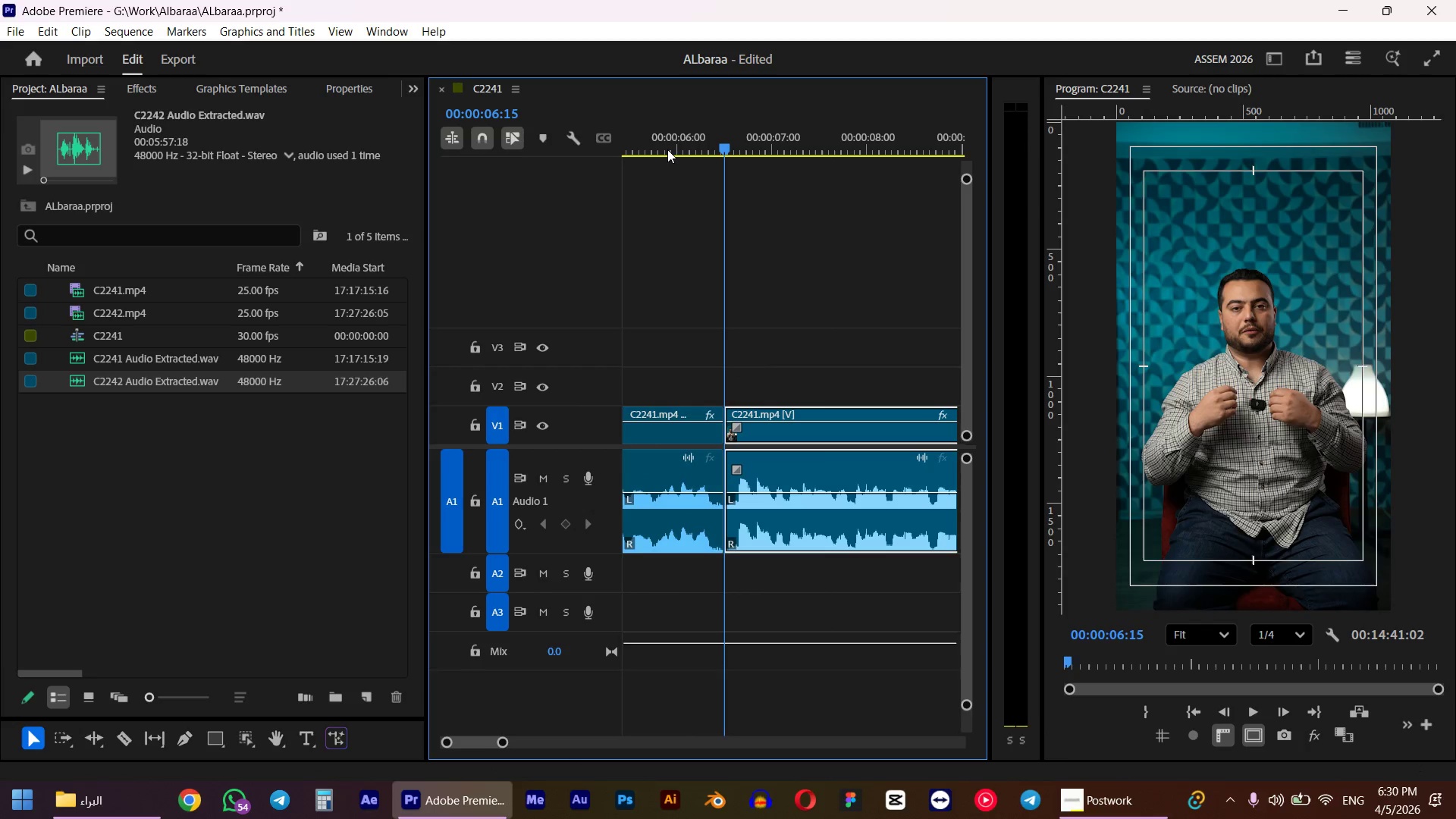 
key(Space)
 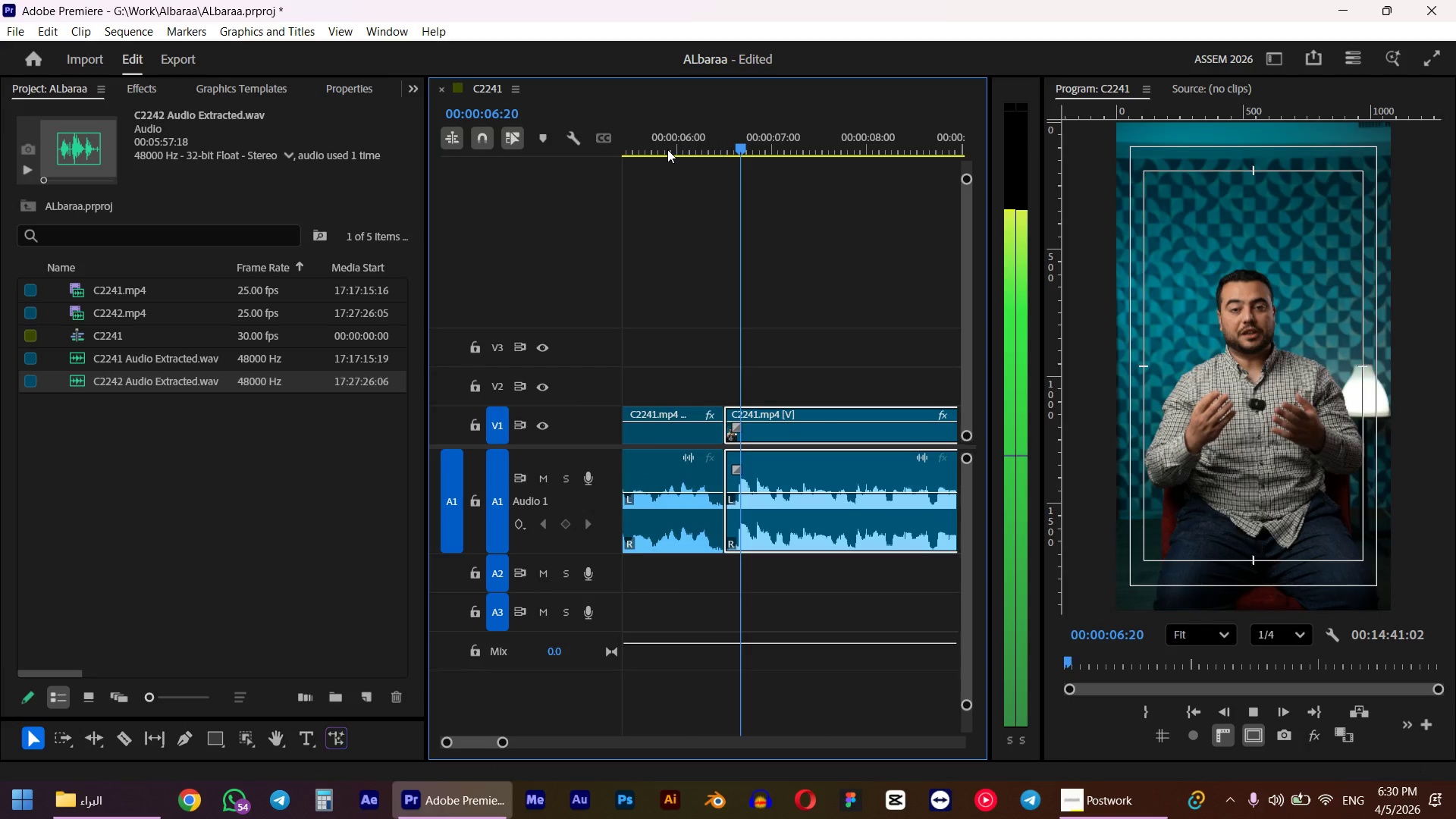 
key(Space)
 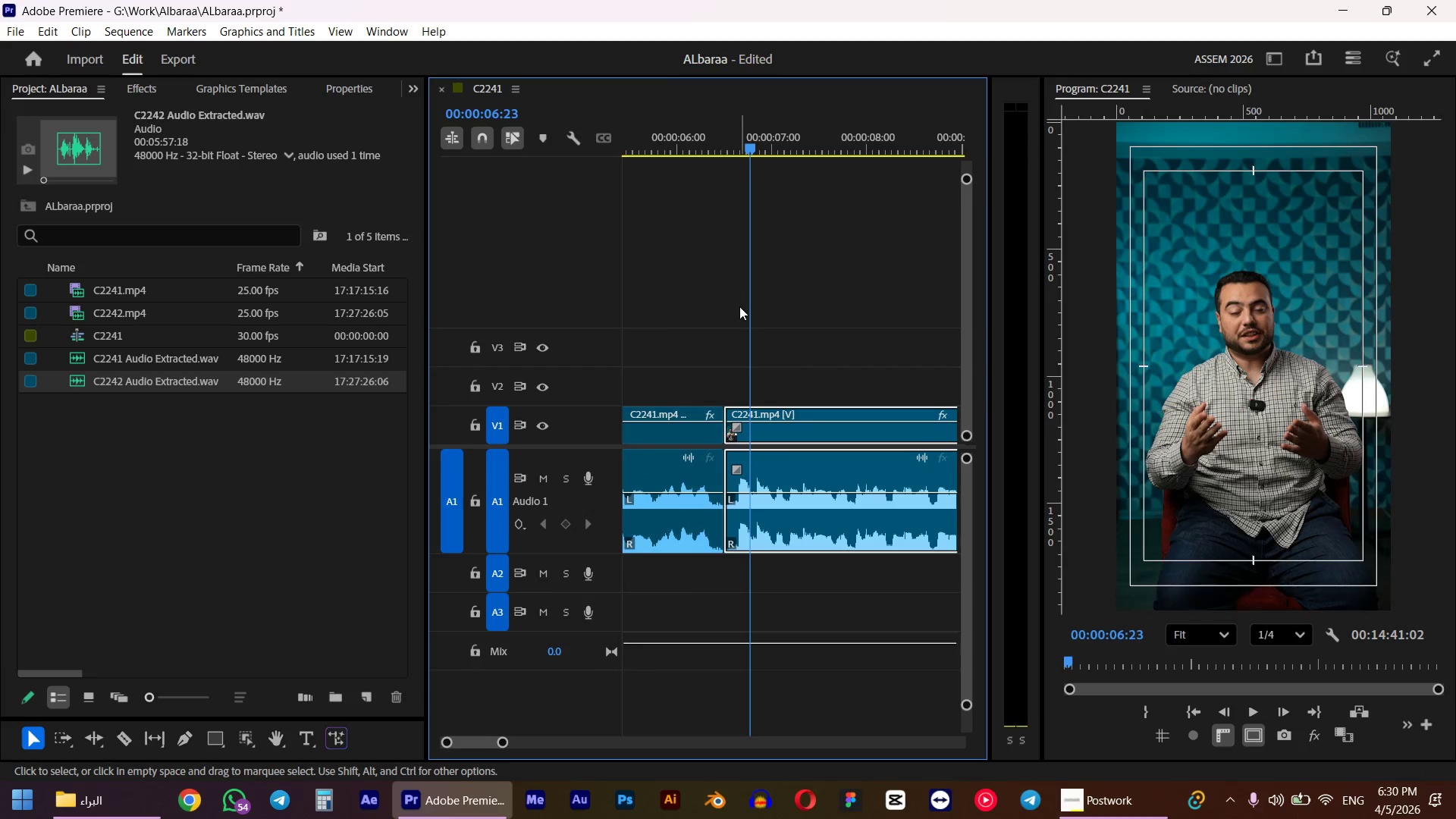 
hold_key(key=AltLeft, duration=0.66)
scroll: coordinate [739, 306], scroll_direction: up, amount: 9.0
 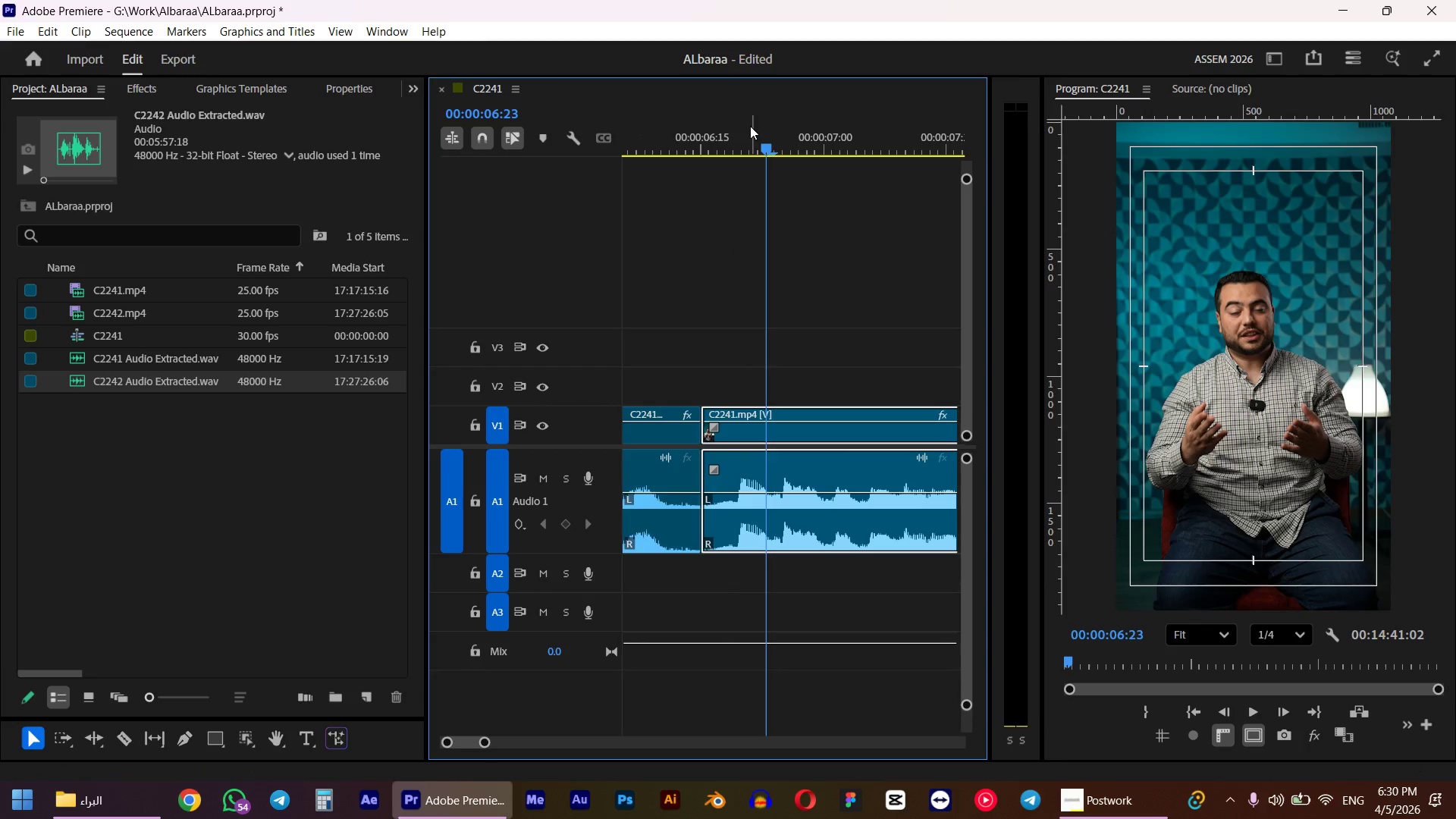 
left_click_drag(start_coordinate=[750, 129], to_coordinate=[734, 166])
 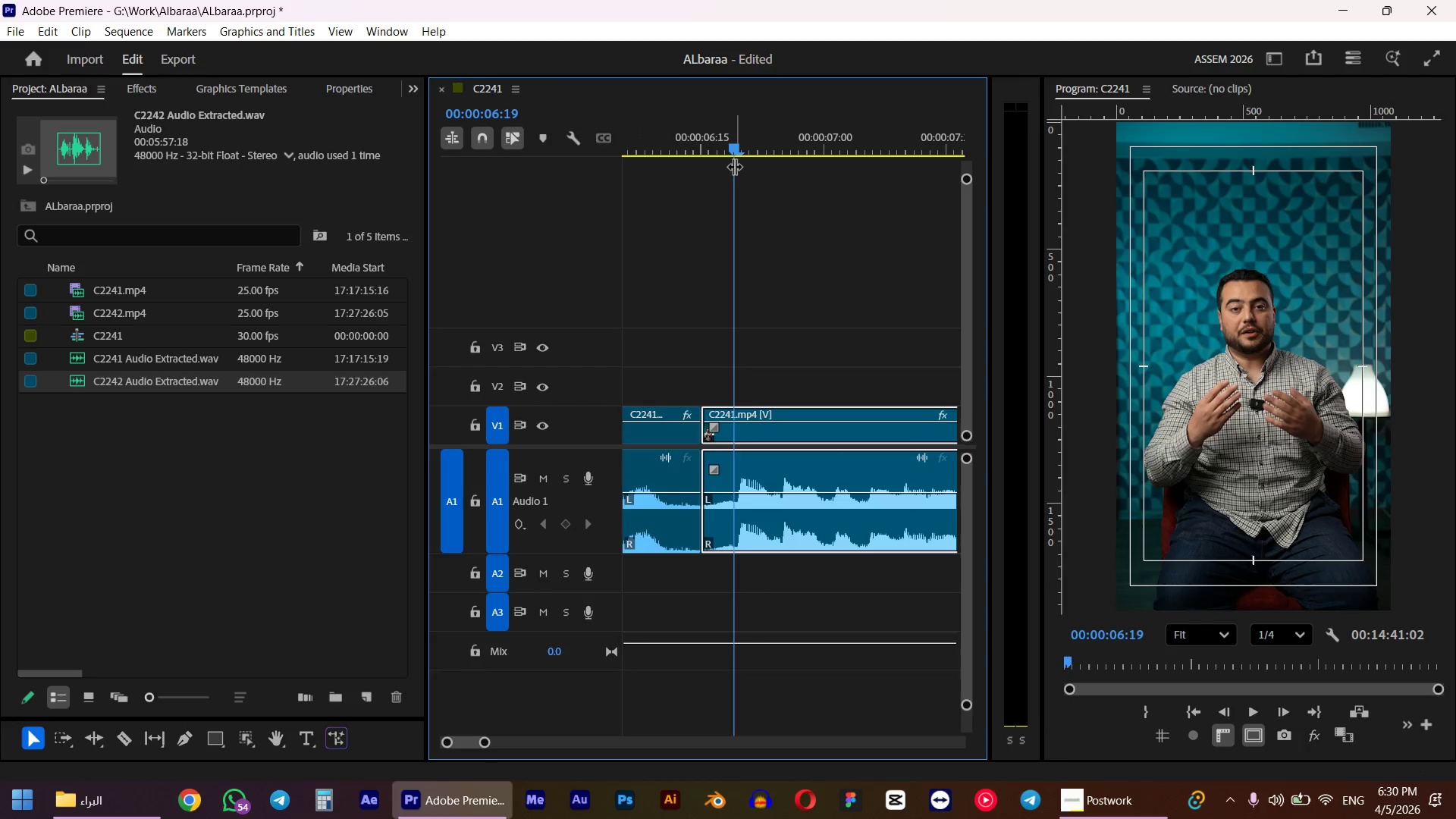 
key(Space)
 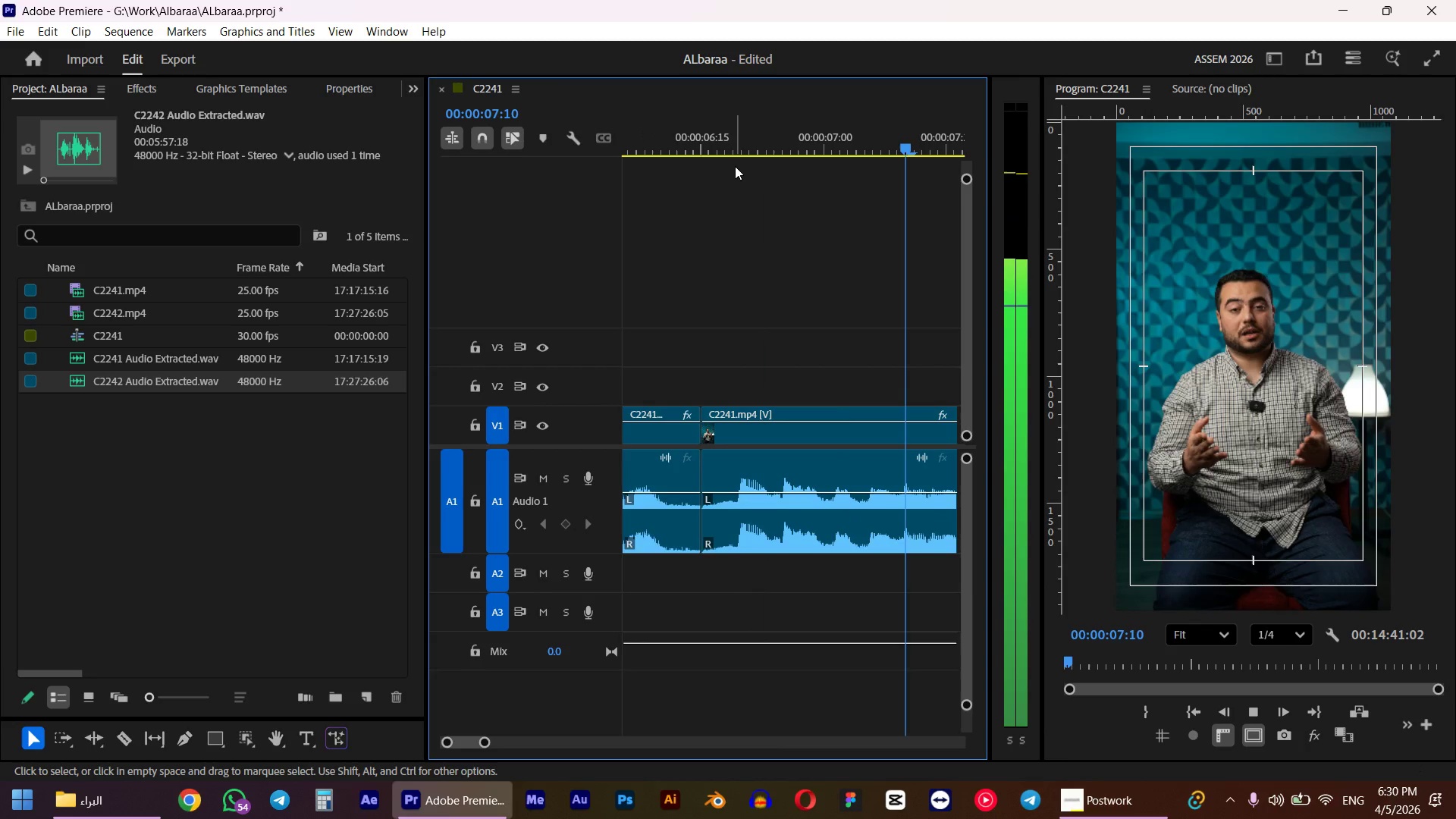 
left_click([735, 166])
 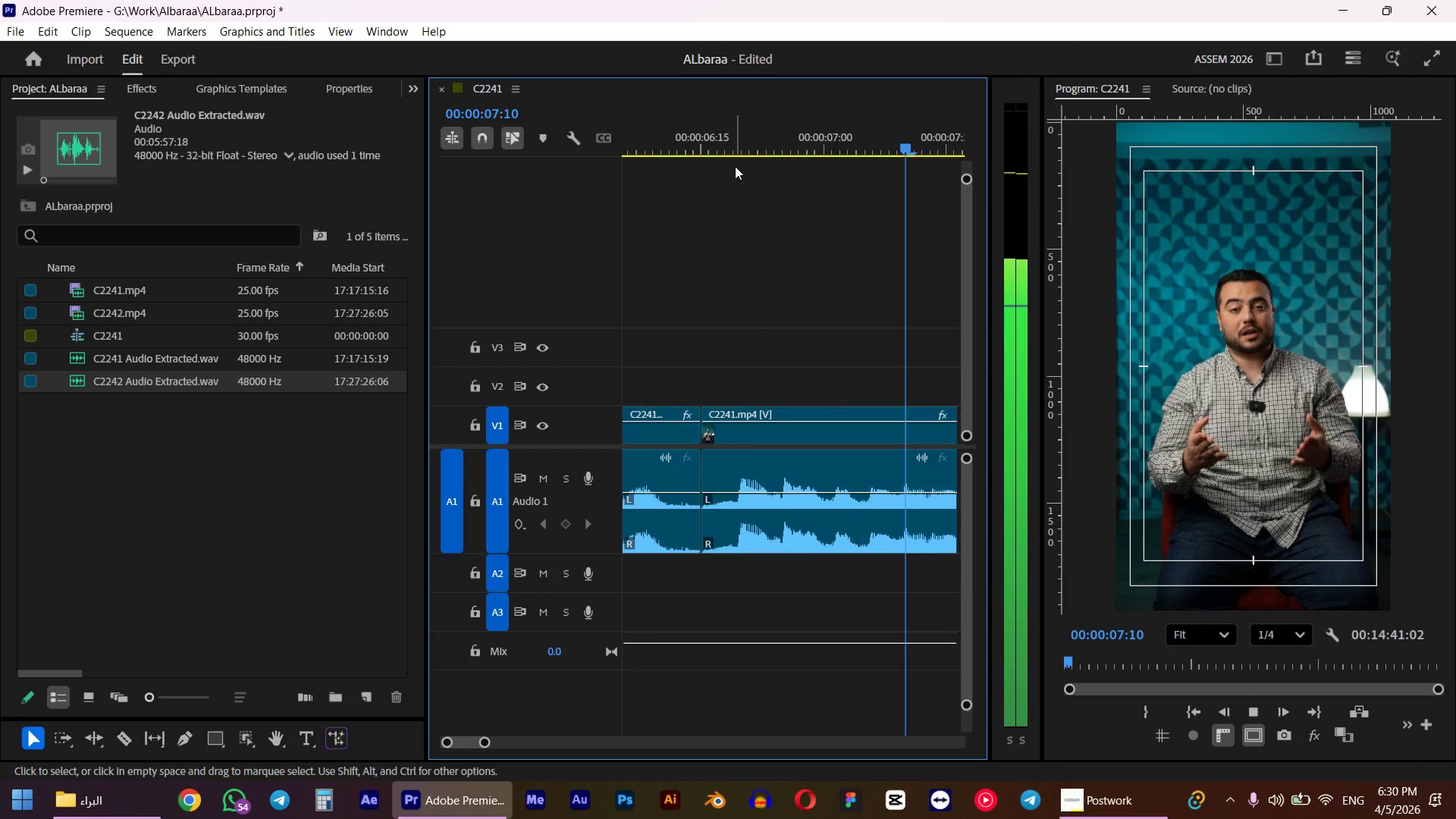 
key(Space)
 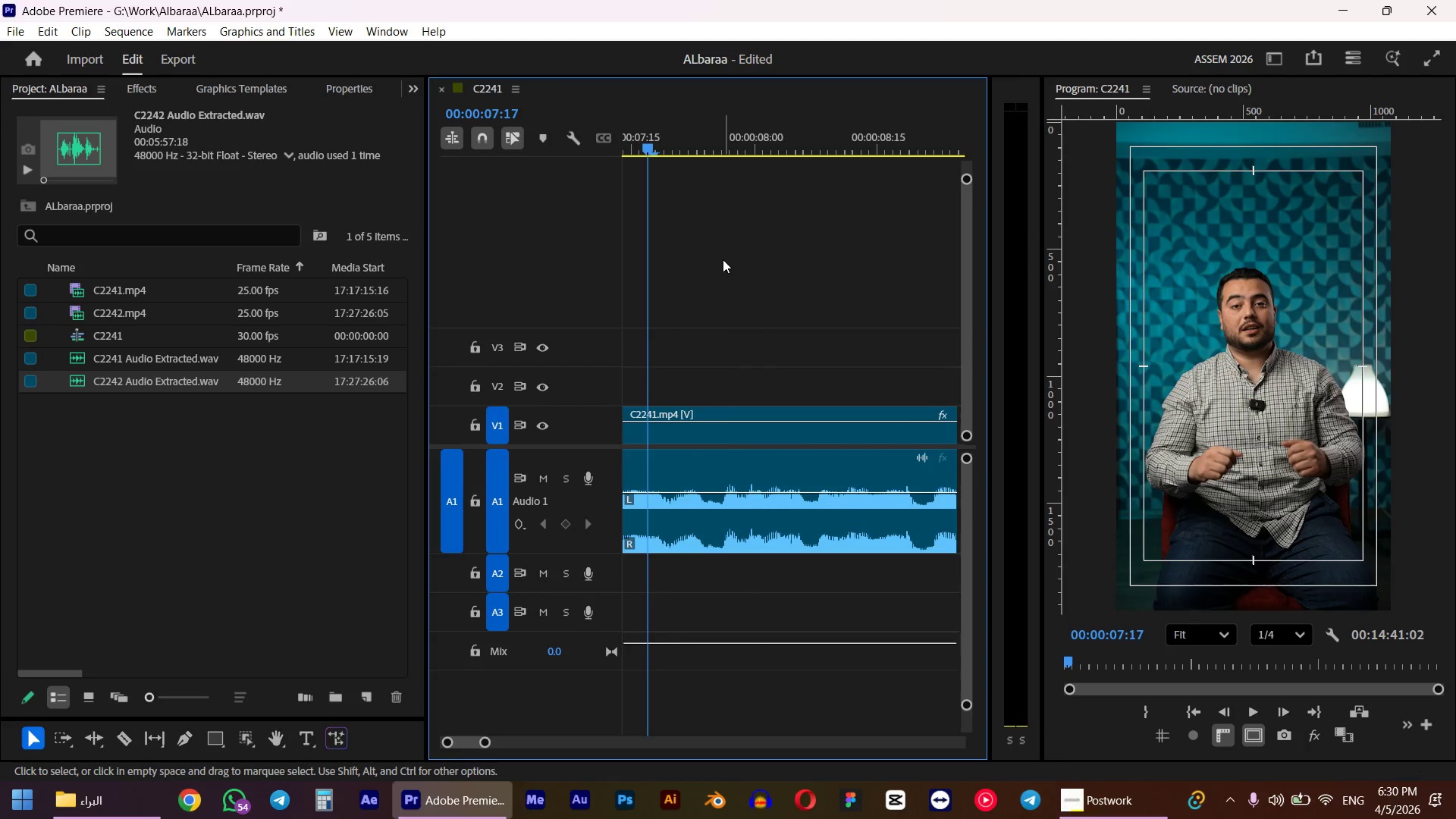 
hold_key(key=AltLeft, duration=0.31)
scroll: coordinate [720, 277], scroll_direction: none, amount: 0.0
 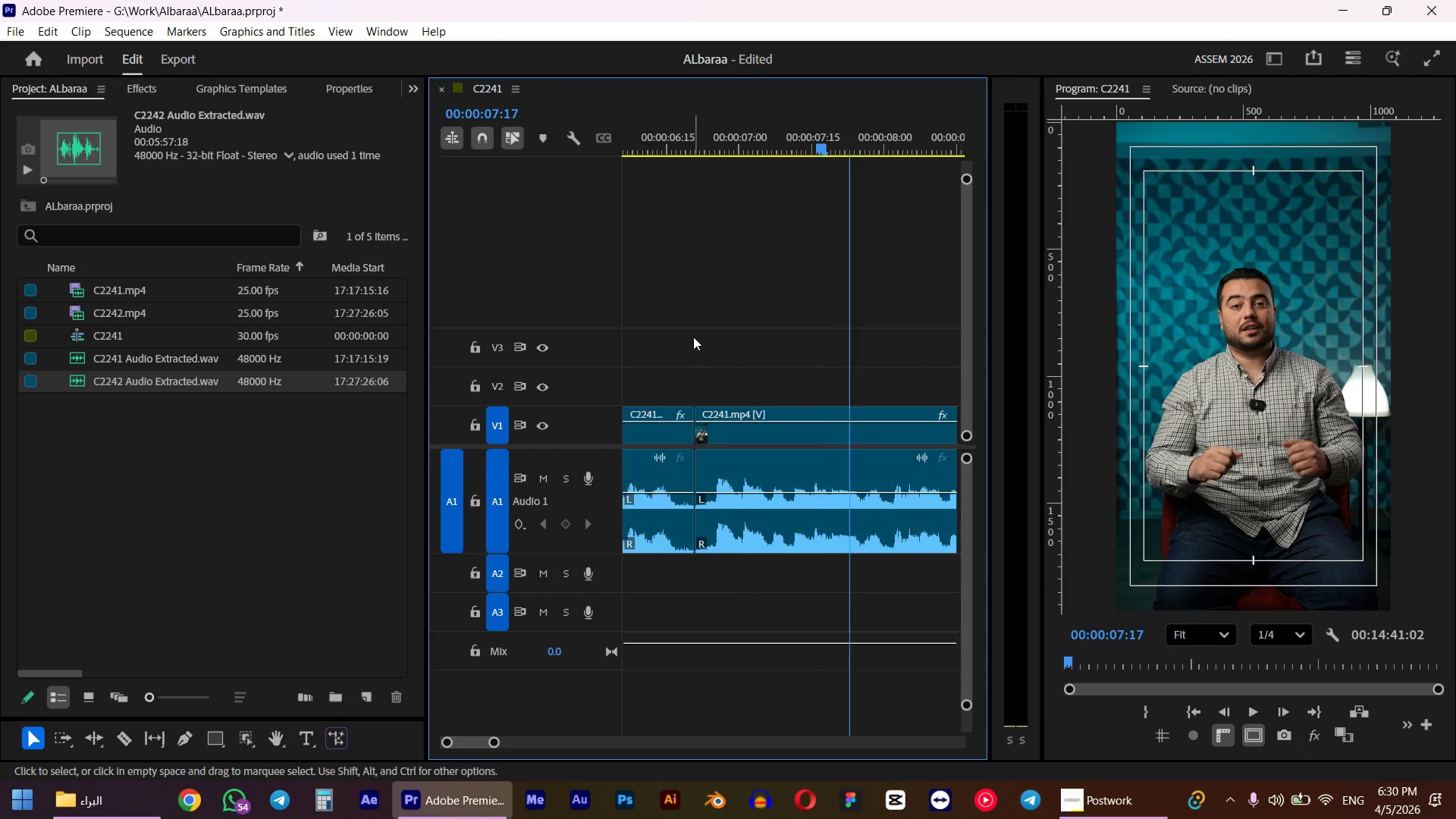 
hold_key(key=AltLeft, duration=0.38)
scroll: coordinate [693, 337], scroll_direction: up, amount: 5.0
 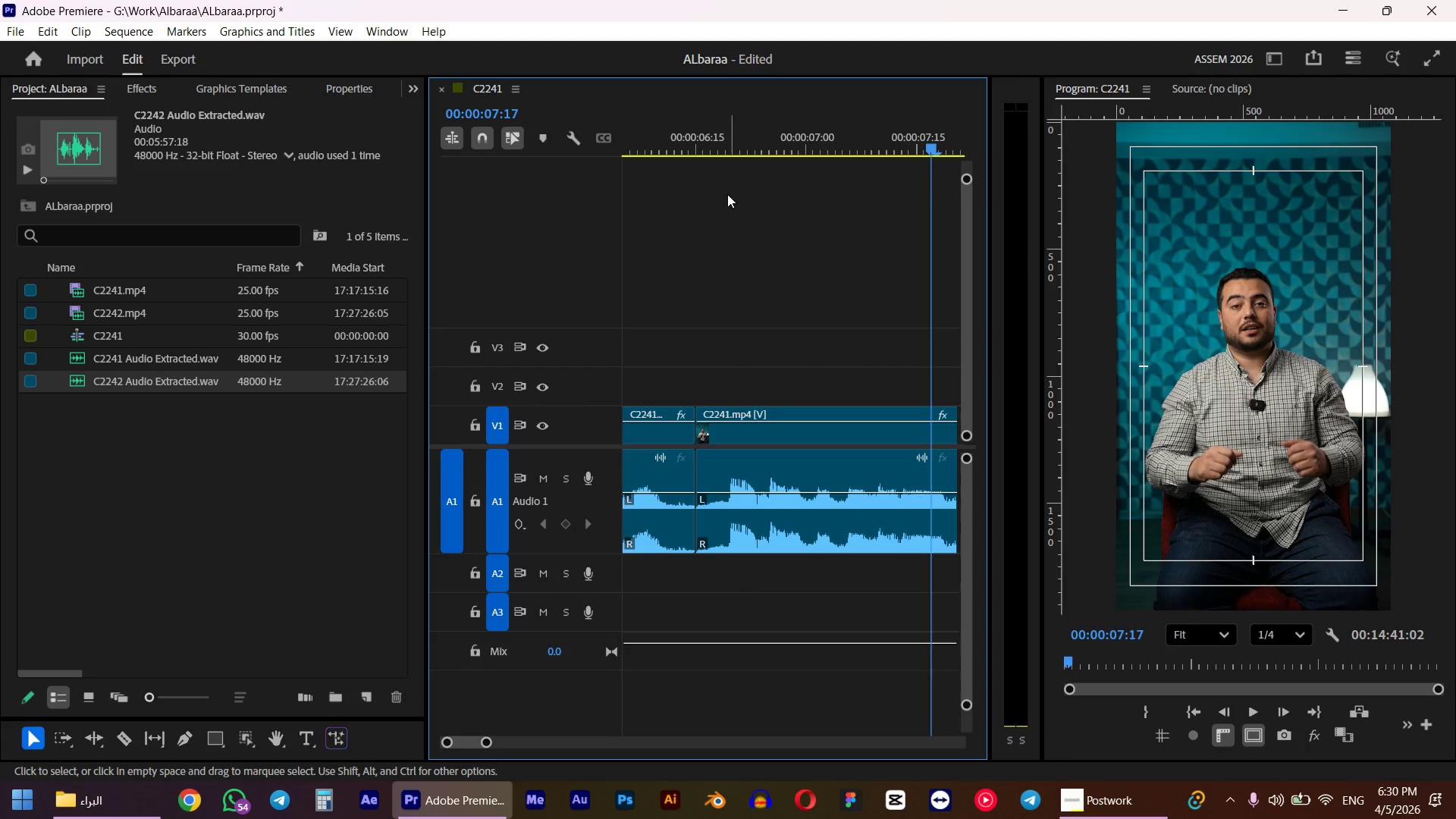 
left_click([715, 138])
 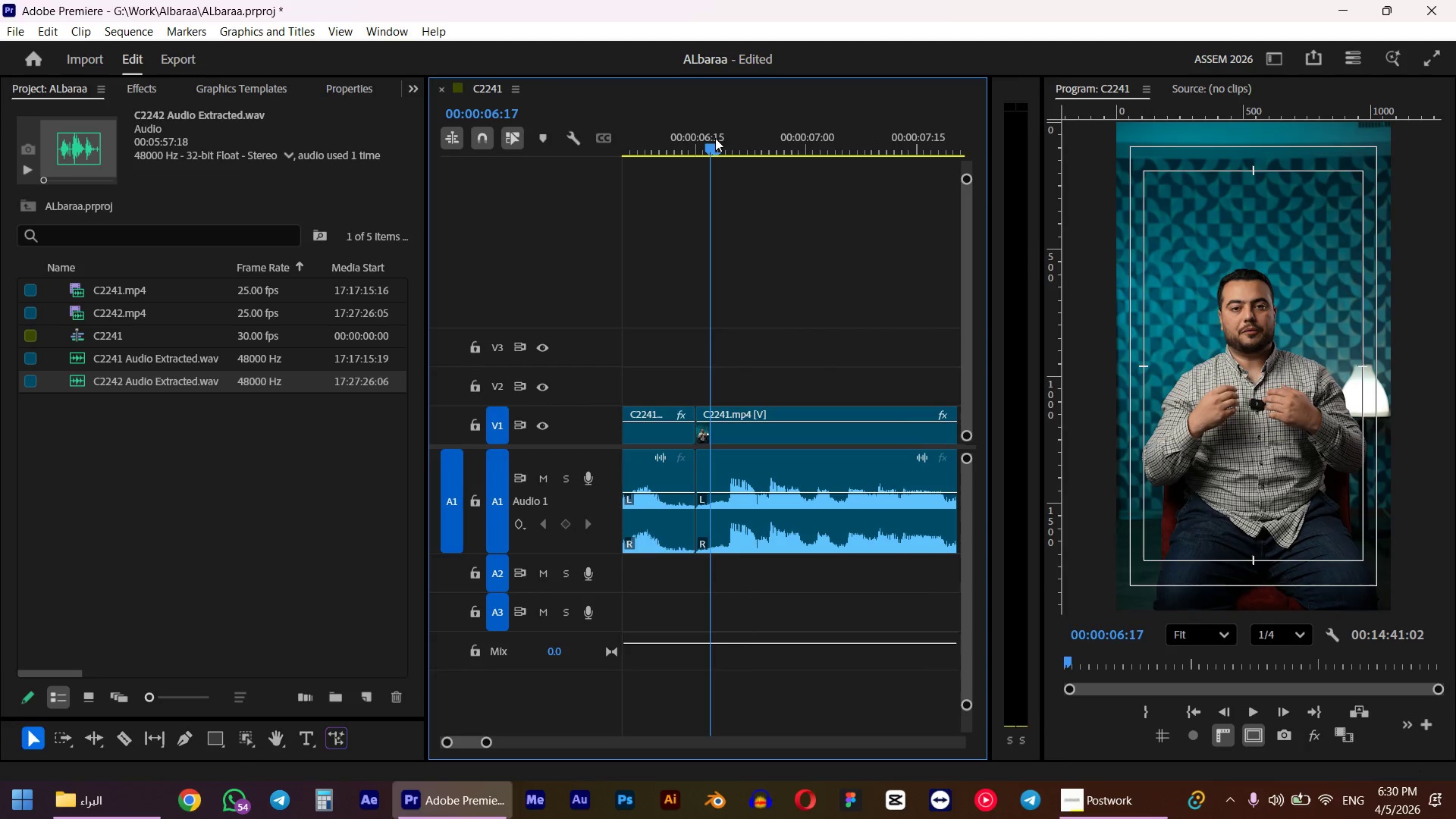 
key(Space)
 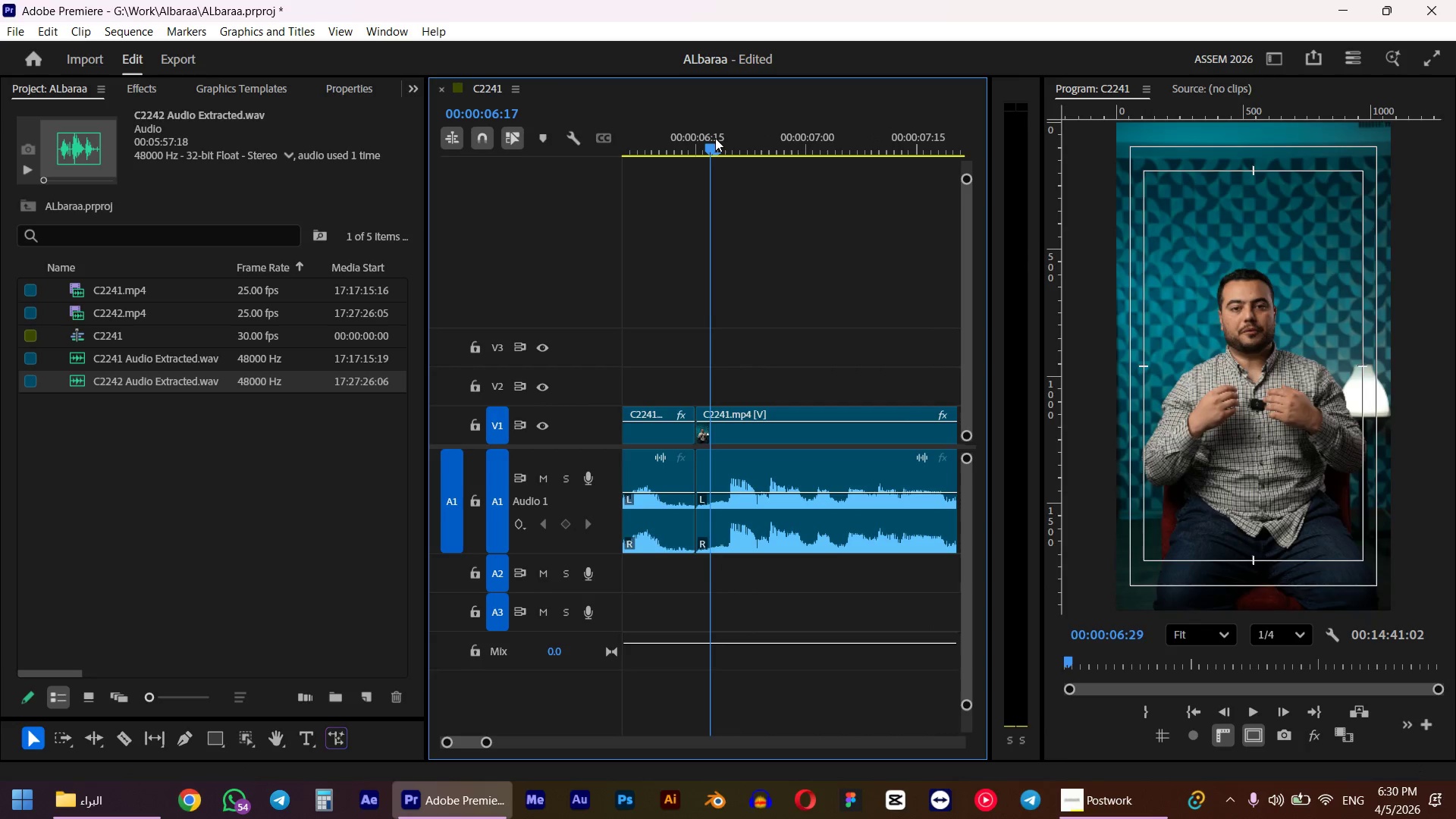 
left_click([715, 138])
 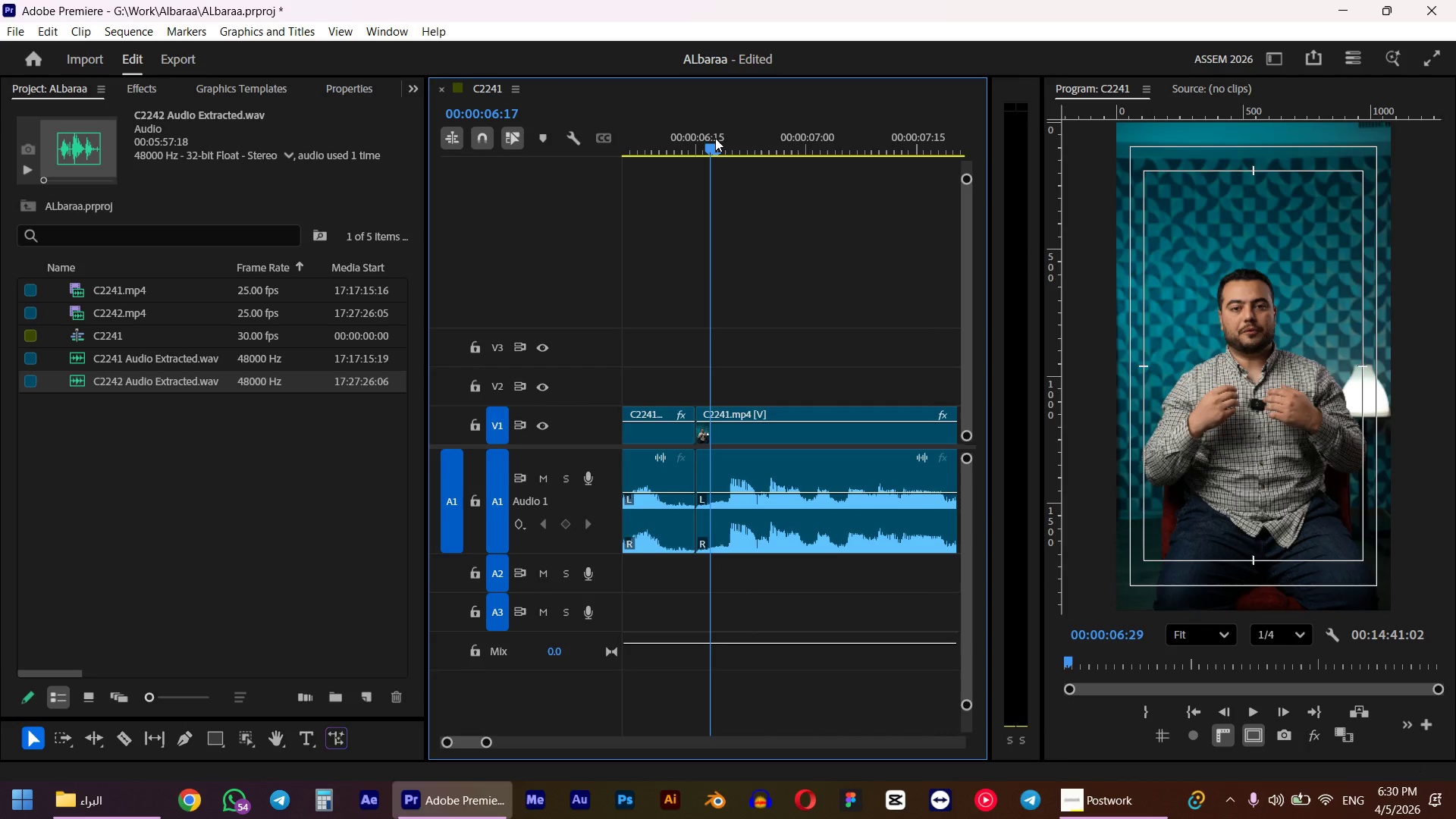 
key(Q)
 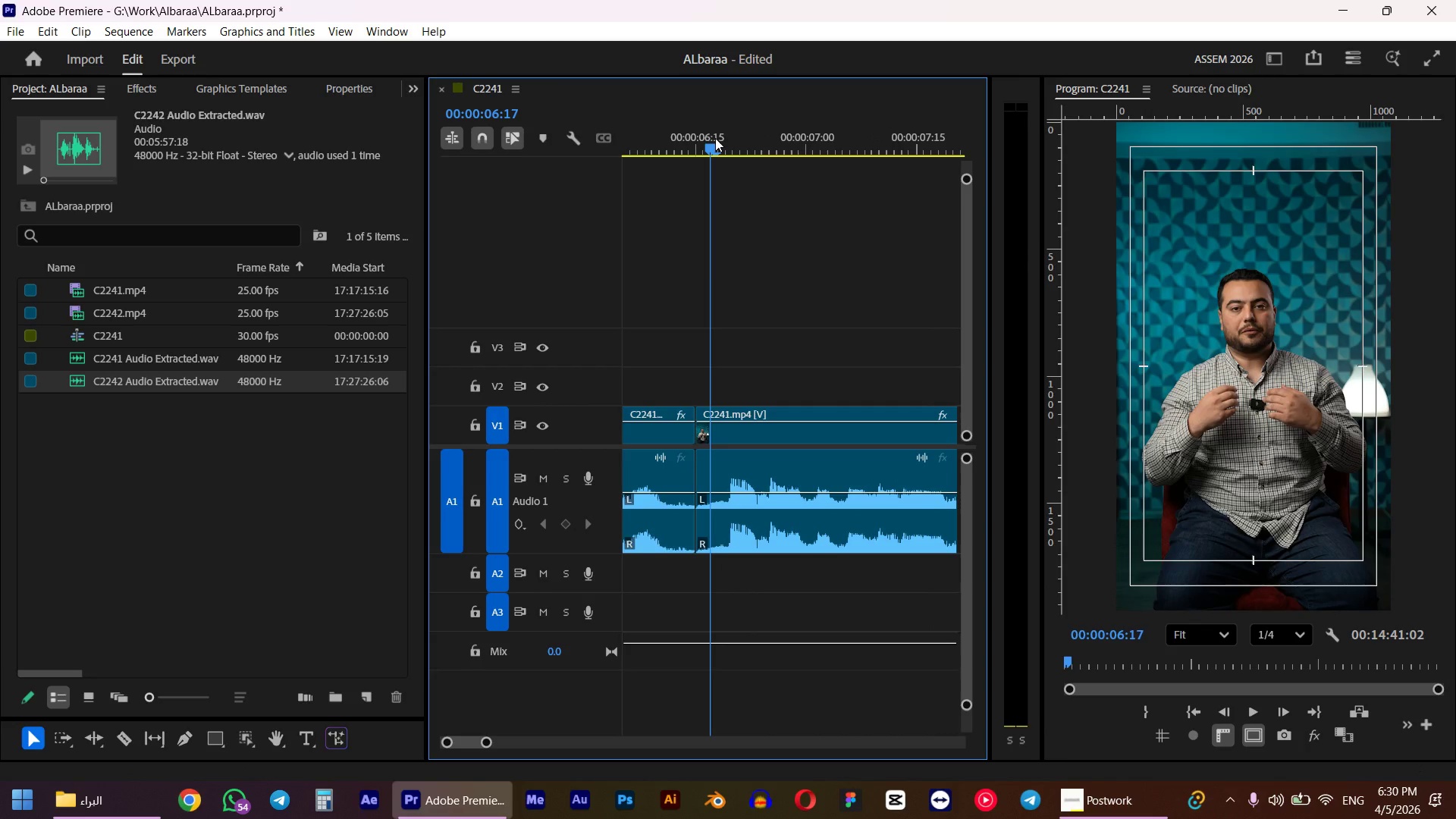 
key(Space)
 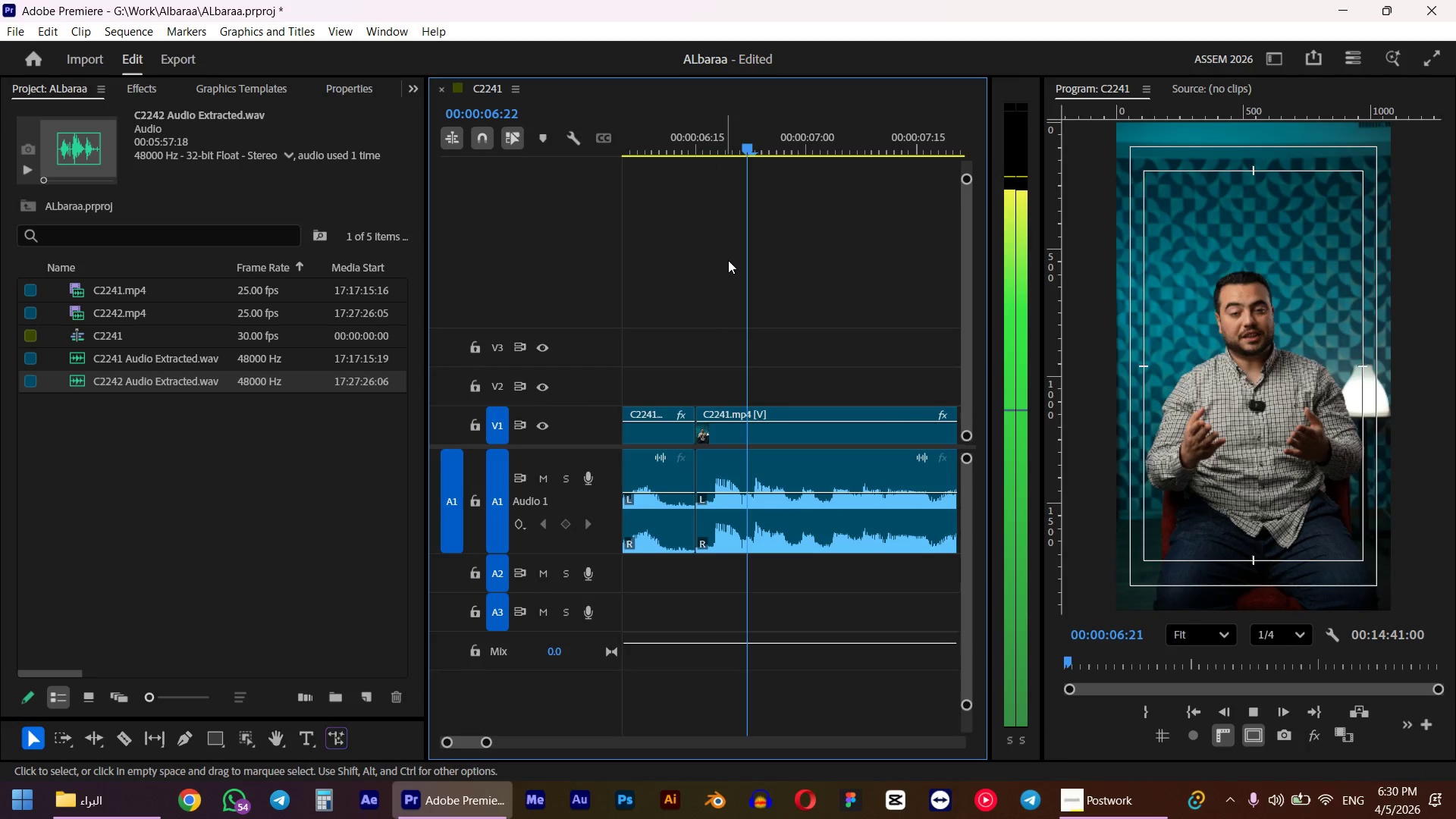 
hold_key(key=AltLeft, duration=1.88)
scroll: coordinate [745, 377], scroll_direction: down, amount: 26.0
 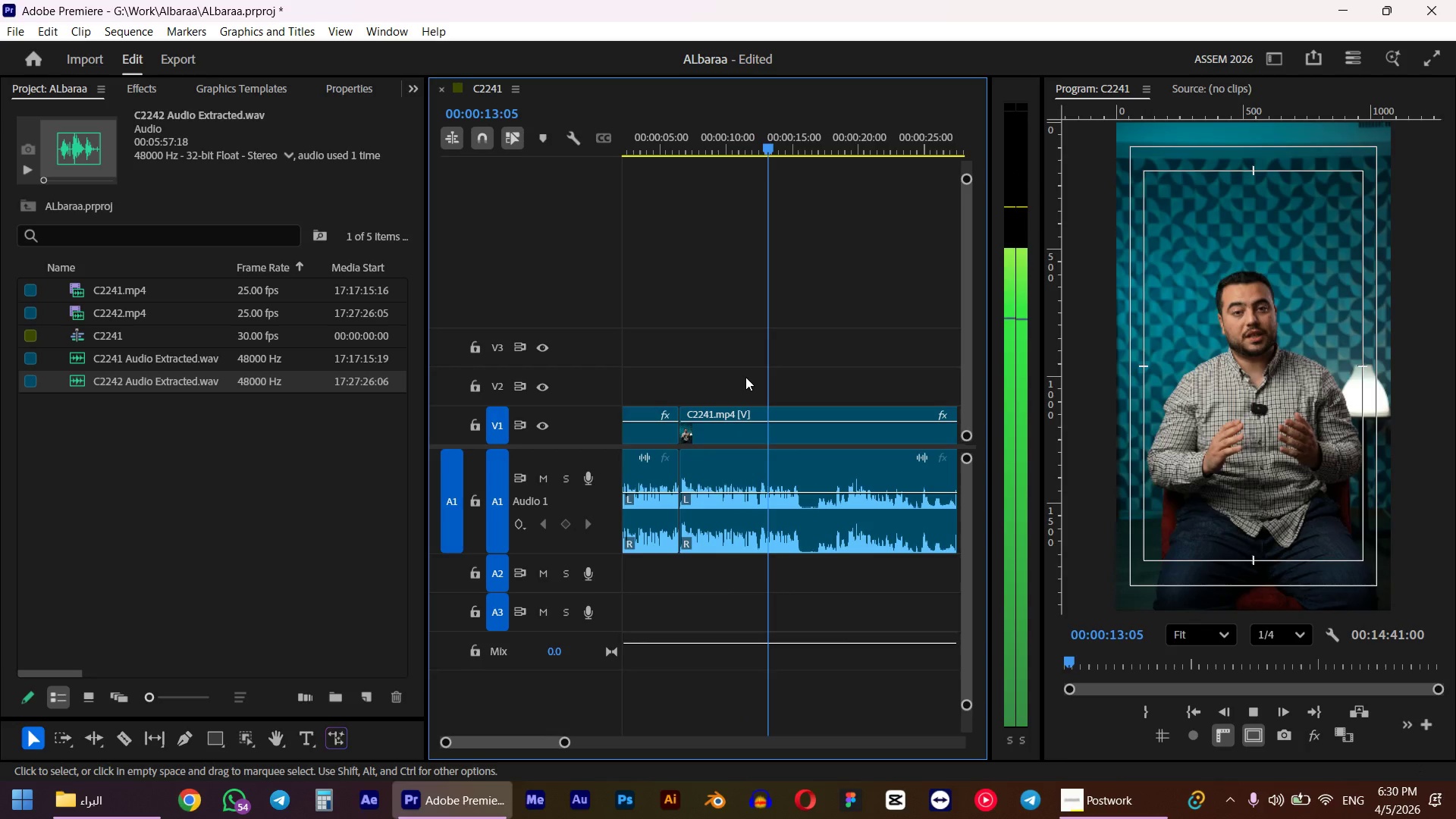 
wait(5.22)
 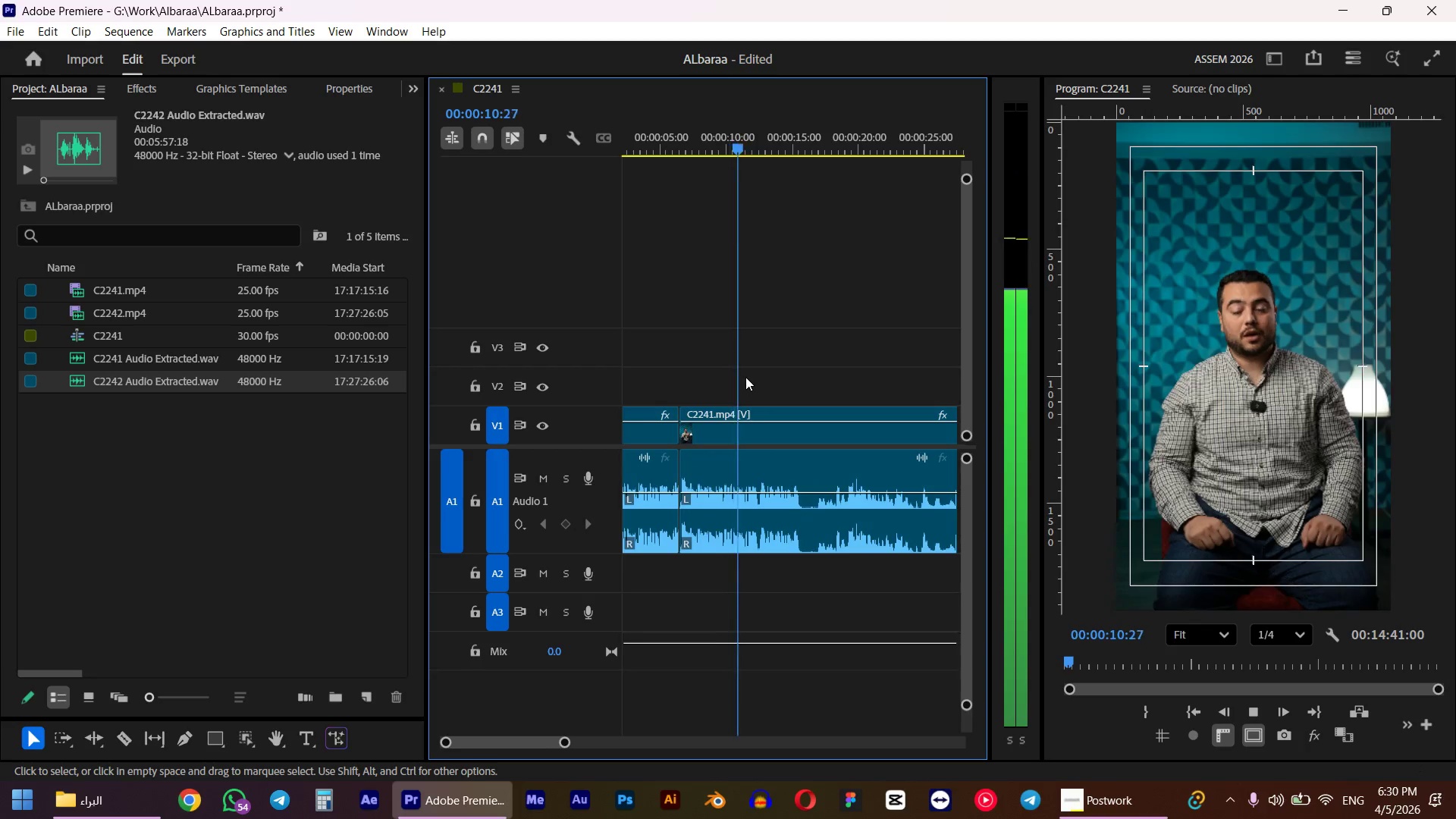 
key(Space)
 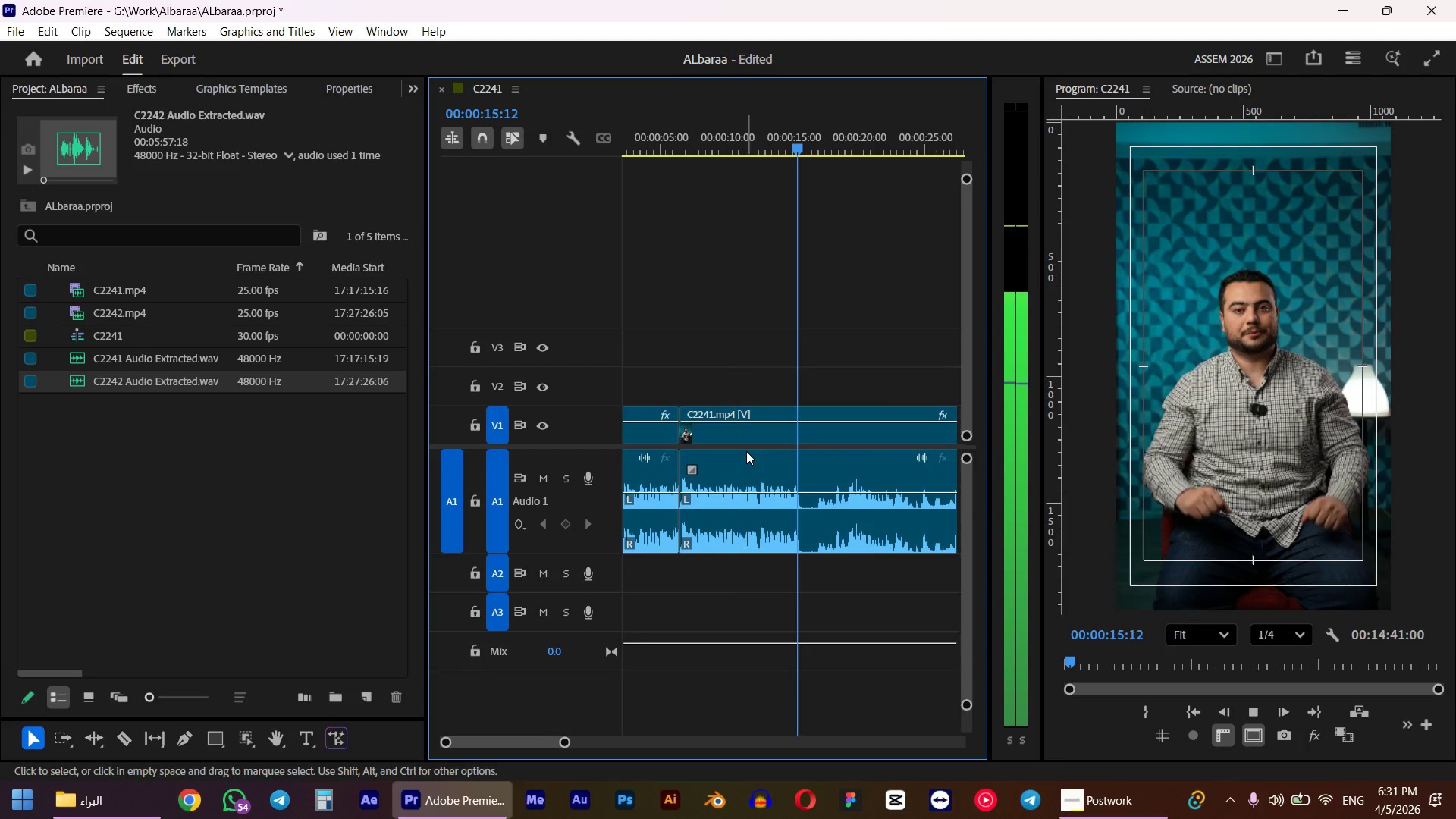 
hold_key(key=AltLeft, duration=0.72)
scroll: coordinate [746, 474], scroll_direction: up, amount: 10.0
 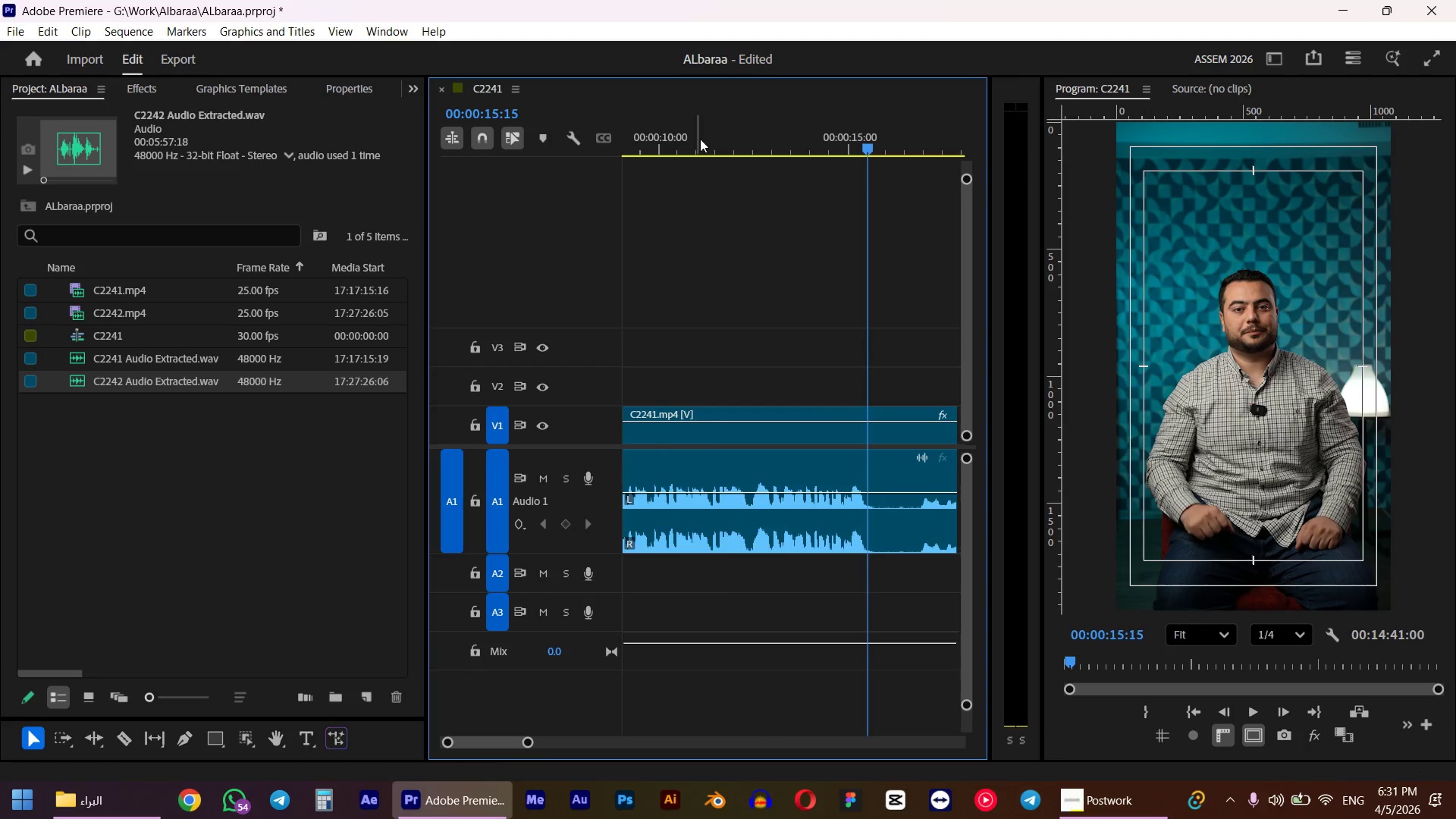 
left_click([713, 130])
 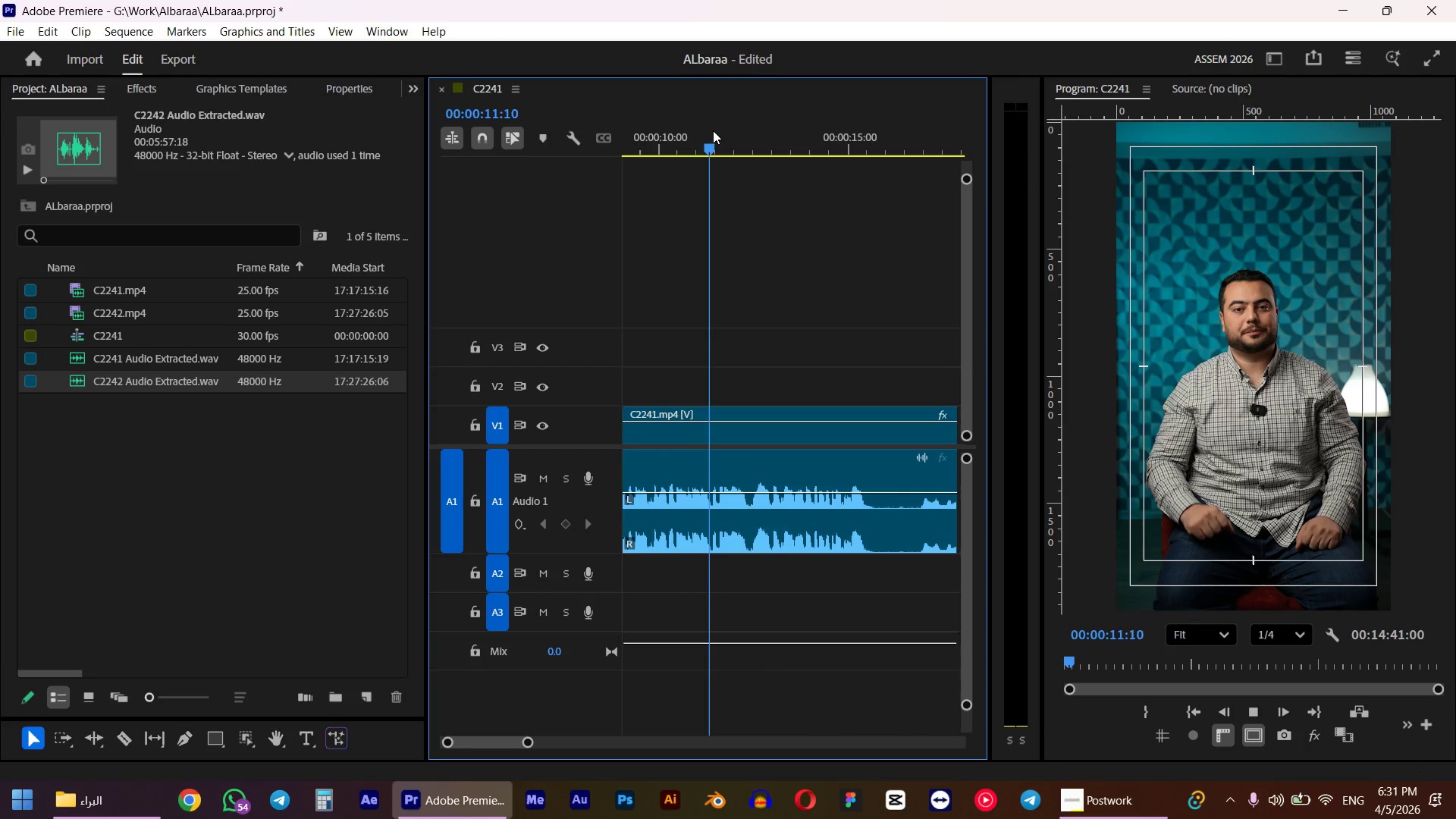 
key(Space)
 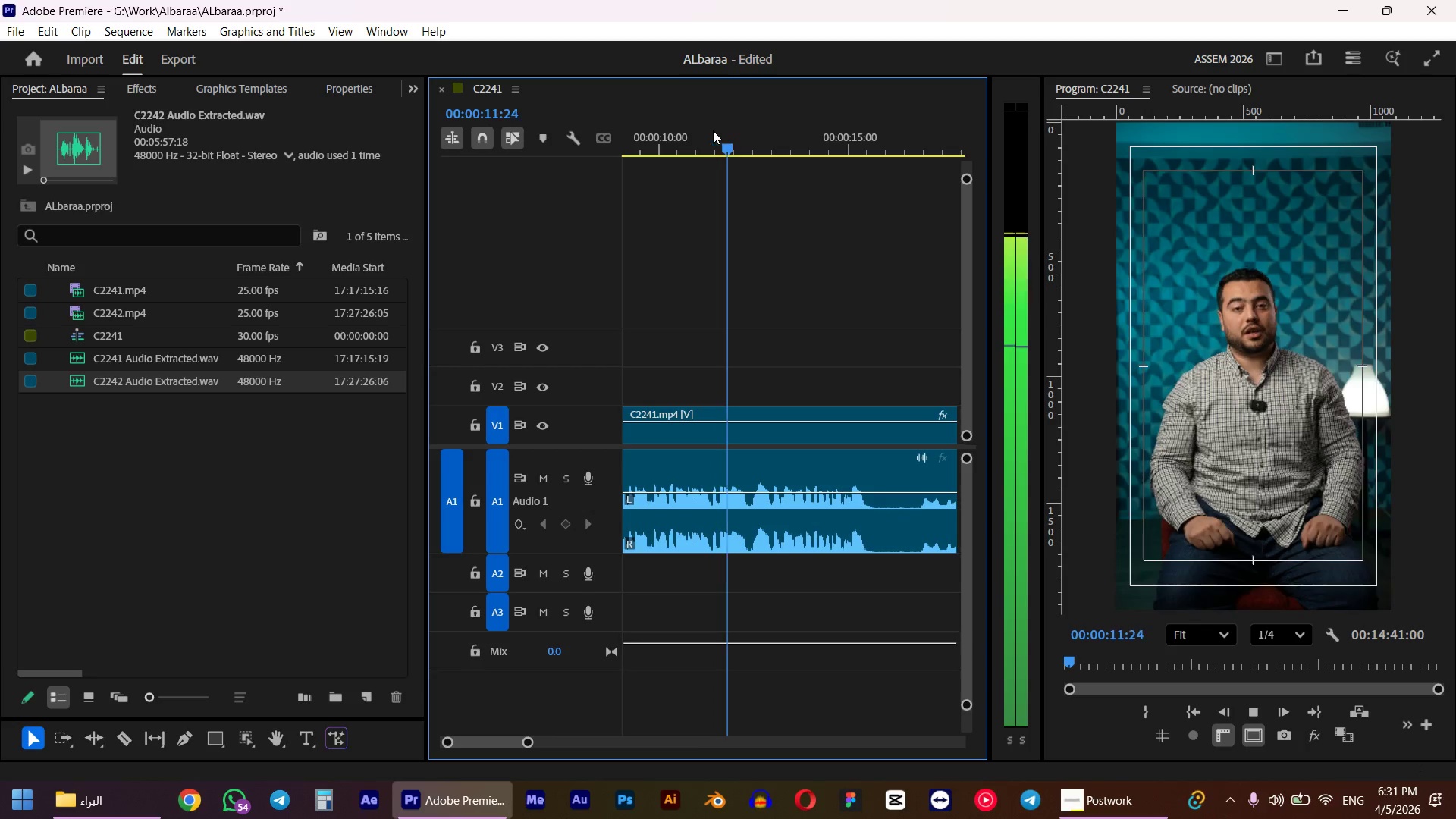 
key(Space)
 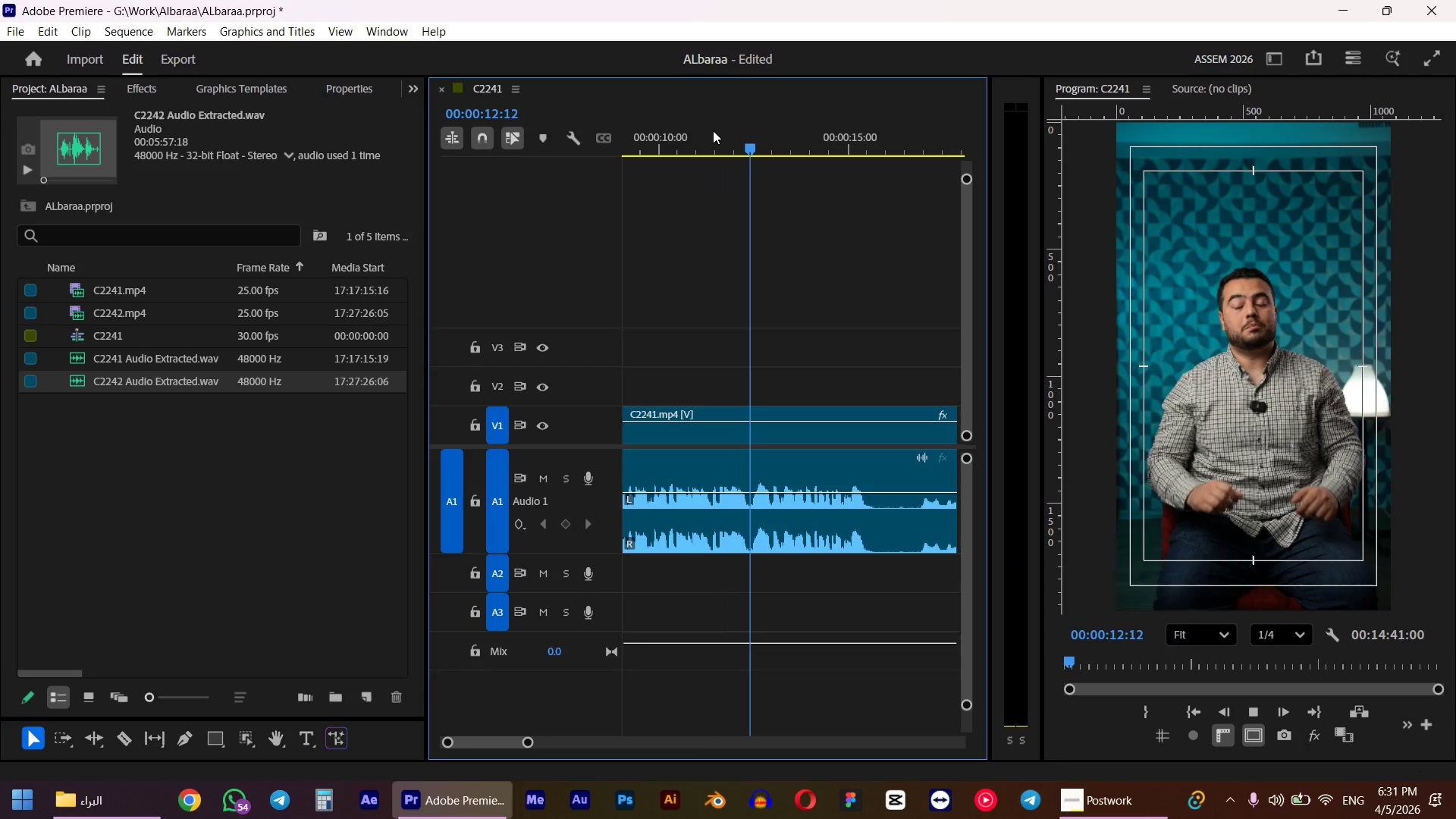 
hold_key(key=AltLeft, duration=0.81)
scroll: coordinate [757, 293], scroll_direction: up, amount: 10.0
 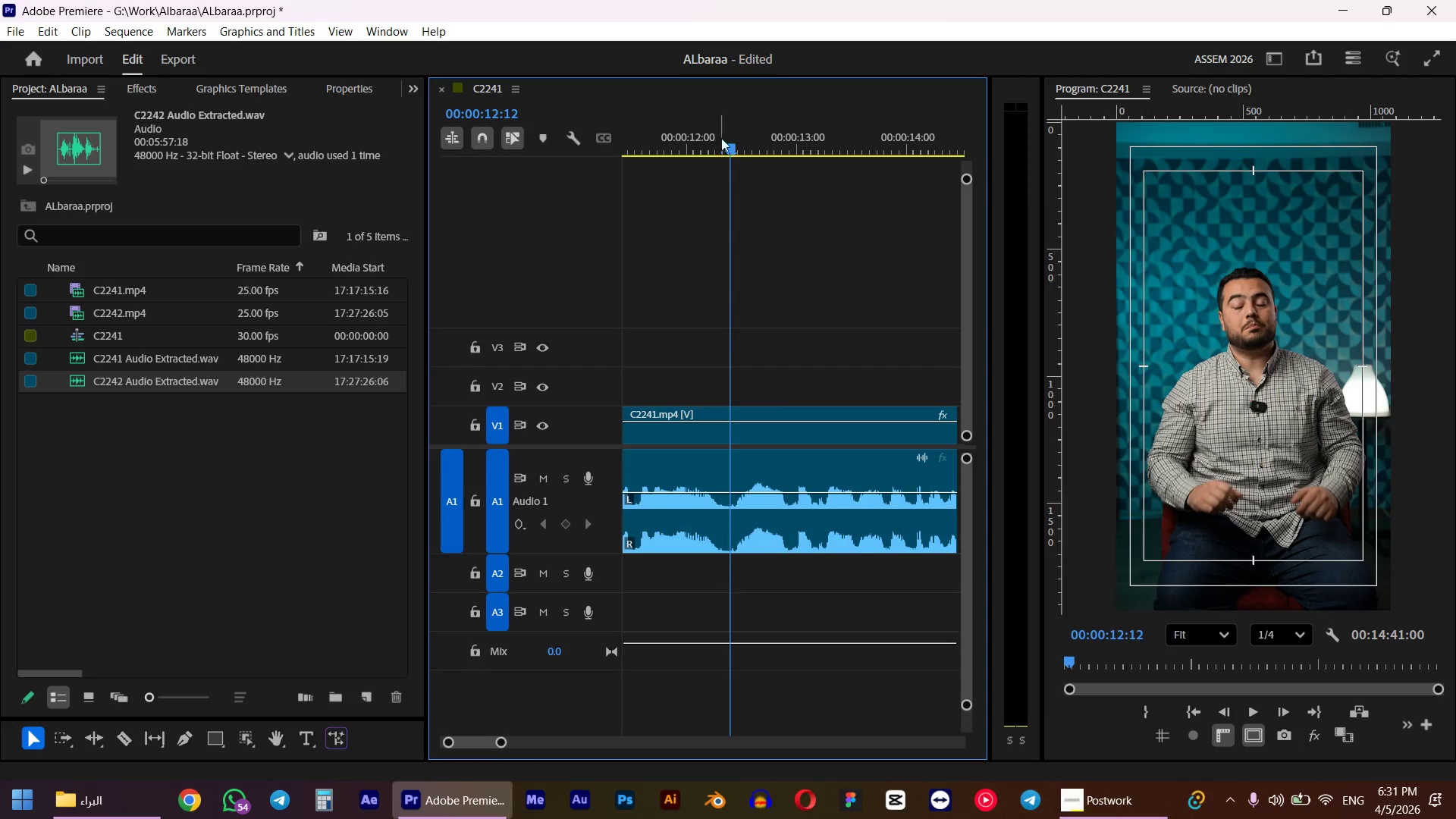 
left_click_drag(start_coordinate=[734, 137], to_coordinate=[659, 168])
 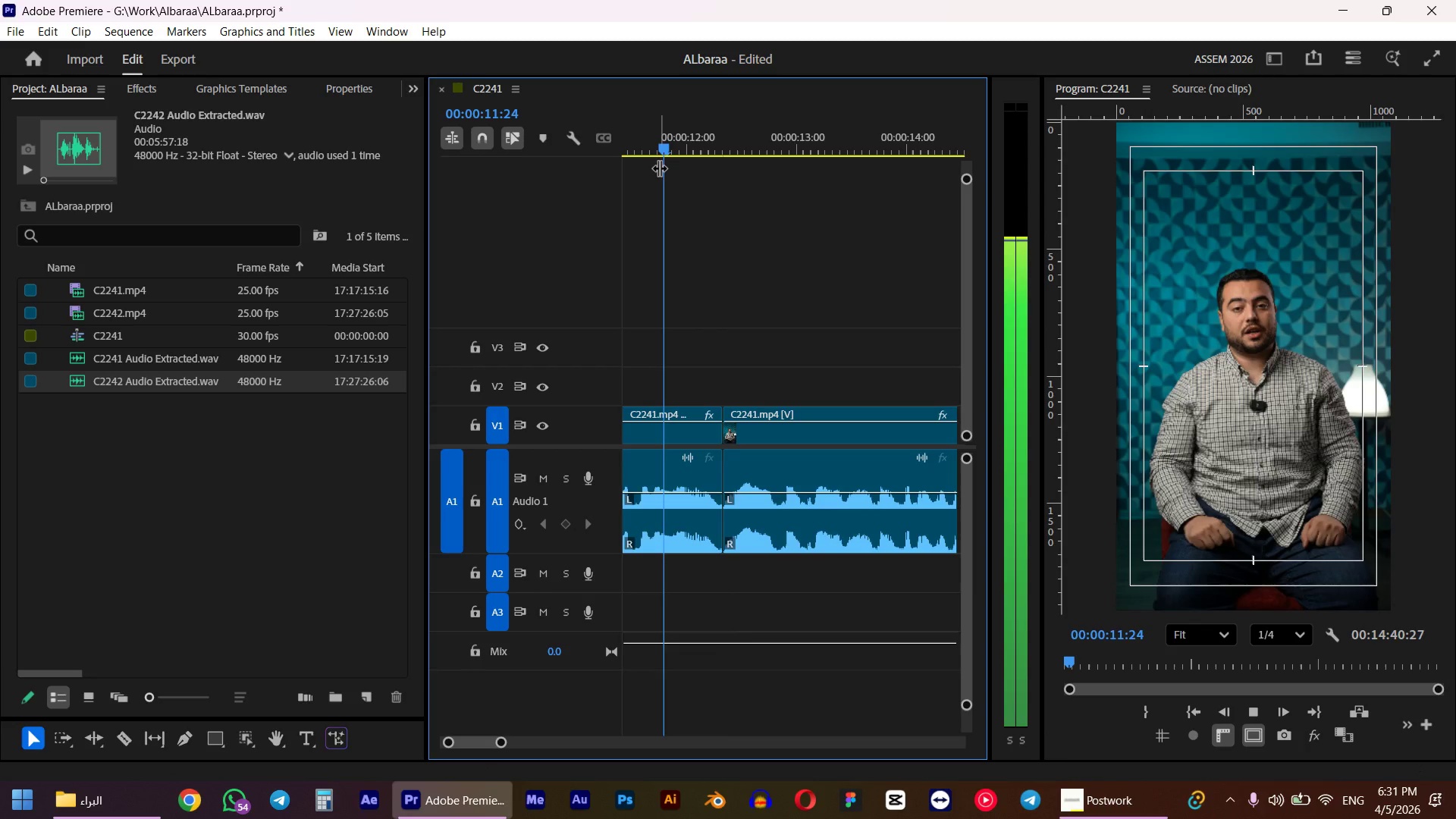 
type(wq)
 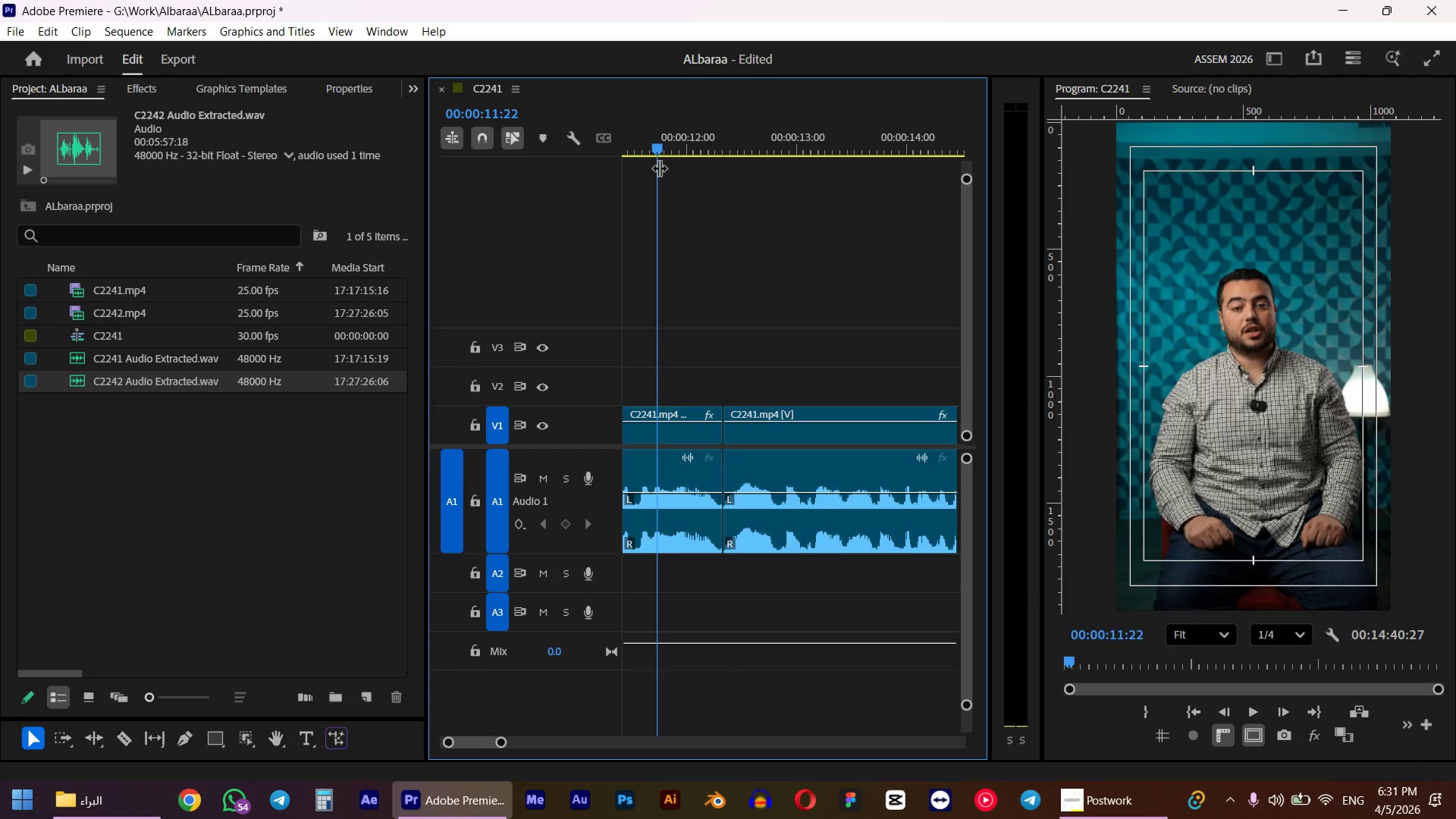 
key(Space)
 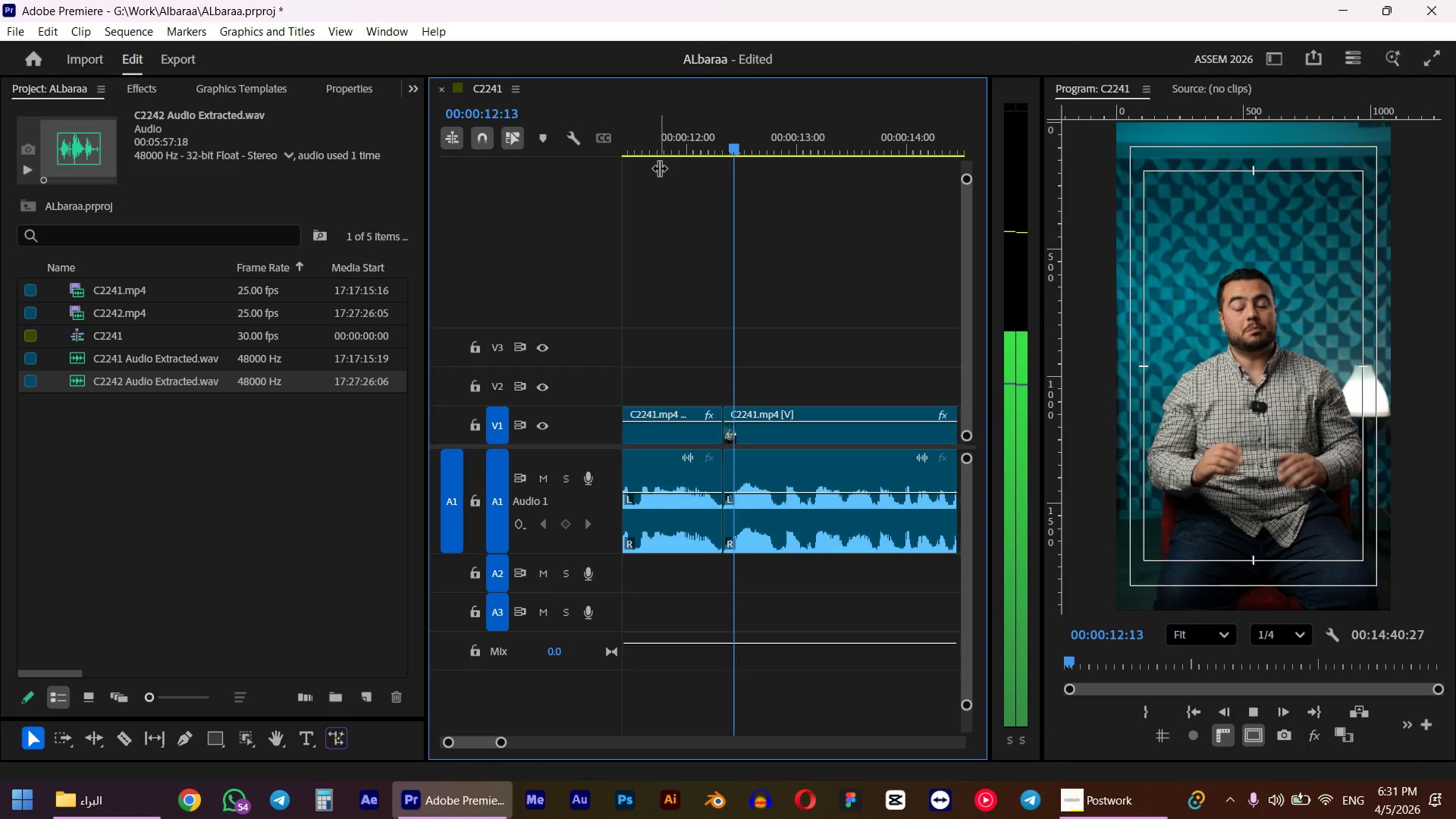 
hold_key(key=AltLeft, duration=0.5)
scroll: coordinate [721, 234], scroll_direction: down, amount: 4.0
 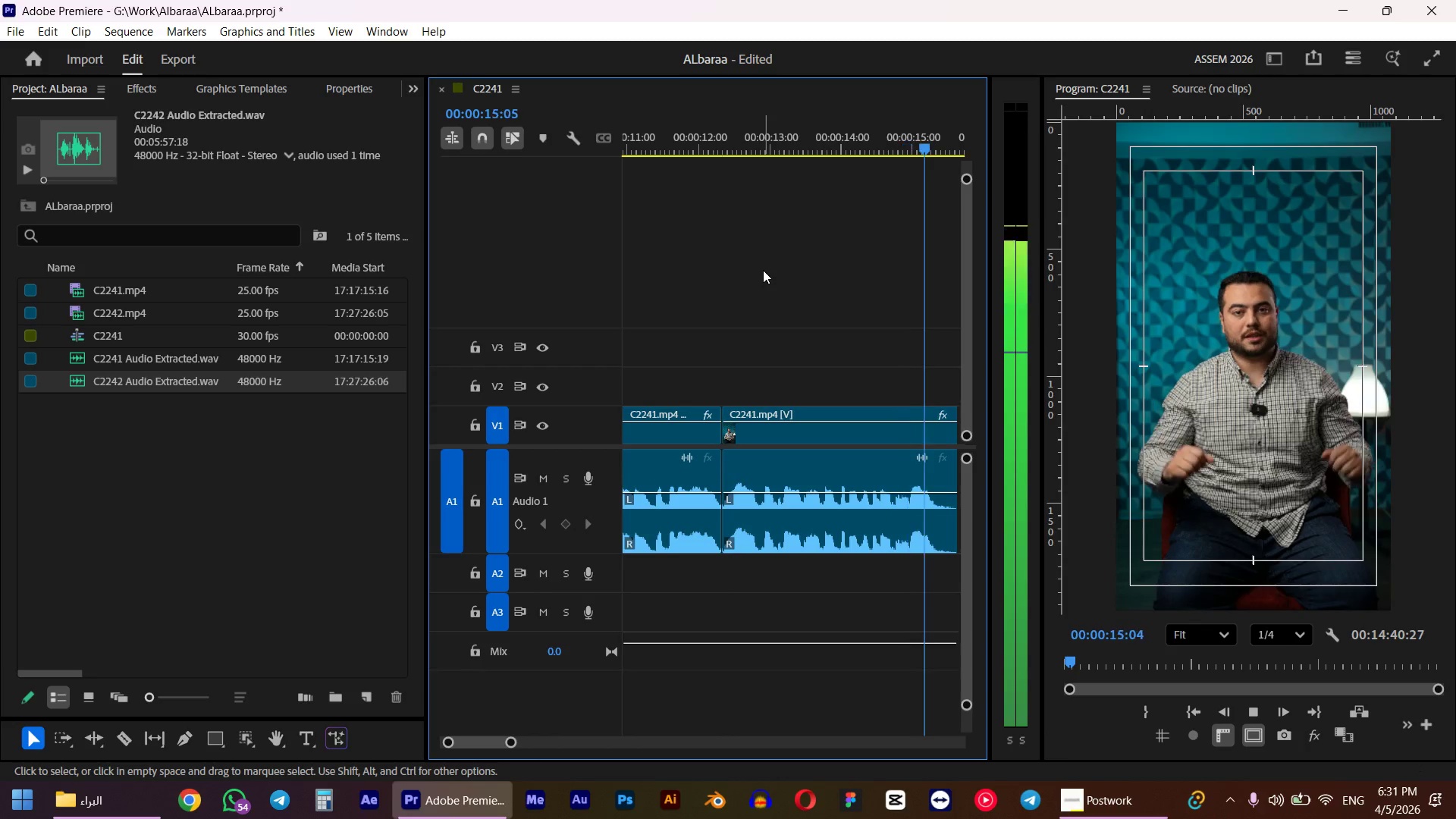 
key(Space)
 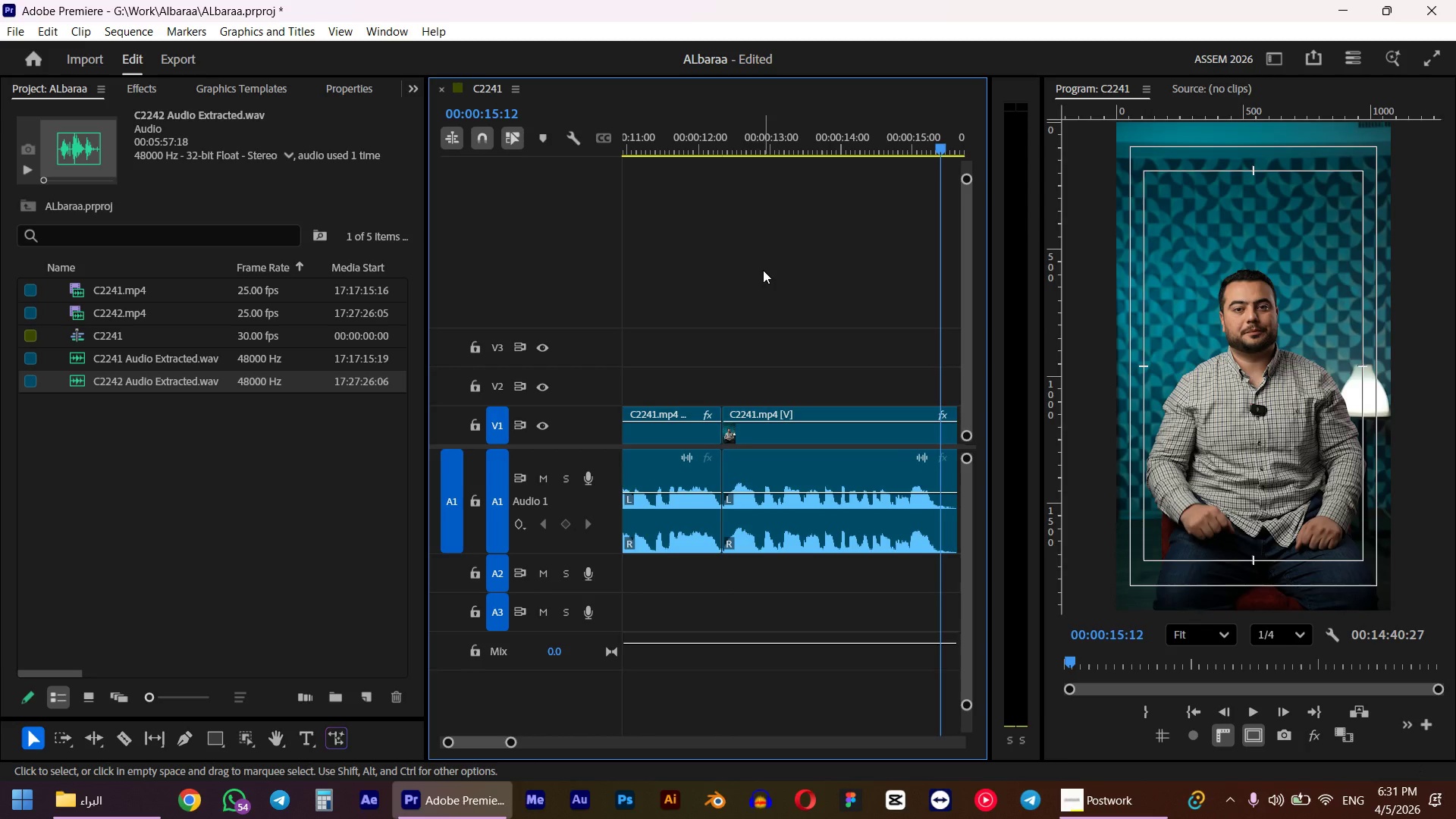 
key(W)
 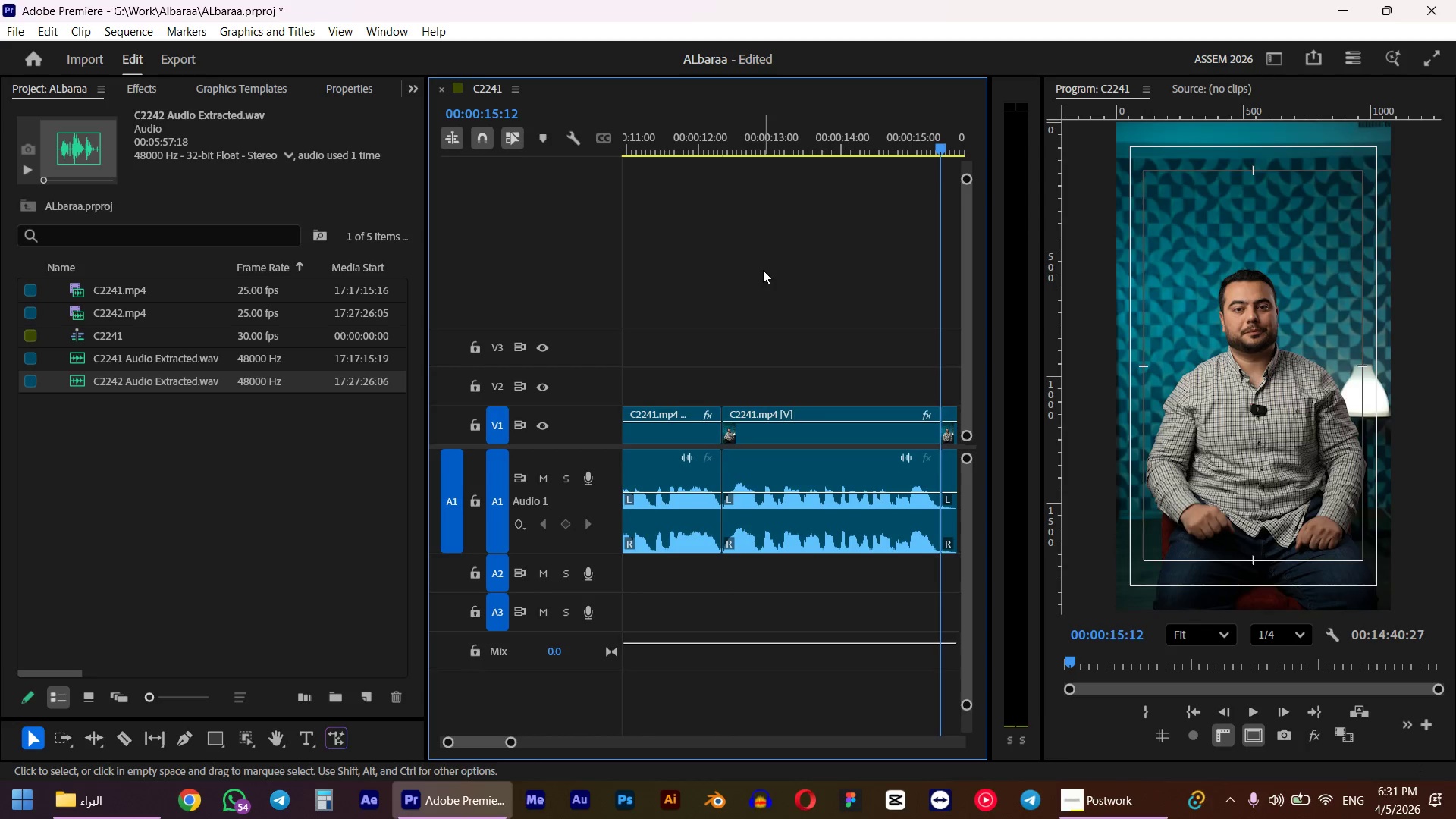 
hold_key(key=AltLeft, duration=0.36)
 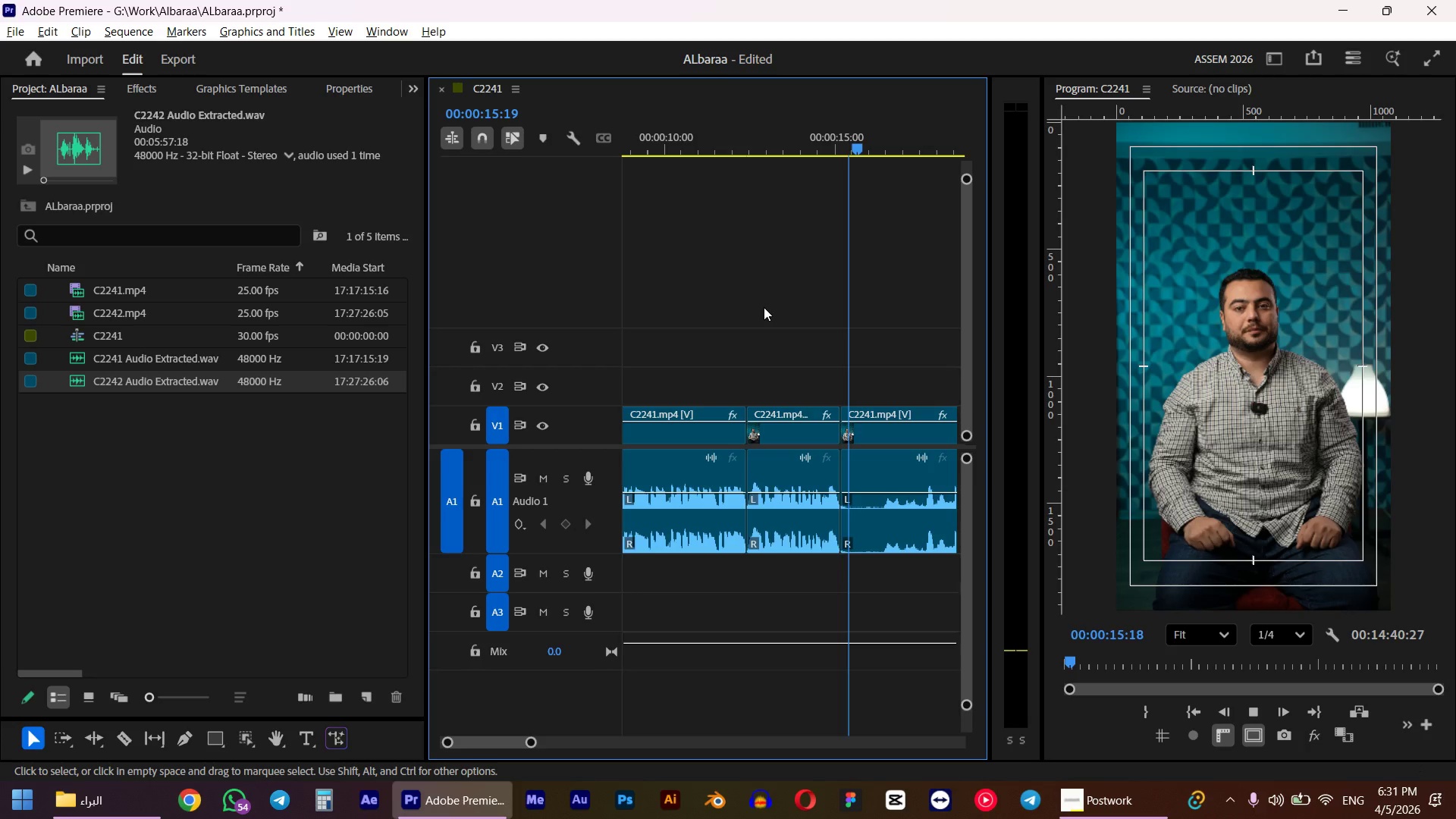 
key(Space)
 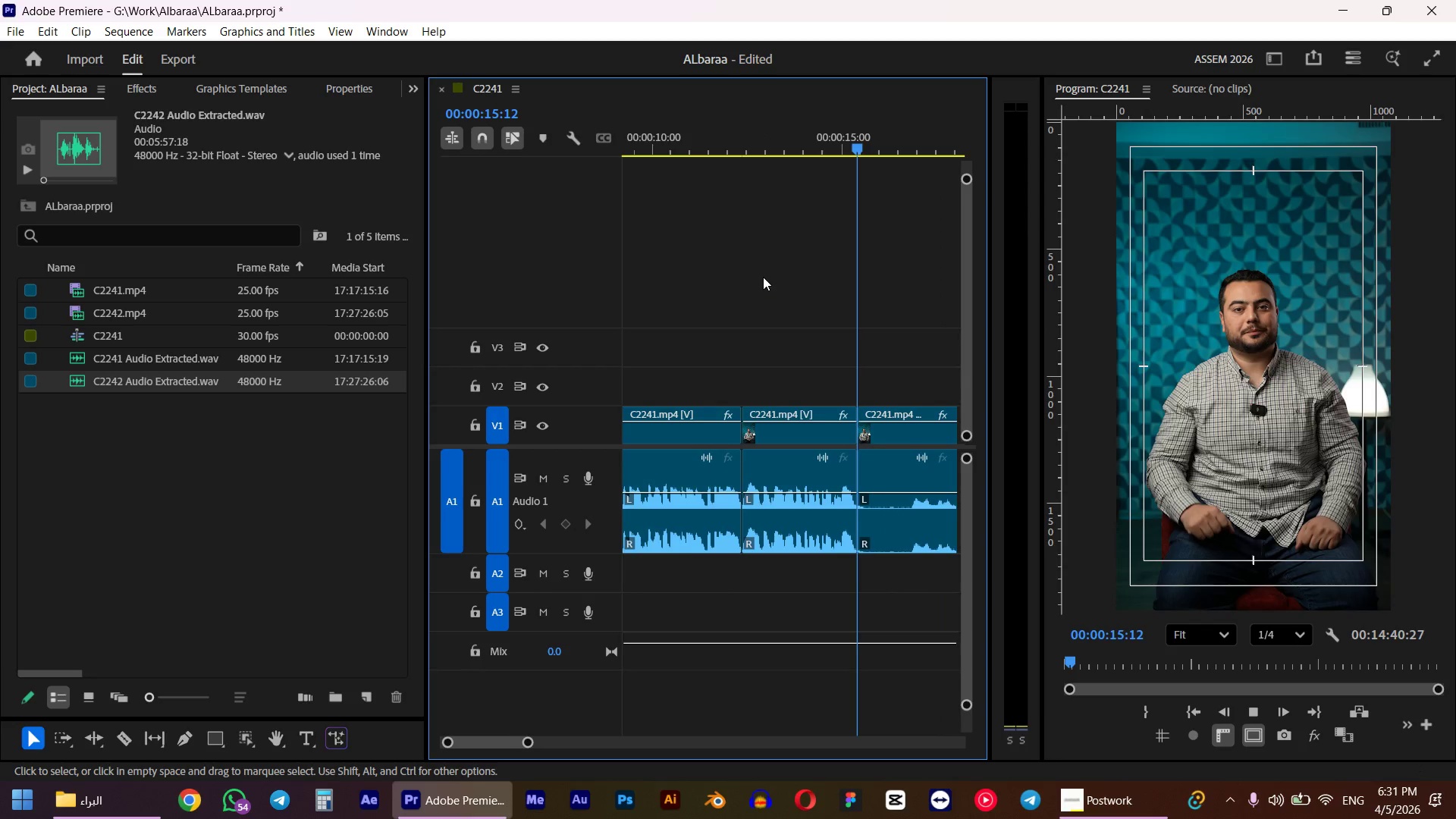 
scroll: coordinate [763, 277], scroll_direction: down, amount: 6.0
 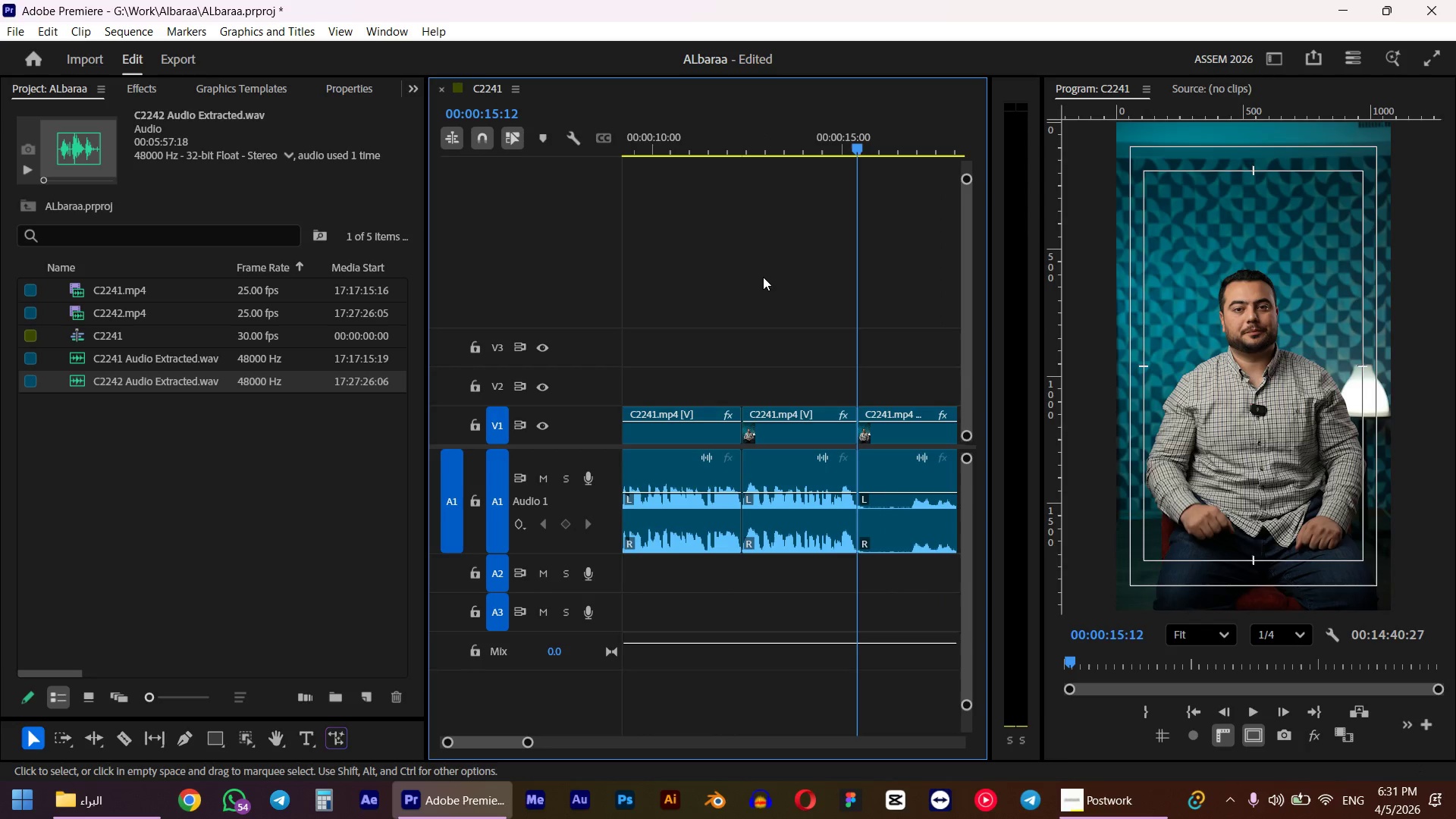 
hold_key(key=AltLeft, duration=0.94)
scroll: coordinate [770, 377], scroll_direction: down, amount: 18.0
 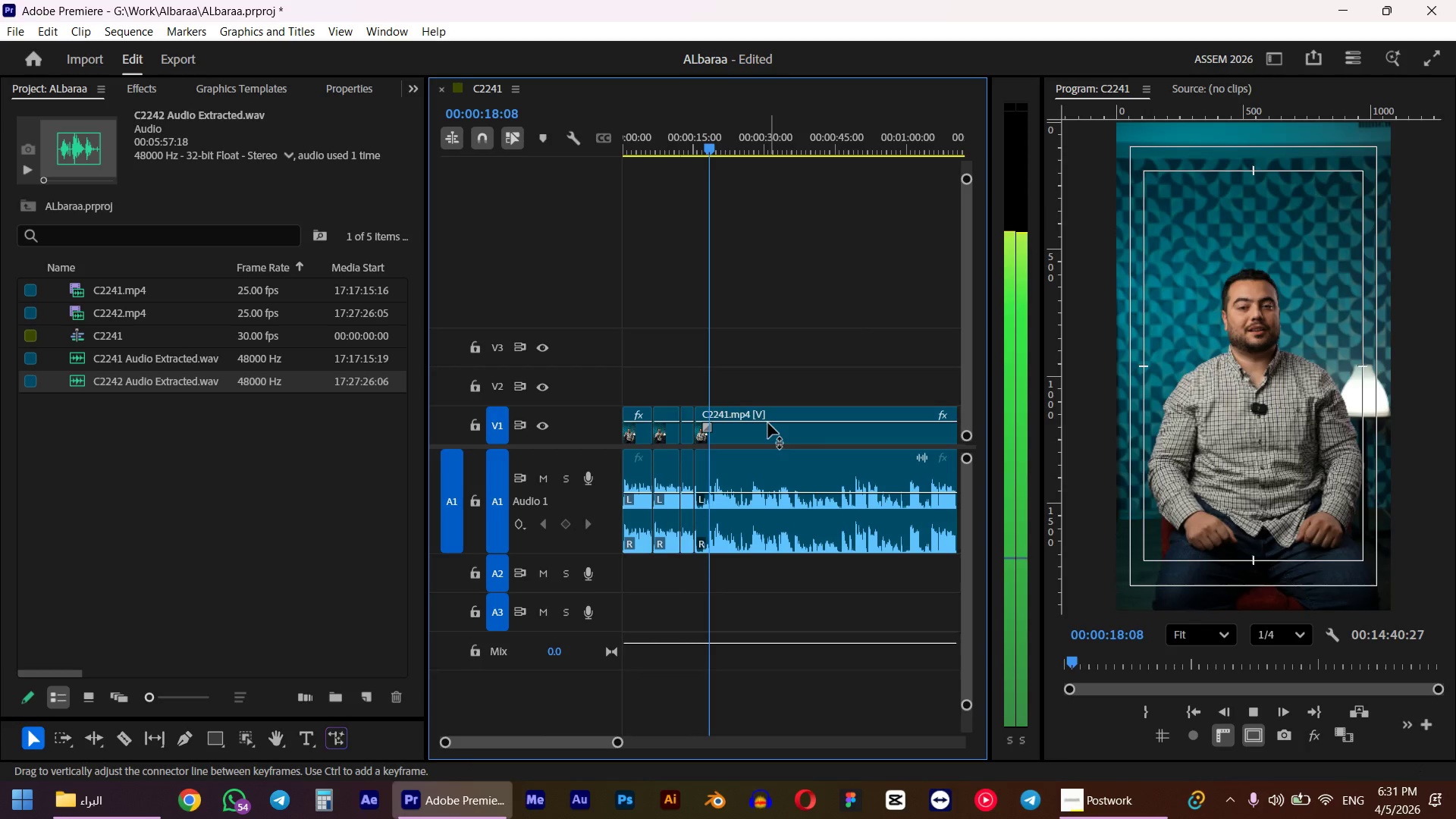 
left_click_drag(start_coordinate=[733, 136], to_coordinate=[755, 133])
 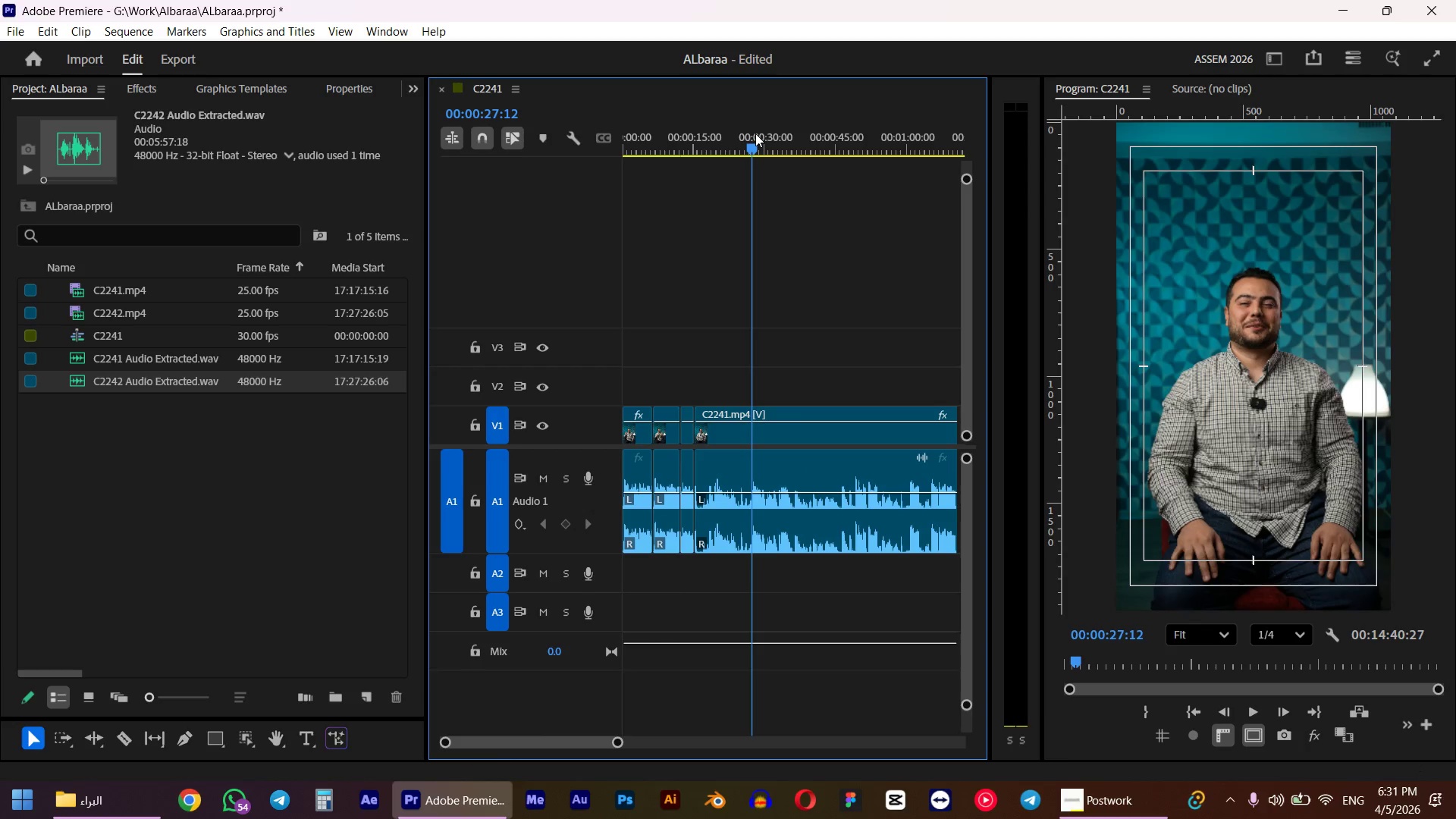 
key(Space)
 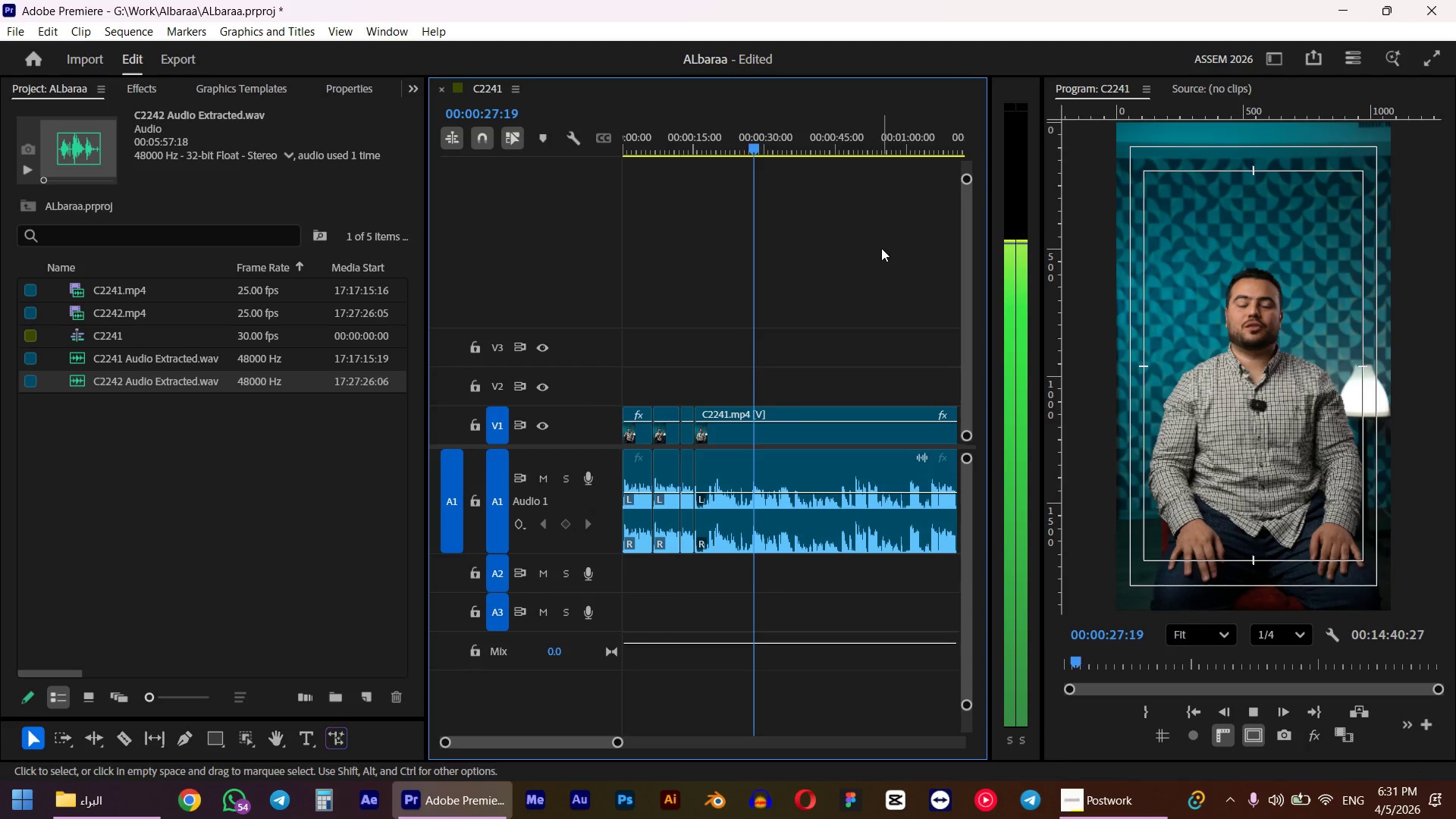 
left_click_drag(start_coordinate=[850, 144], to_coordinate=[858, 147])
 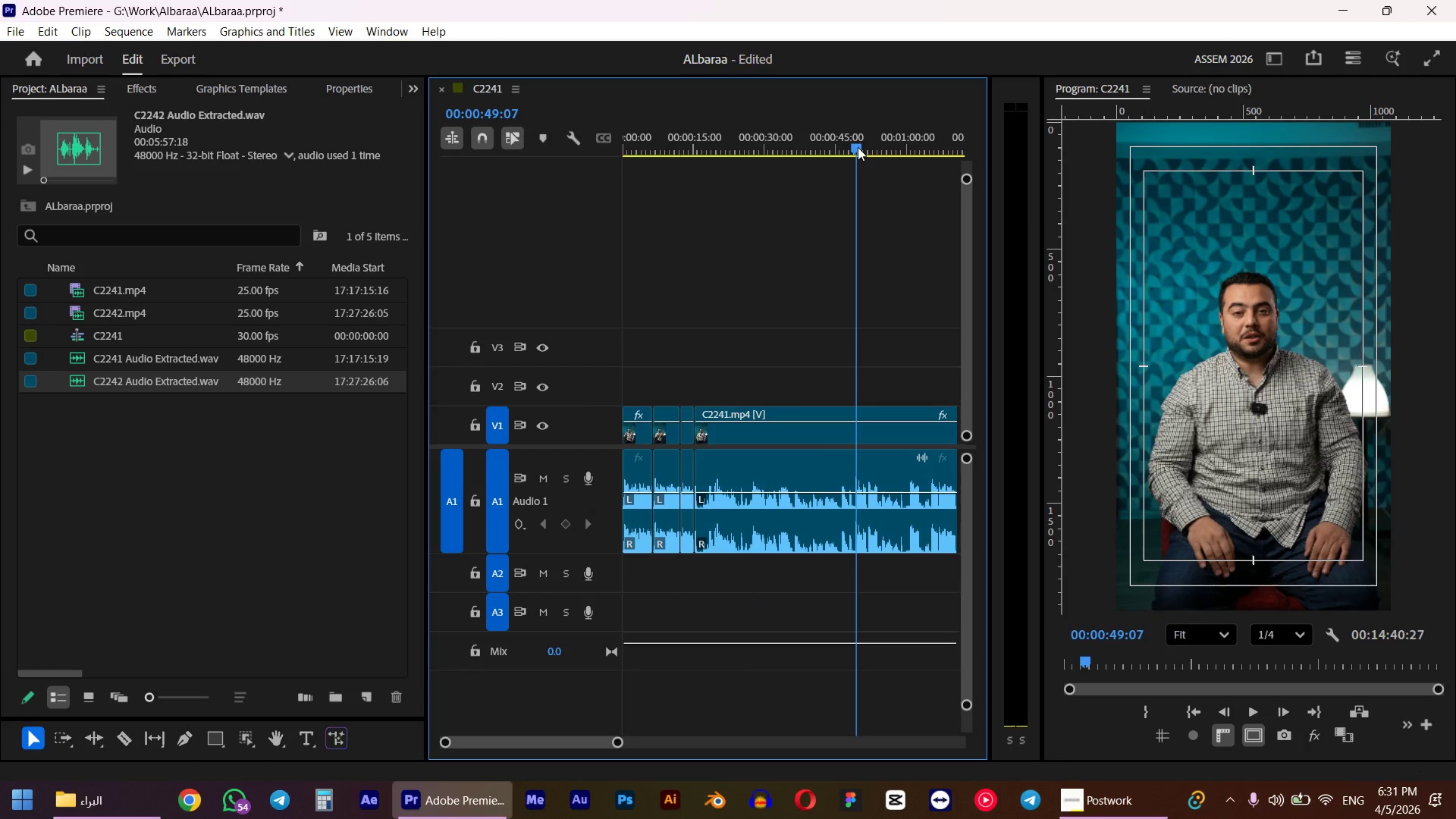 
key(Space)
 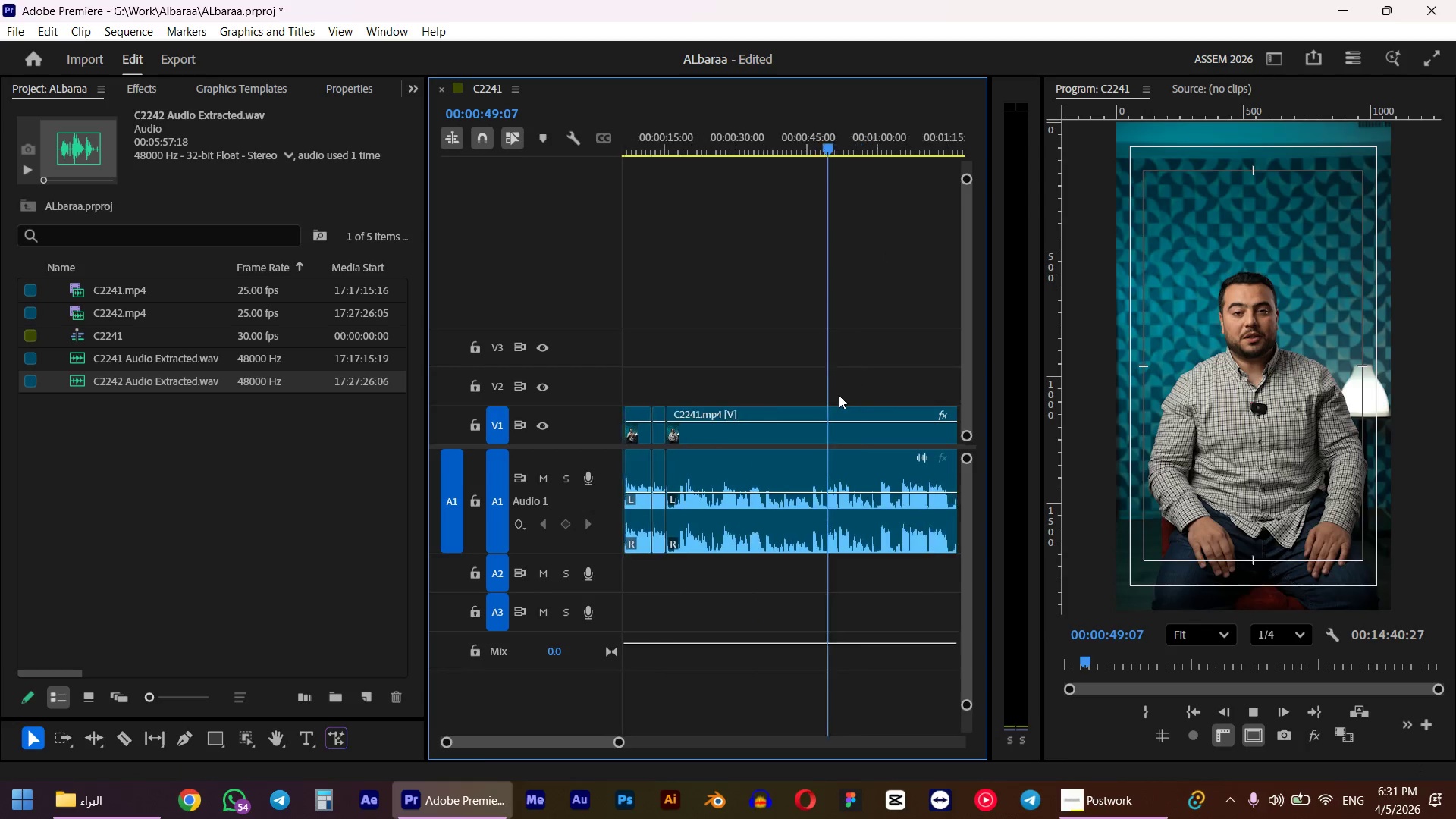 
scroll: coordinate [831, 397], scroll_direction: down, amount: 5.0
 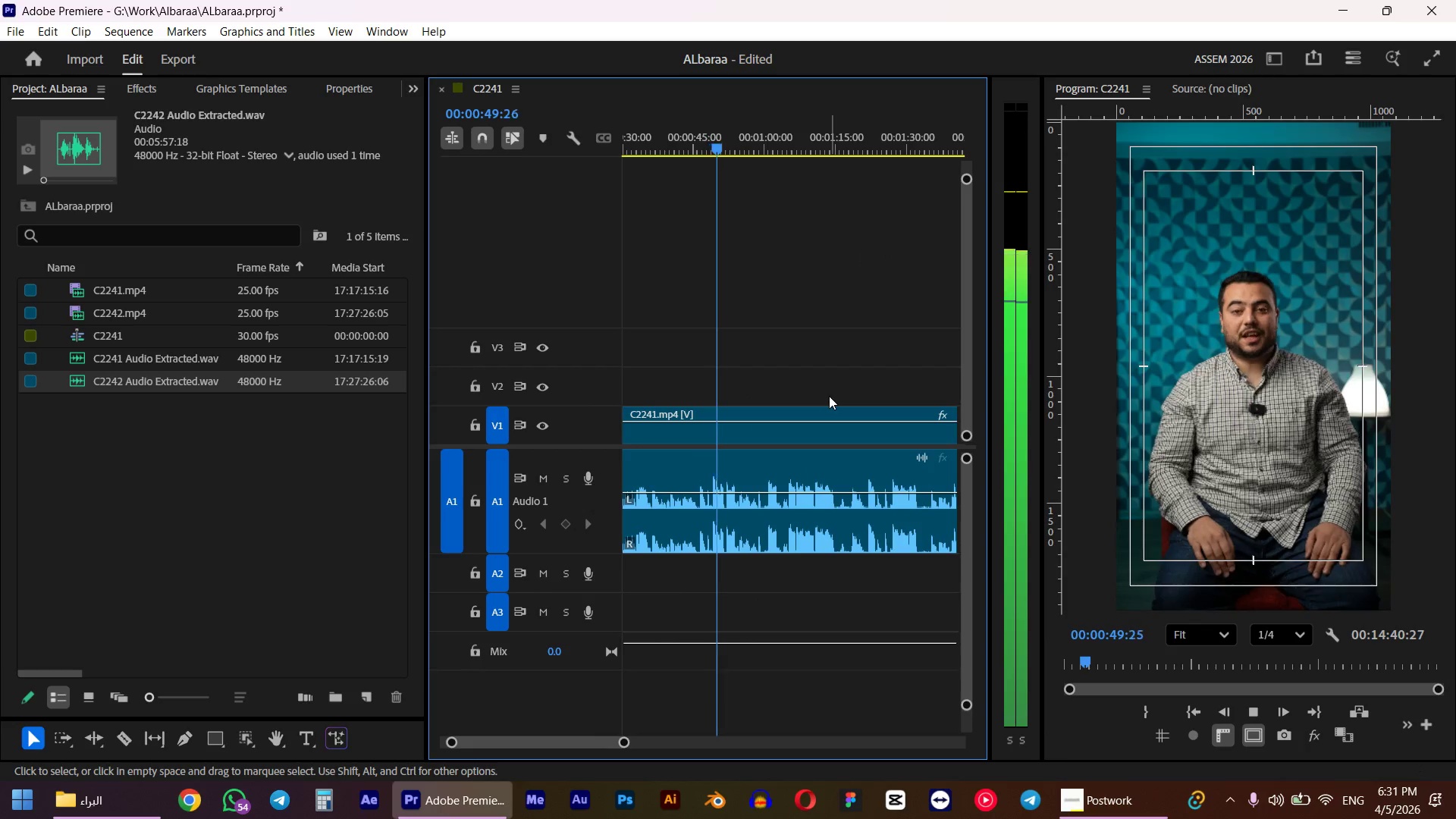 
key(Space)
 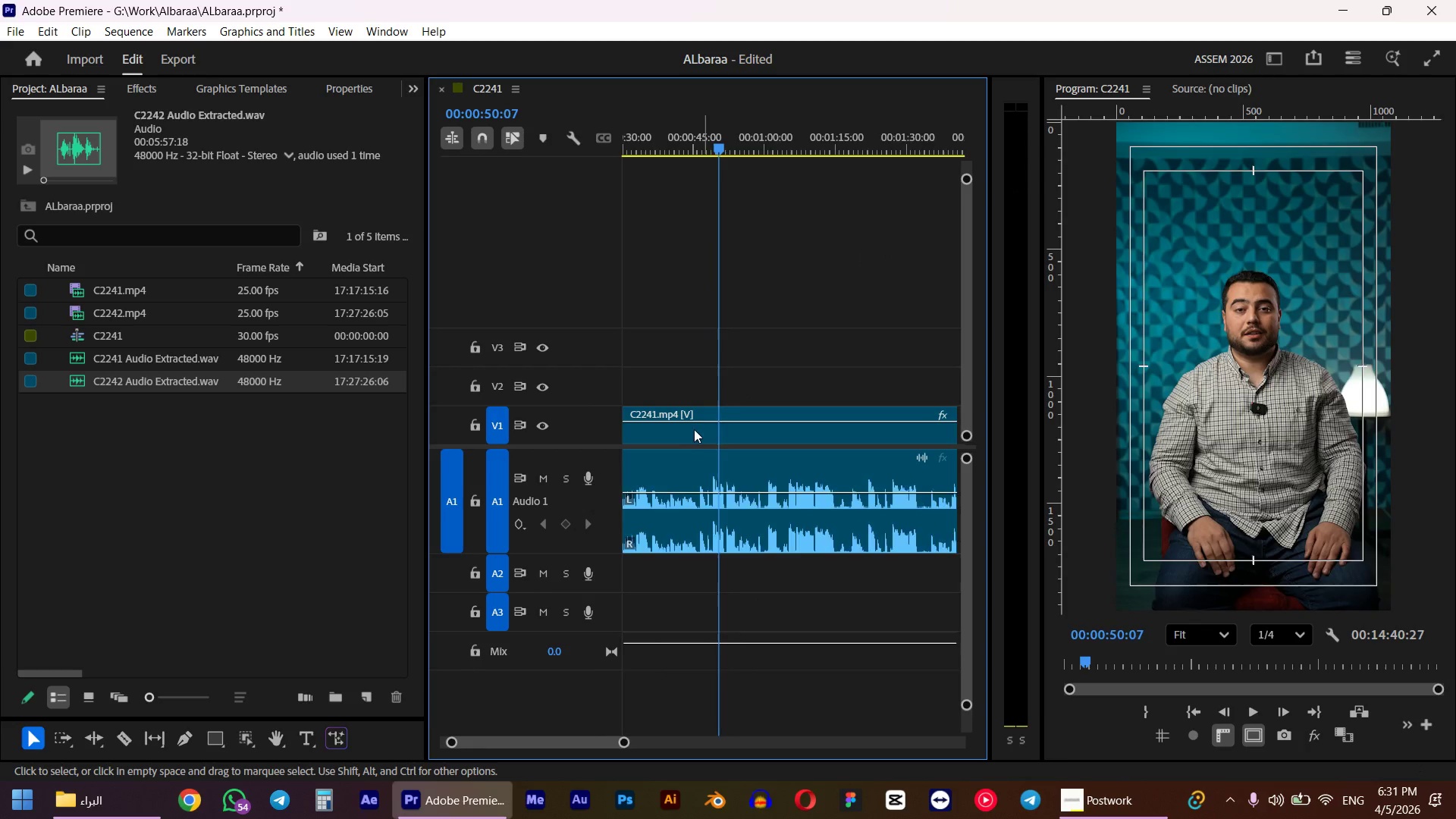 
hold_key(key=AltLeft, duration=0.77)
scroll: coordinate [684, 420], scroll_direction: up, amount: 11.0
 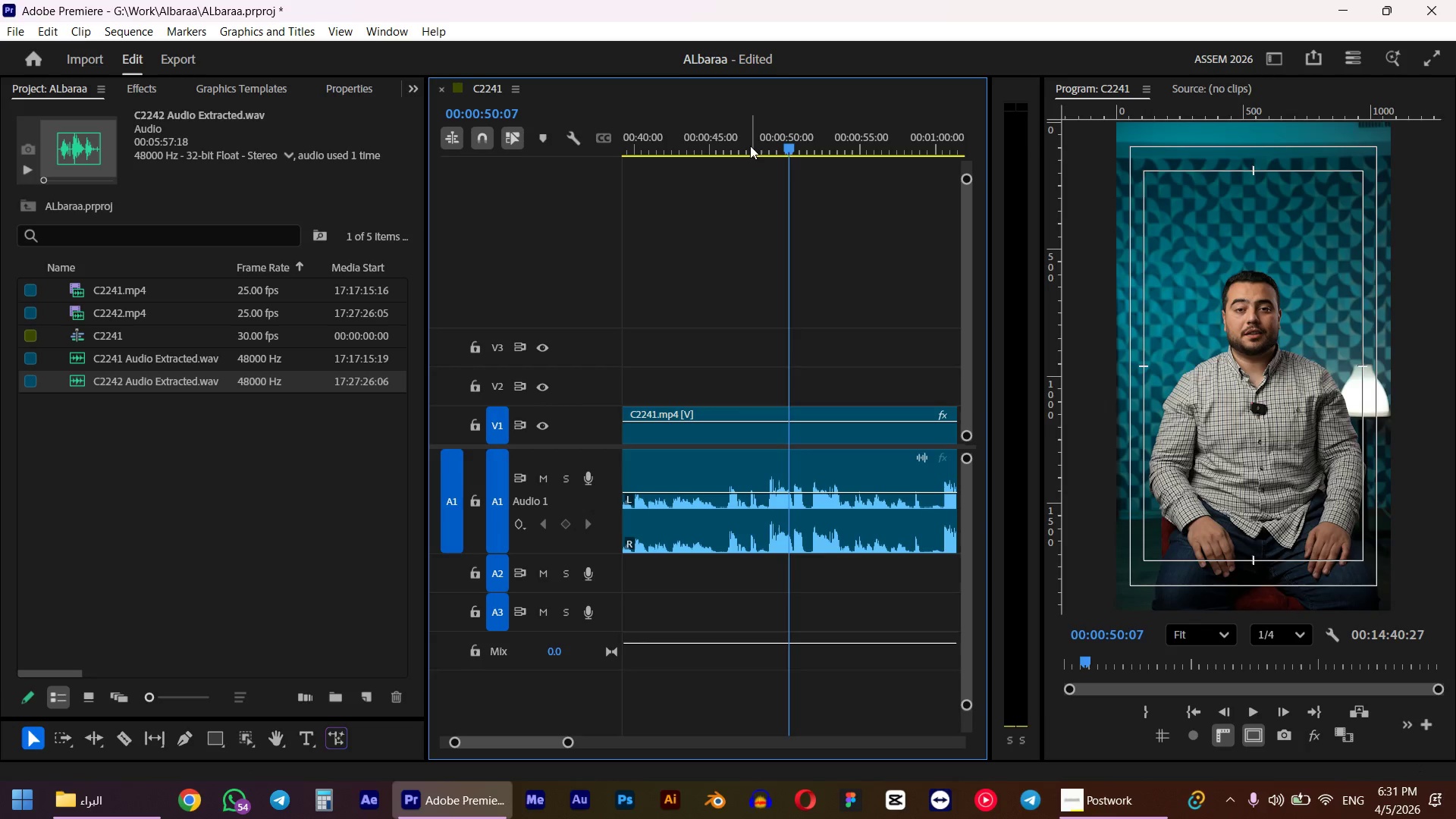 
left_click([736, 129])
 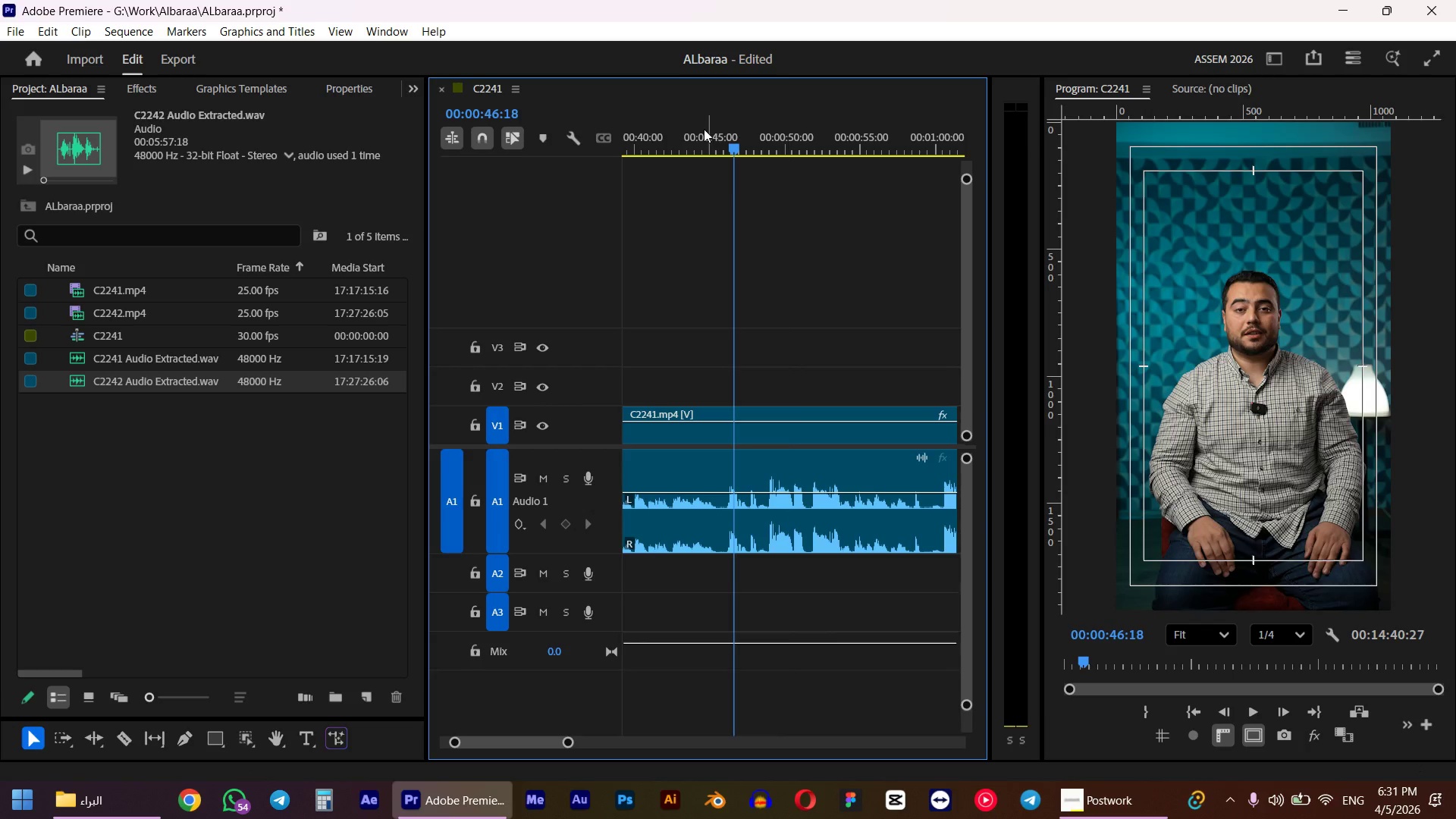 
left_click([689, 130])
 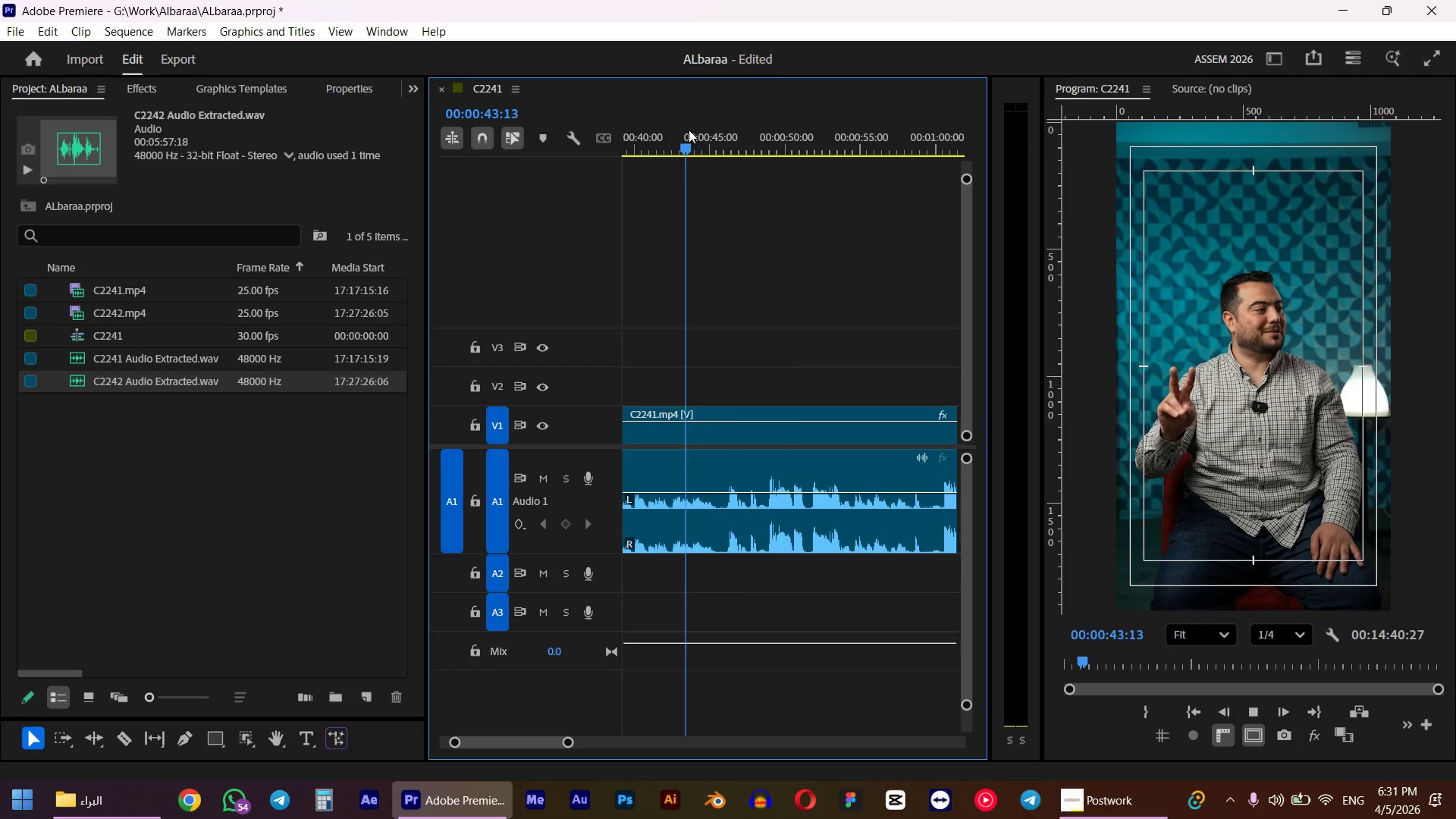 
key(Space)
 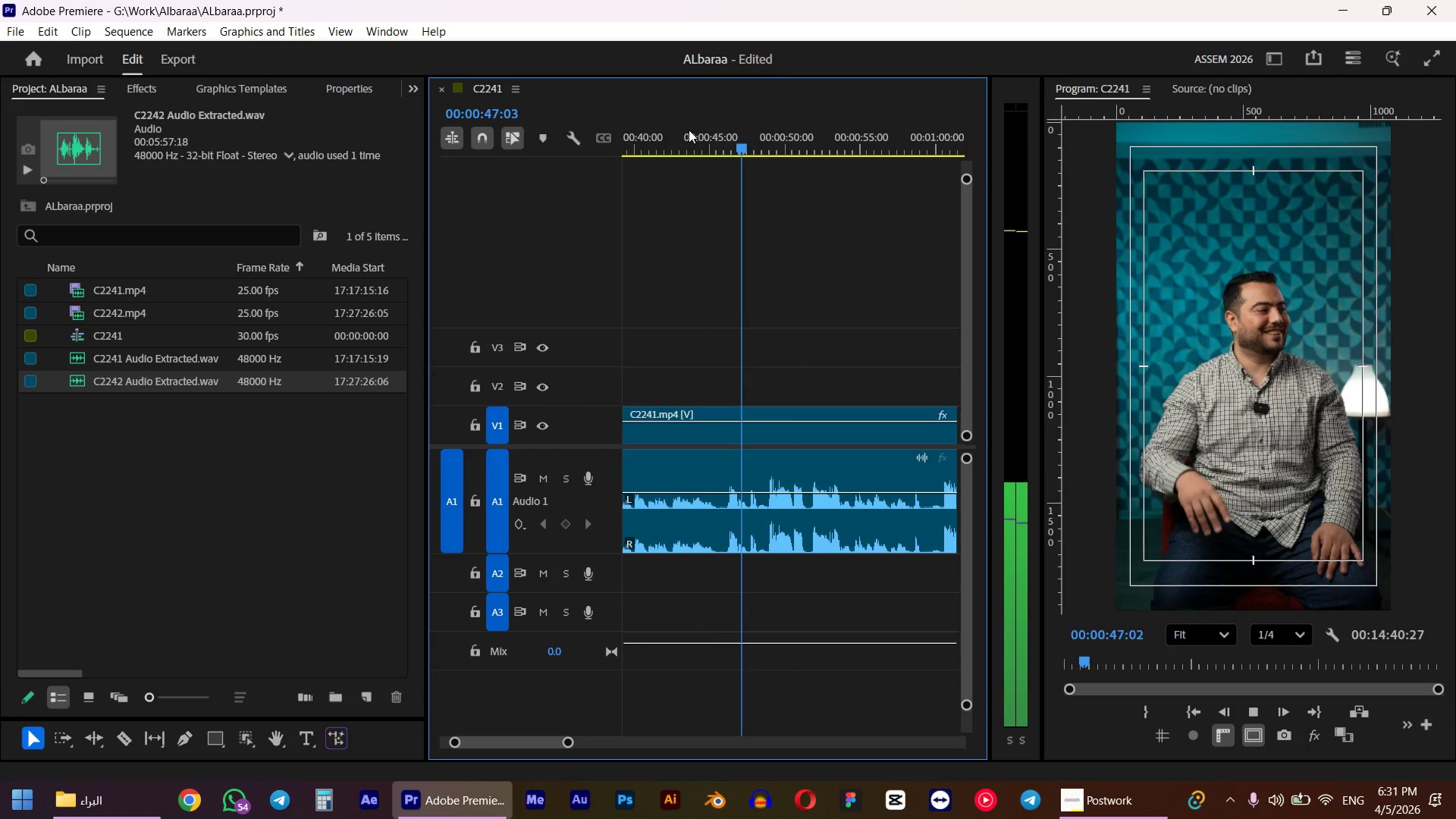 
wait(7.0)
 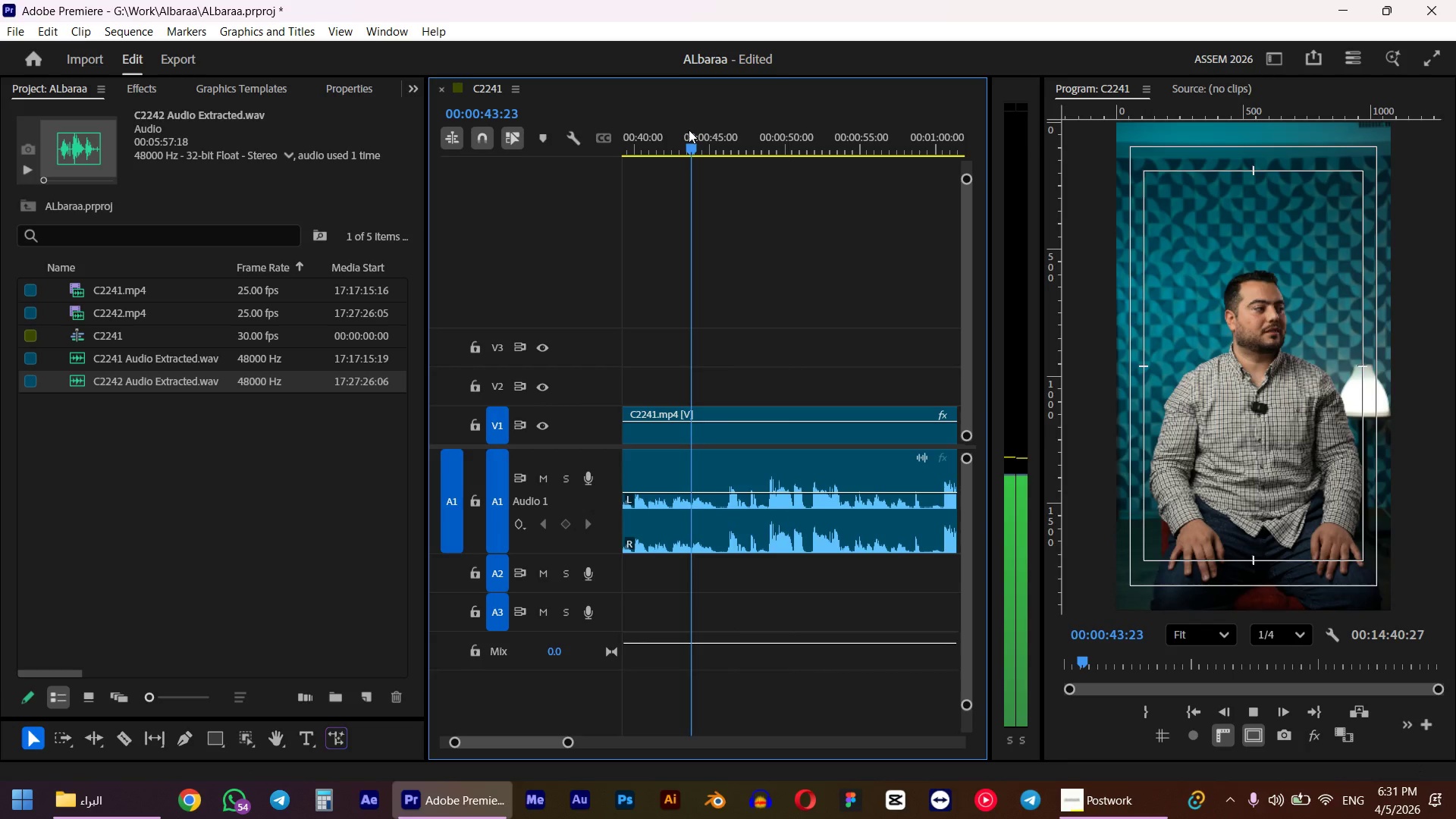 
key(Space)
 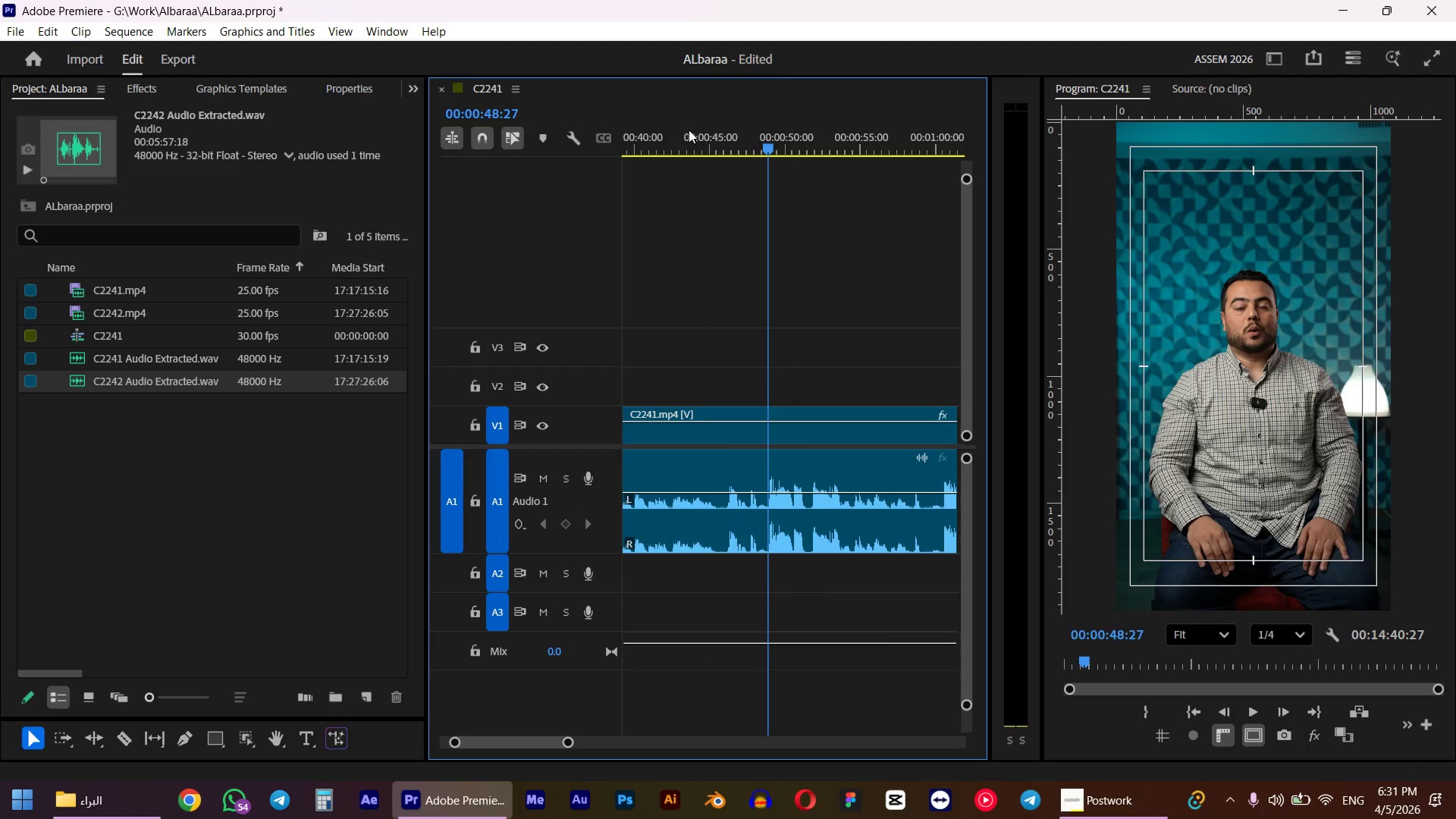 
key(Q)
 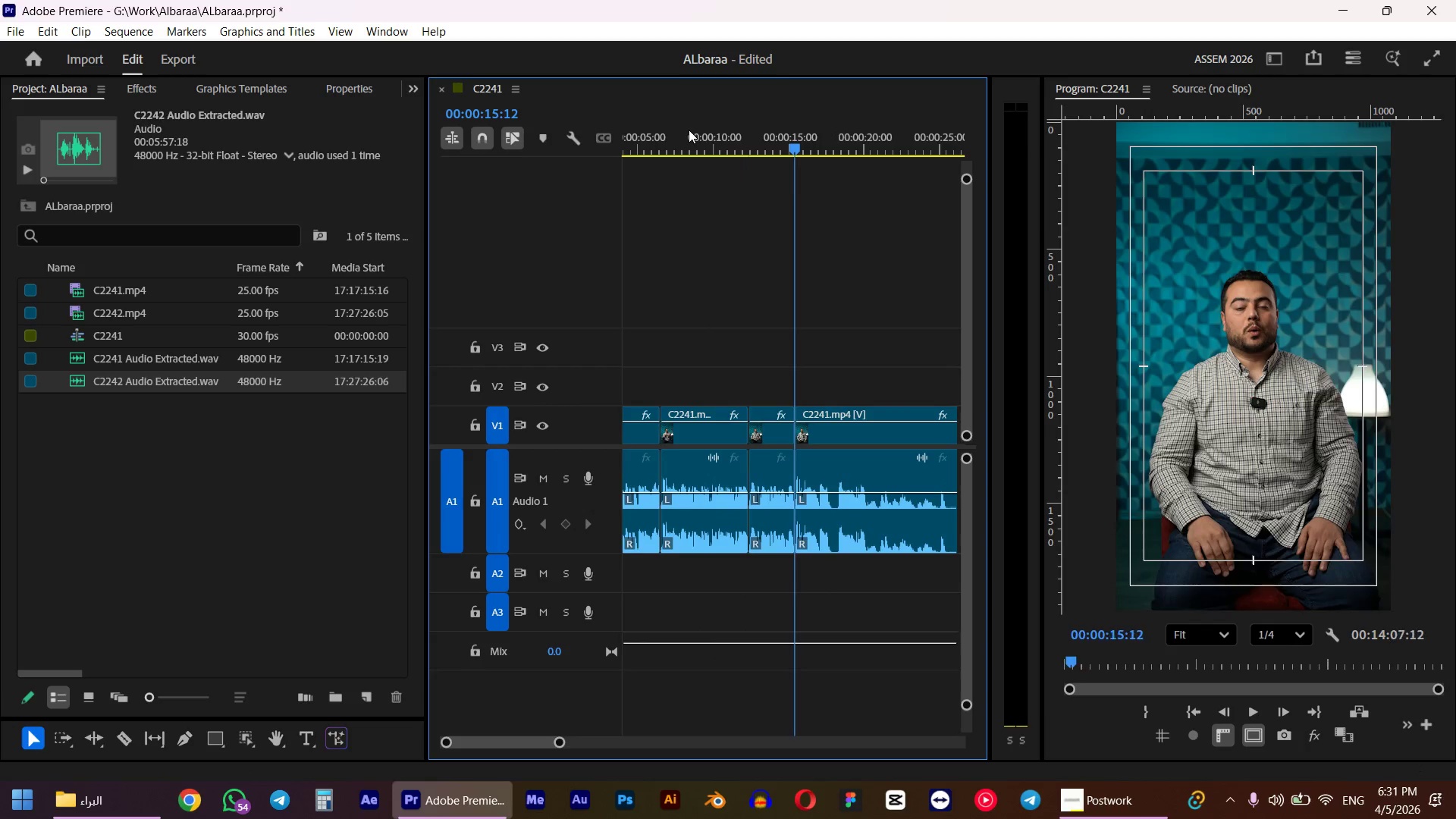 
key(Space)
 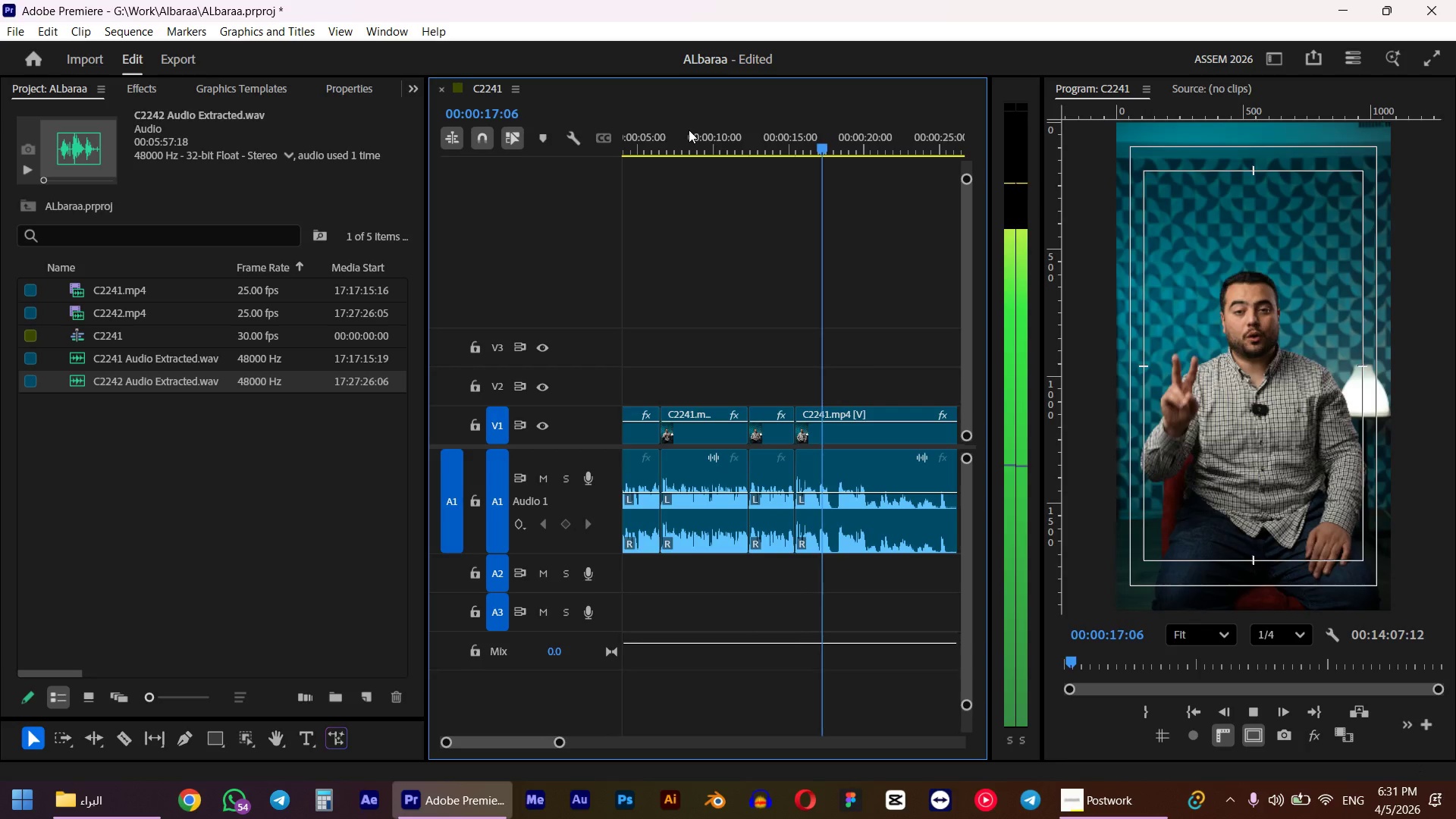 
key(Space)
 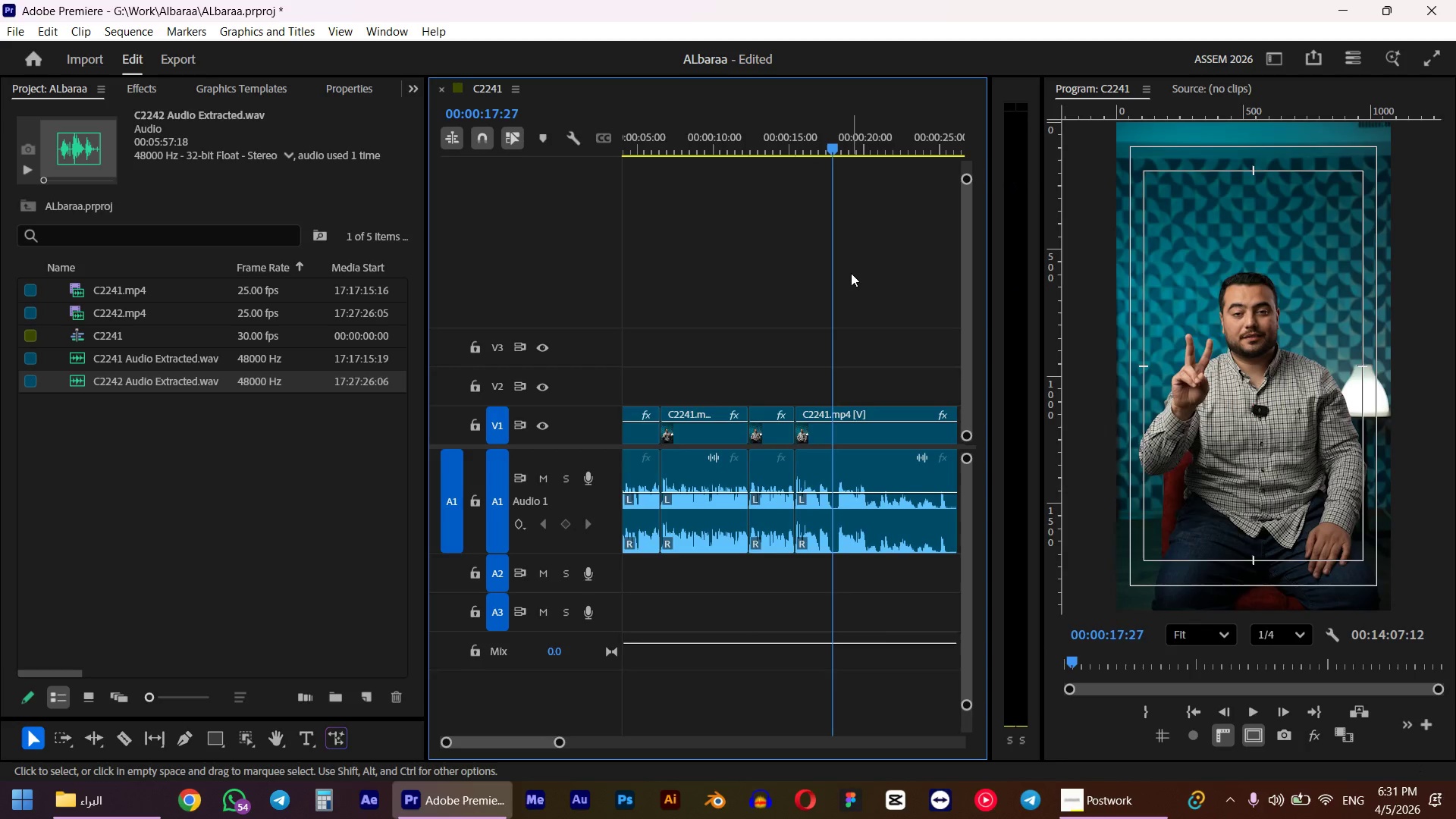 
hold_key(key=AltLeft, duration=0.52)
scroll: coordinate [851, 273], scroll_direction: up, amount: 5.0
 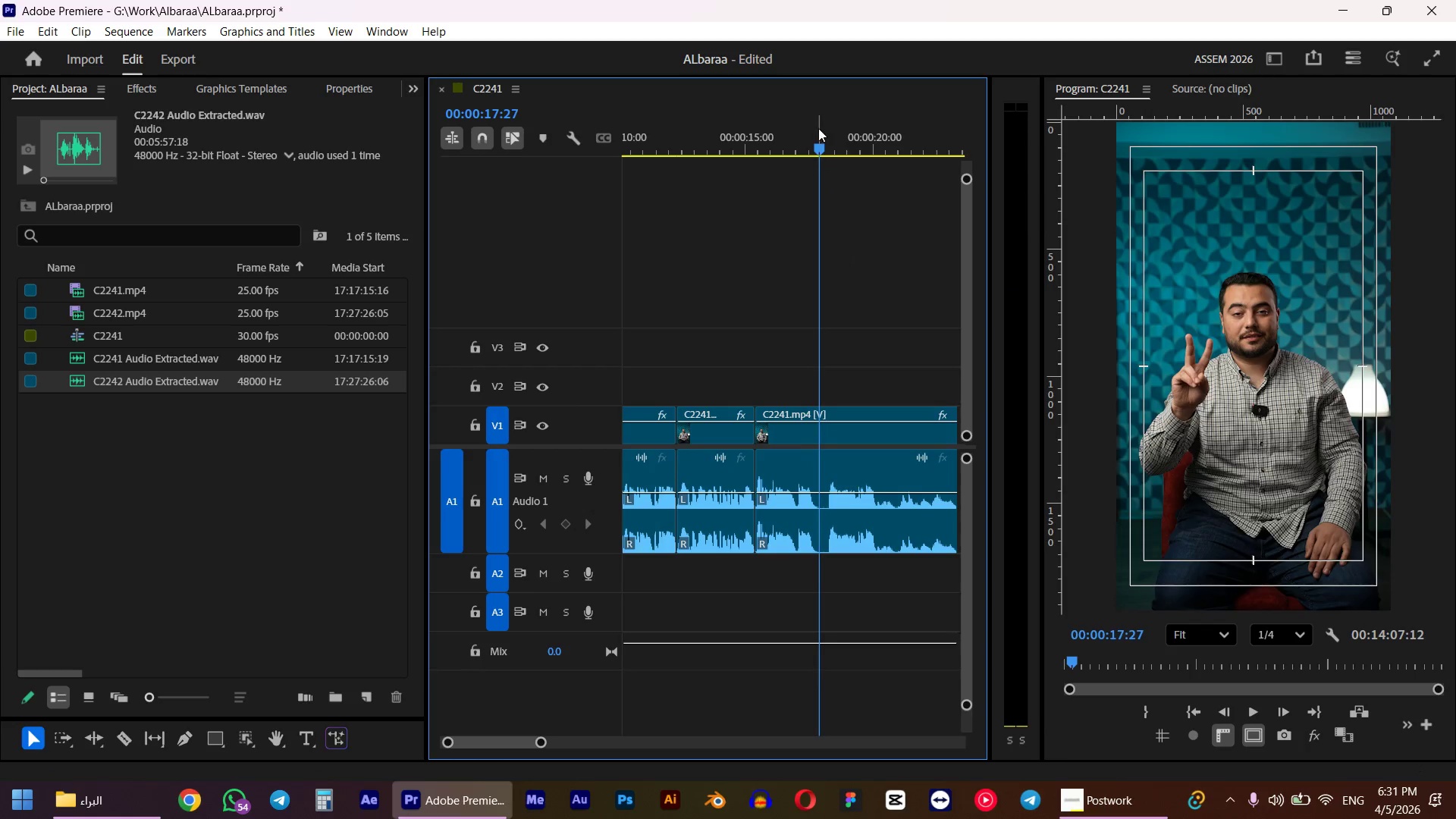 
left_click_drag(start_coordinate=[818, 139], to_coordinate=[816, 148])
 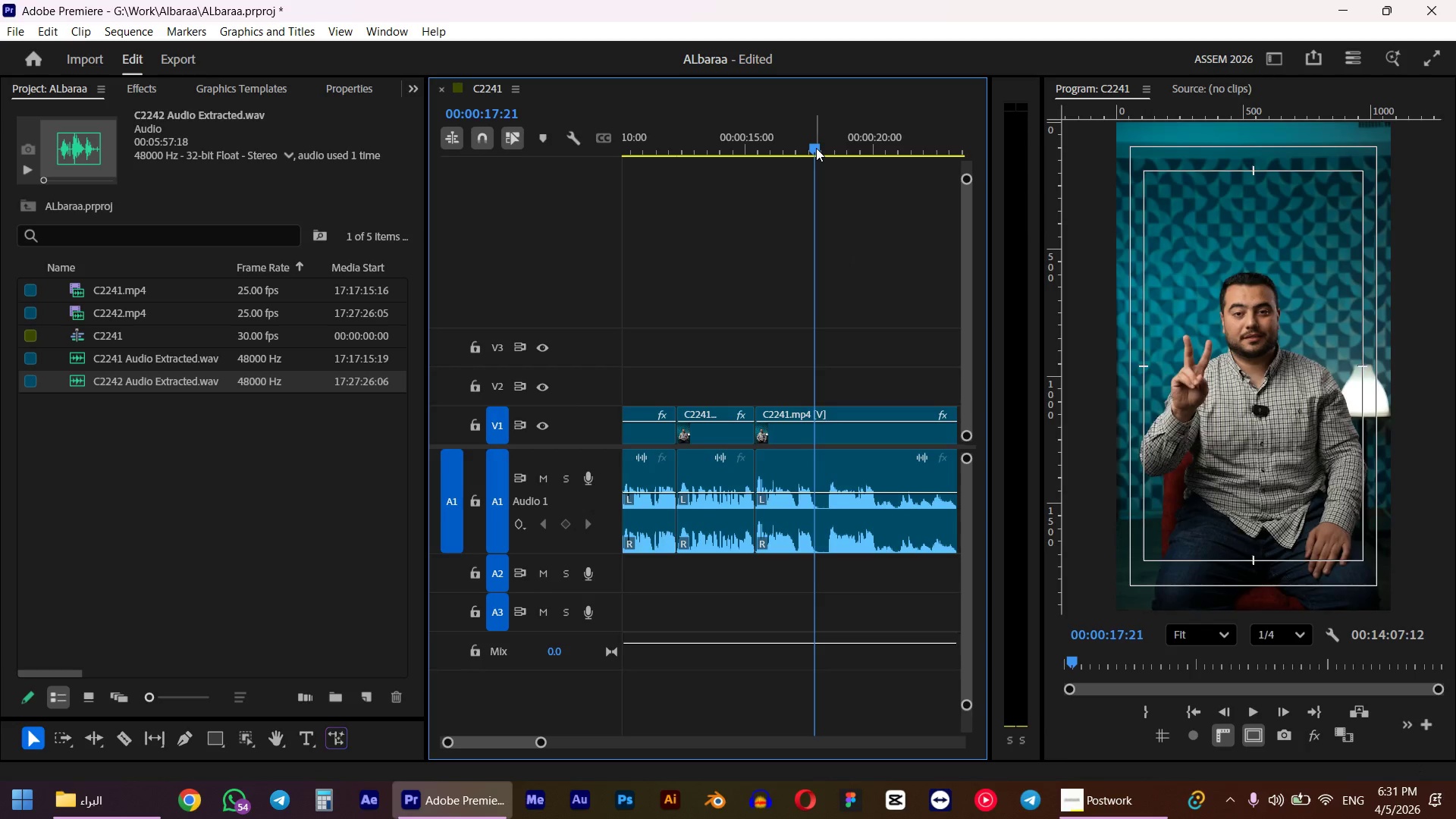 
key(Space)
 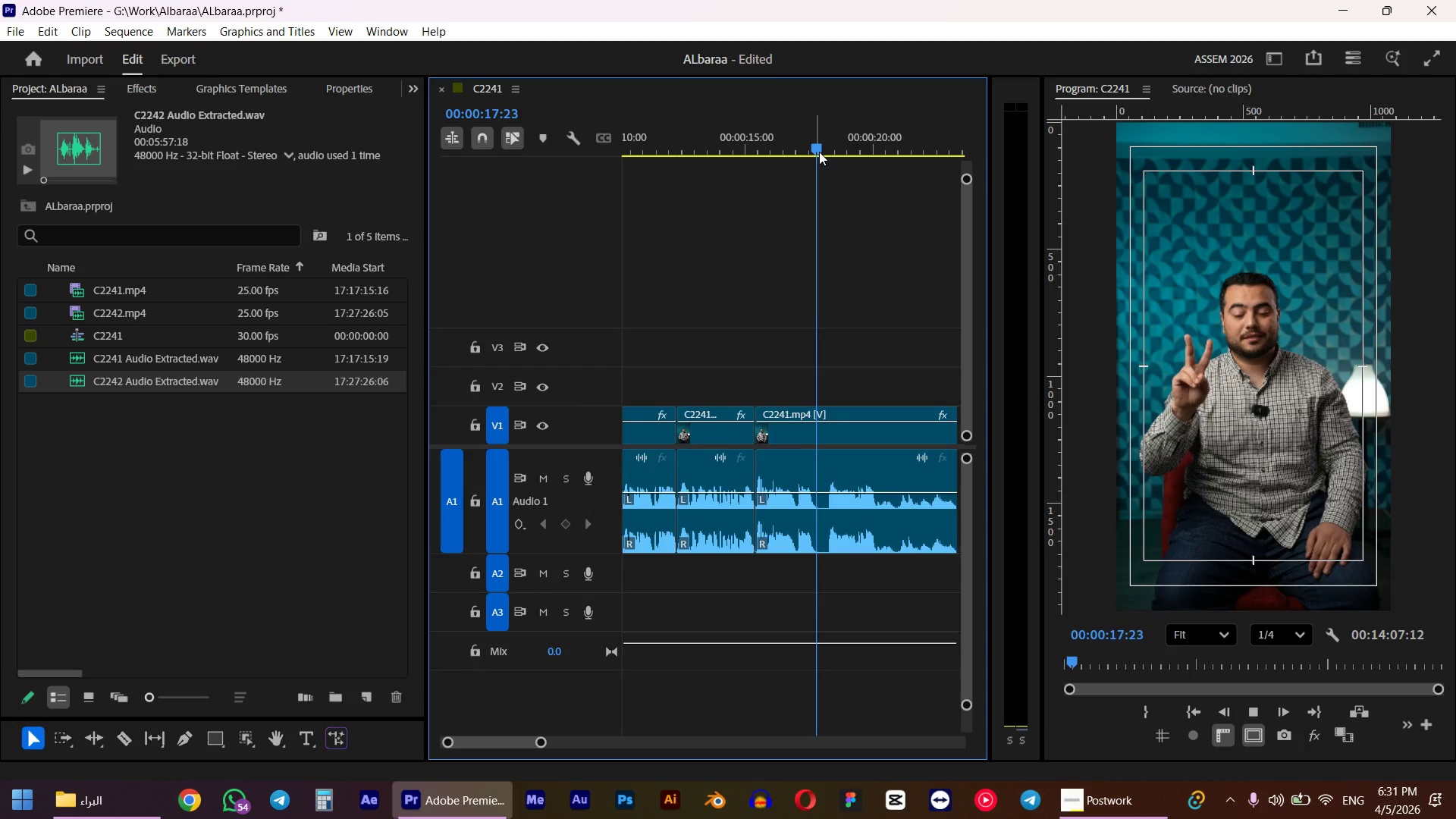 
hold_key(key=AltLeft, duration=0.33)
 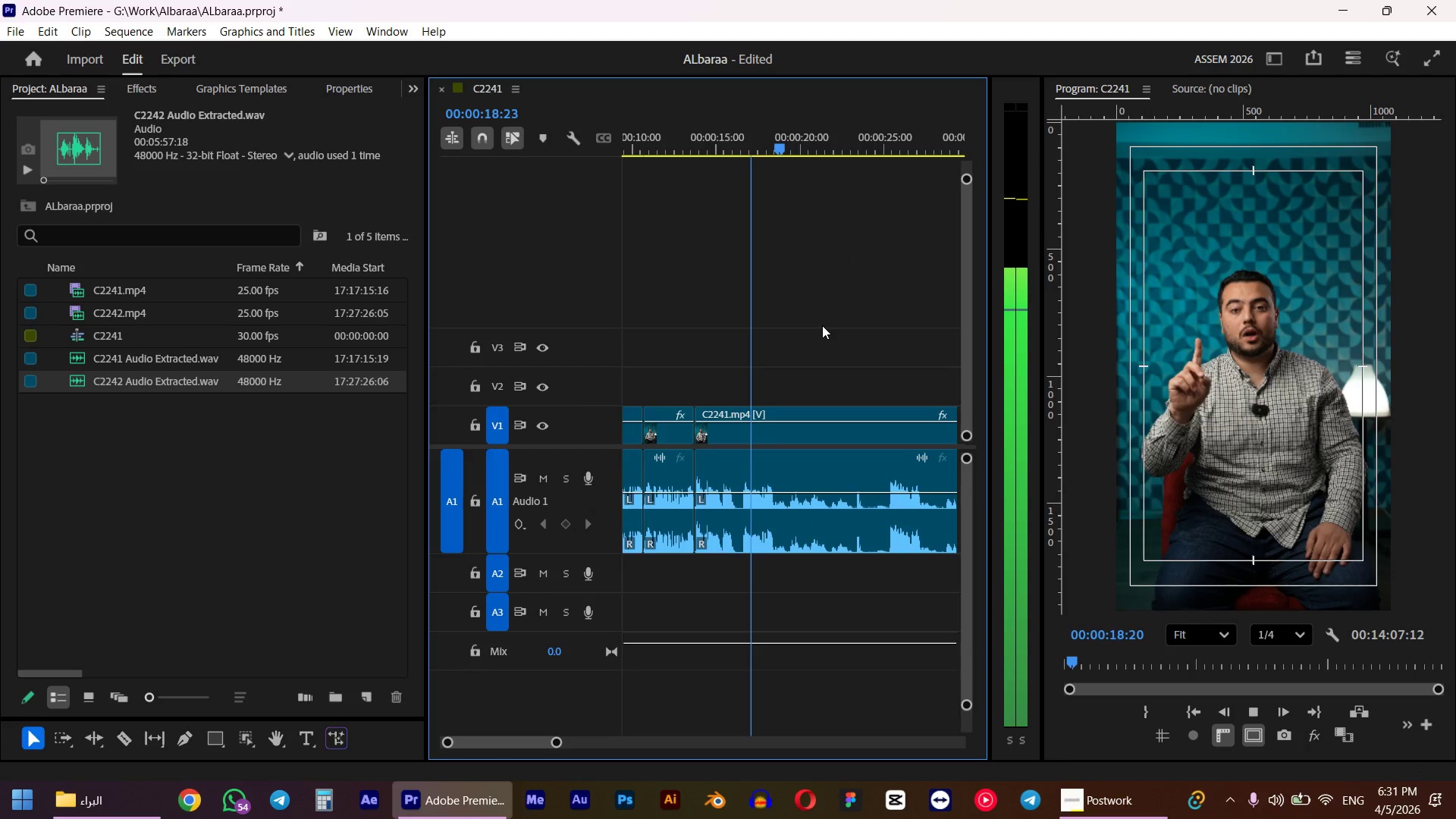 
hold_key(key=AltLeft, duration=0.81)
 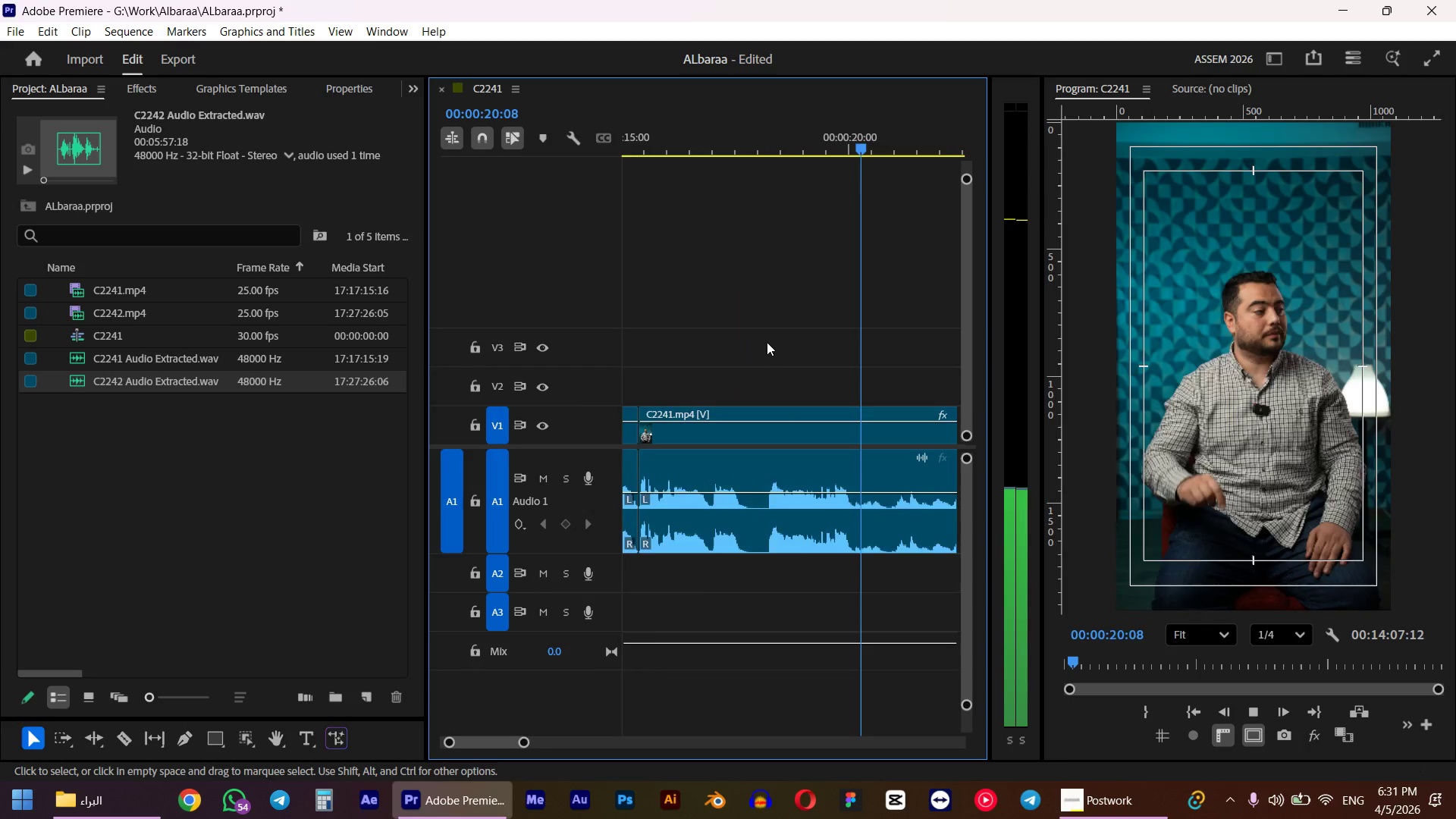 
scroll: coordinate [822, 325], scroll_direction: down, amount: 7.0
 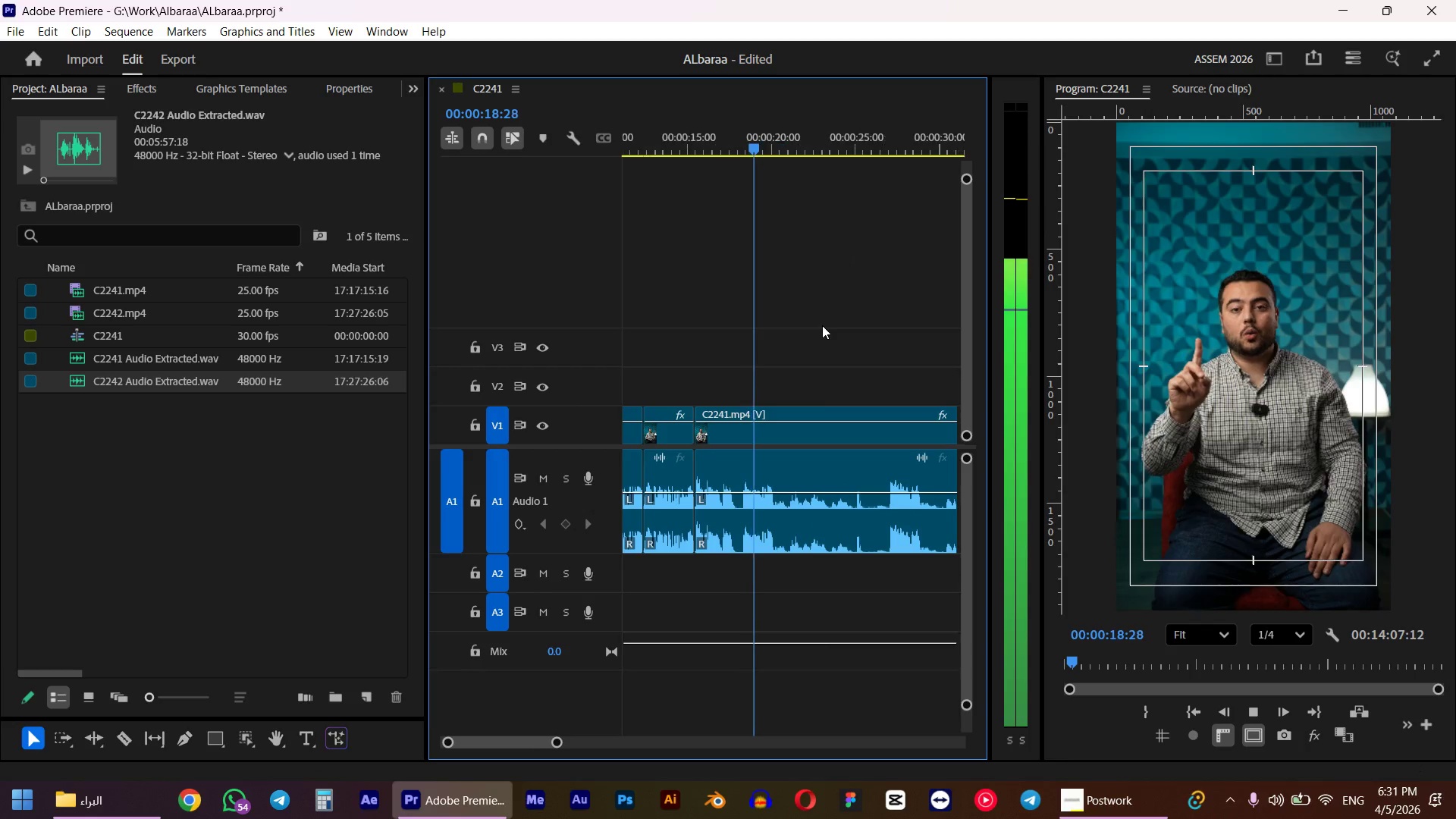 
hold_key(key=AltLeft, duration=0.66)
 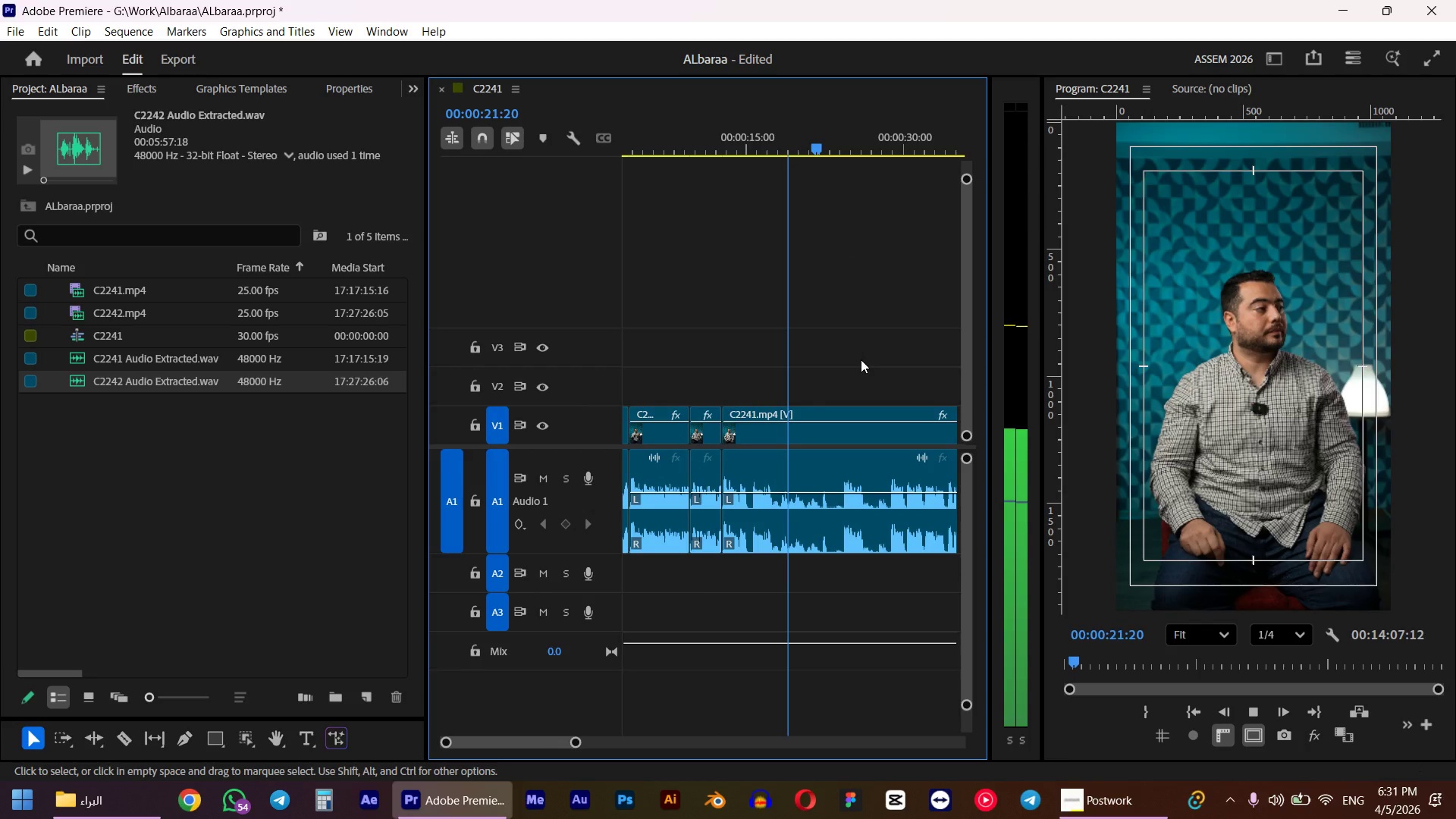 
scroll: coordinate [727, 344], scroll_direction: up, amount: 9.0
 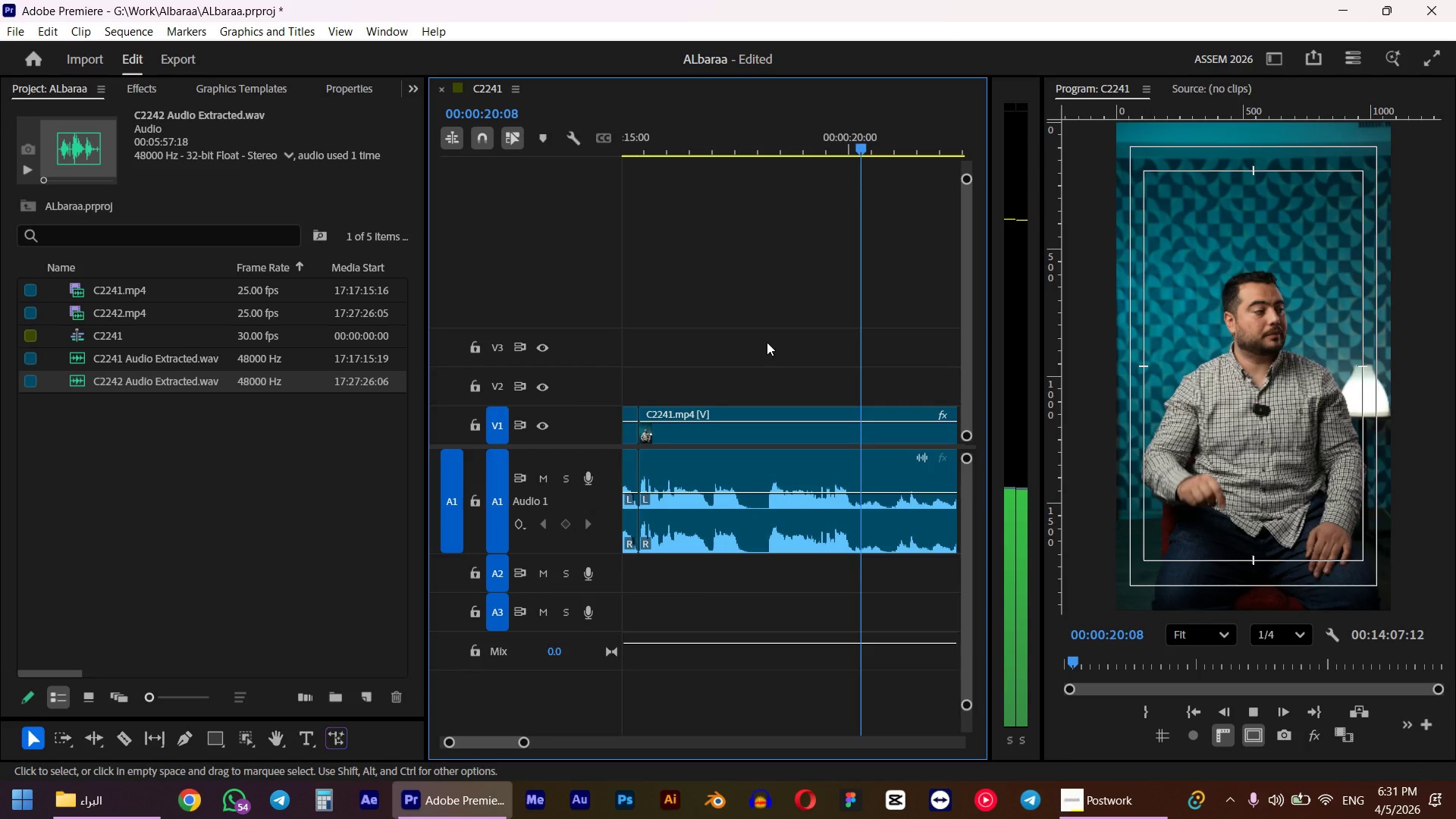 
scroll: coordinate [852, 359], scroll_direction: down, amount: 13.0
 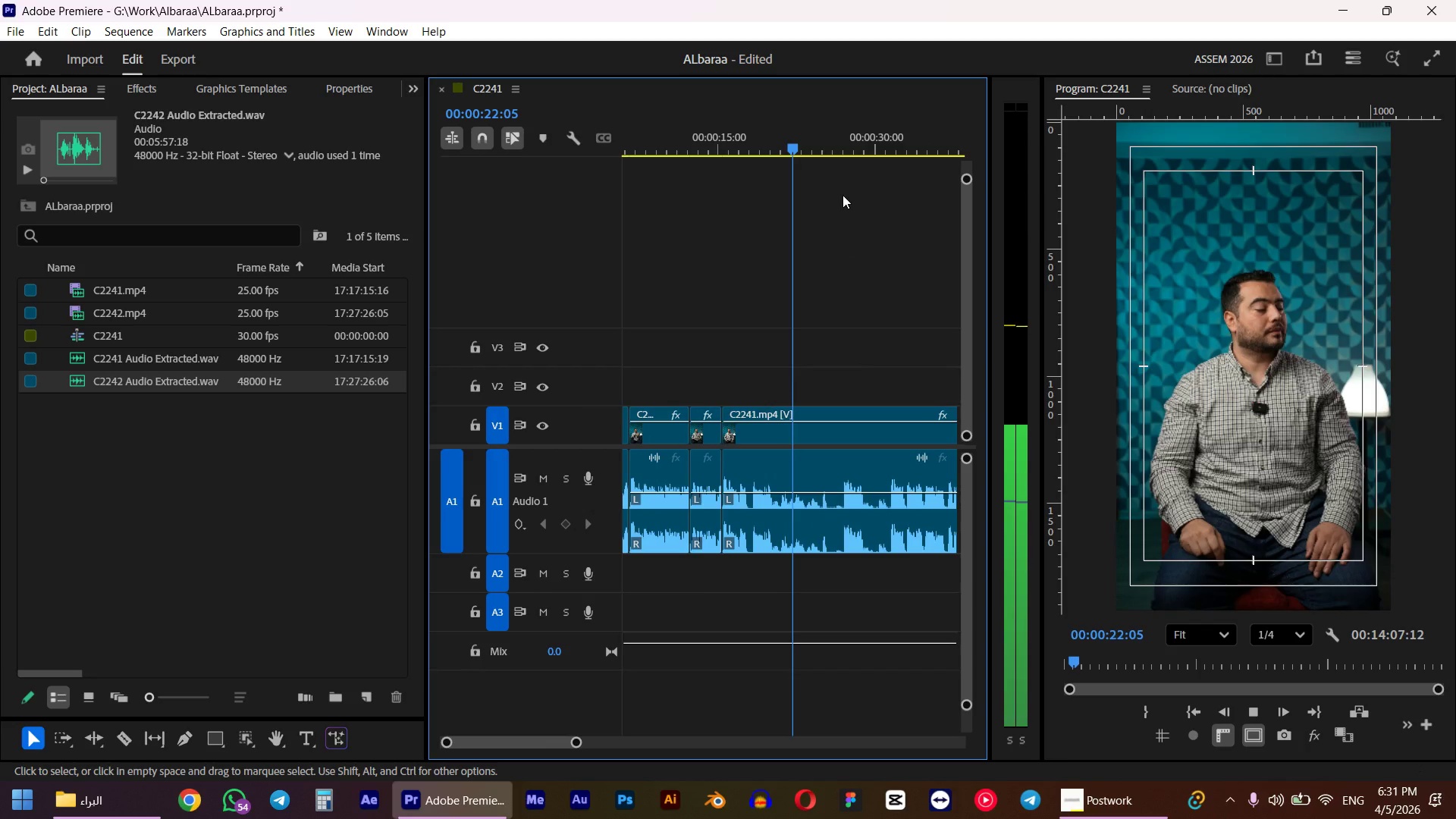 
left_click_drag(start_coordinate=[833, 137], to_coordinate=[844, 136])
 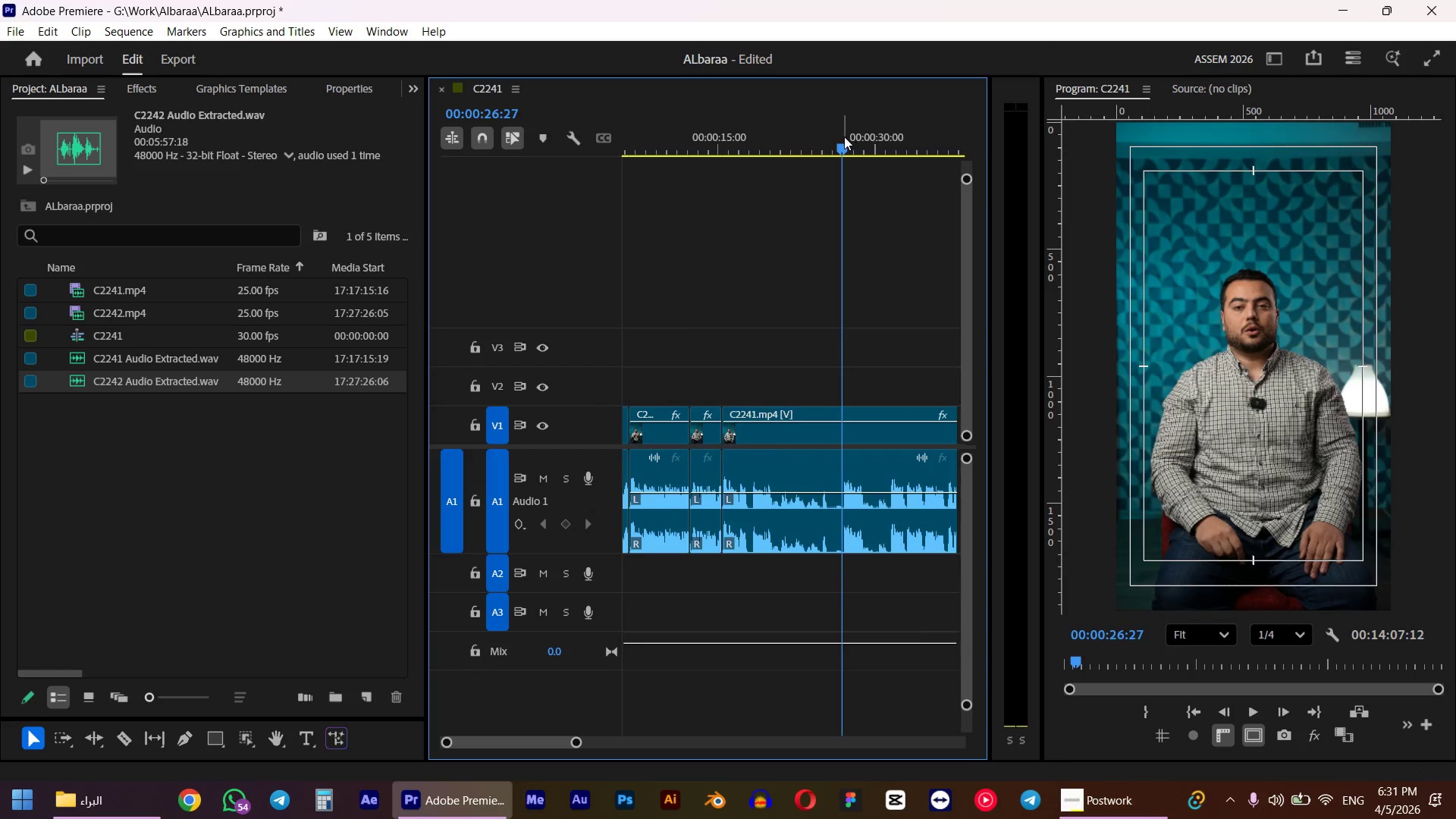 
key(Space)
 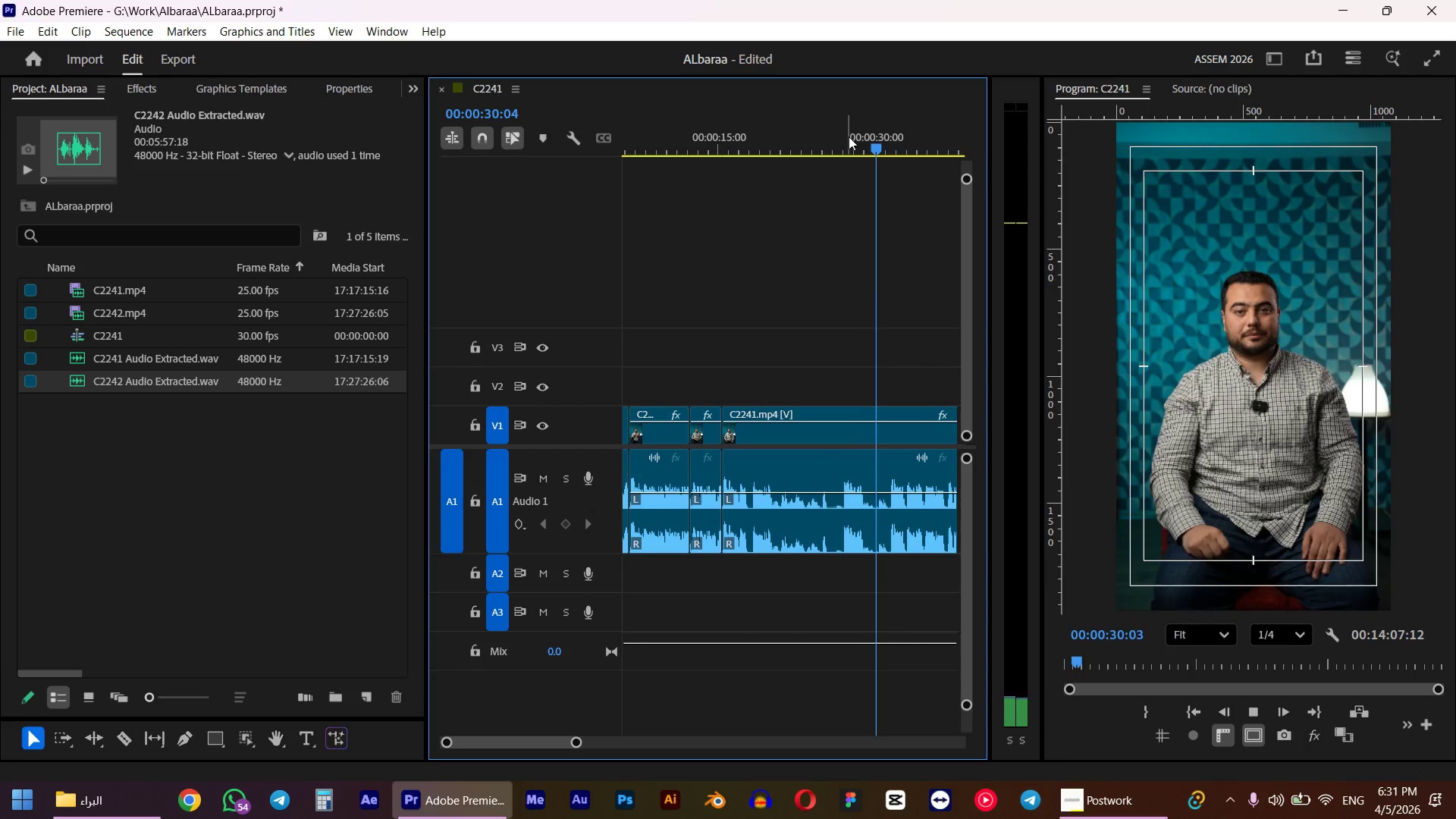 
key(Space)
 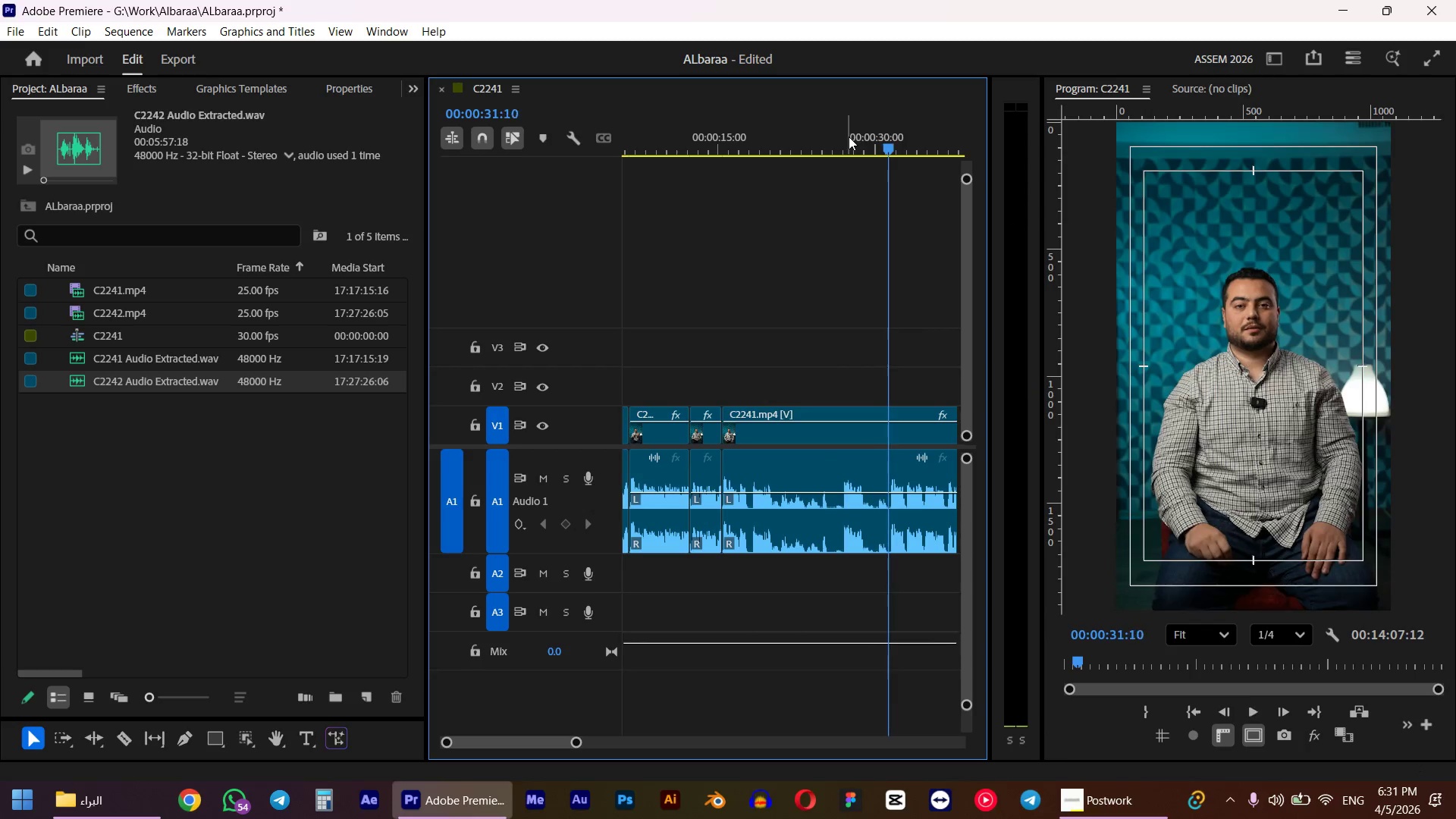 
key(Q)
 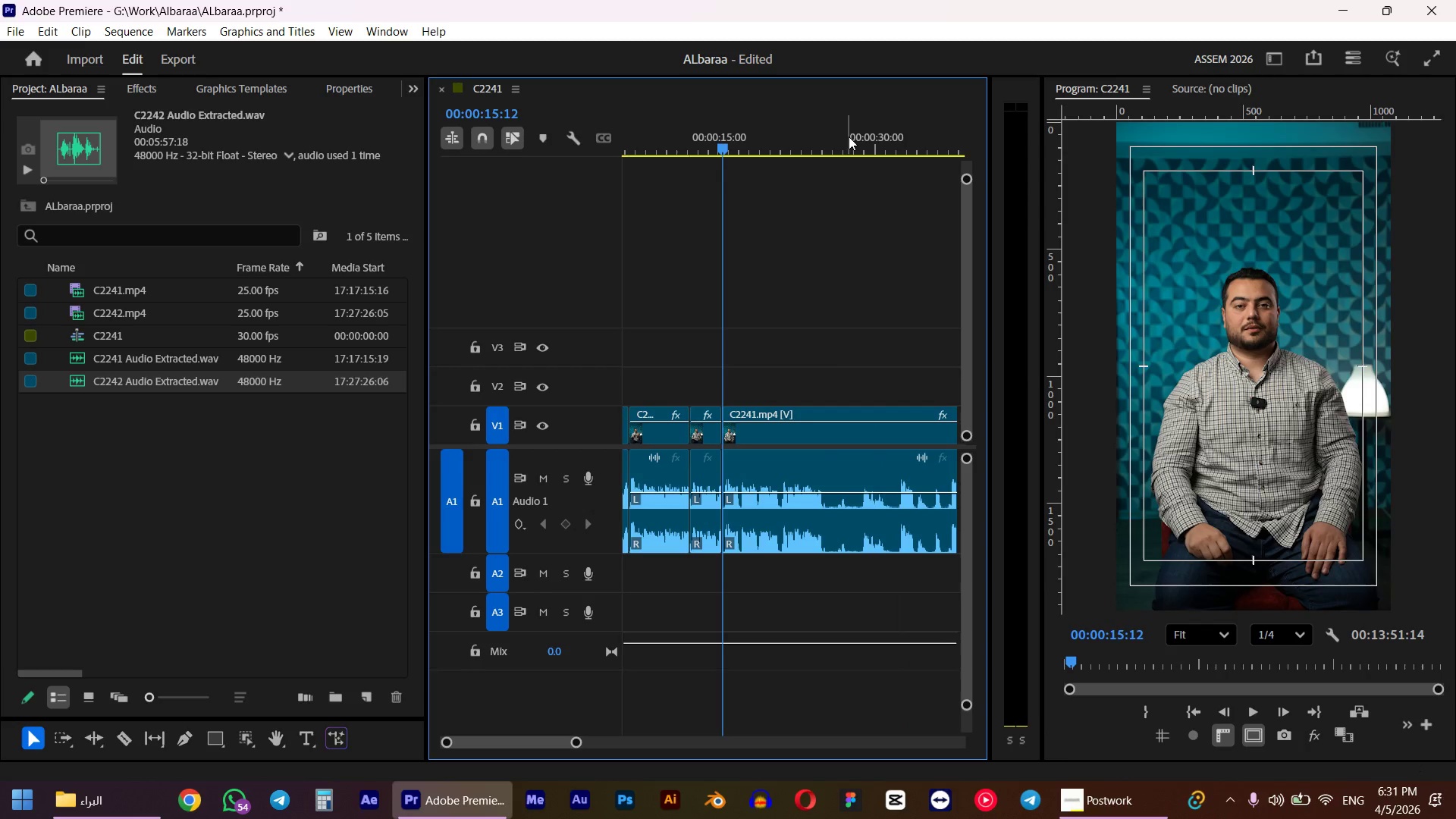 
key(Space)
 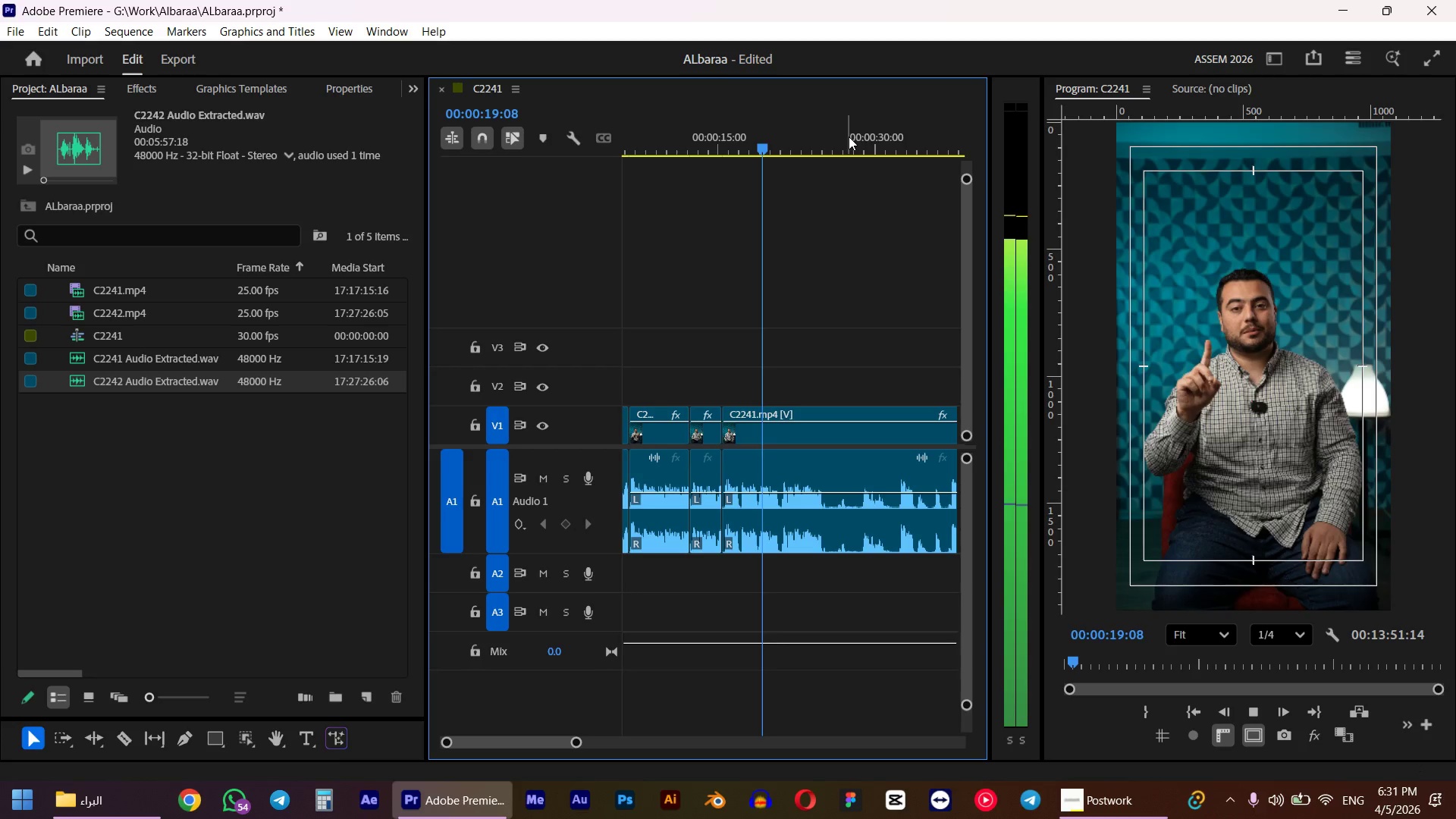 
wait(10.0)
 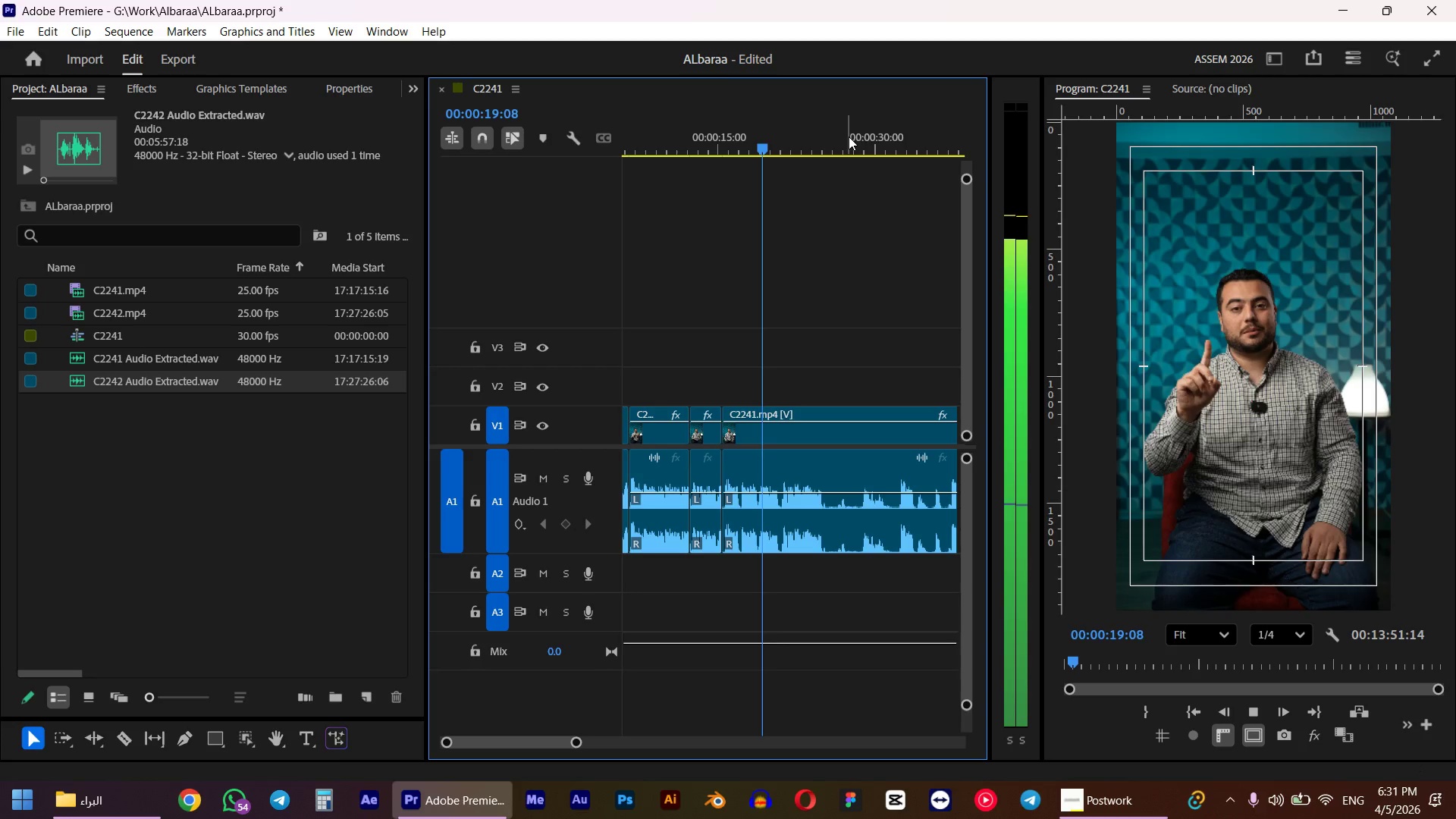 
key(Space)
 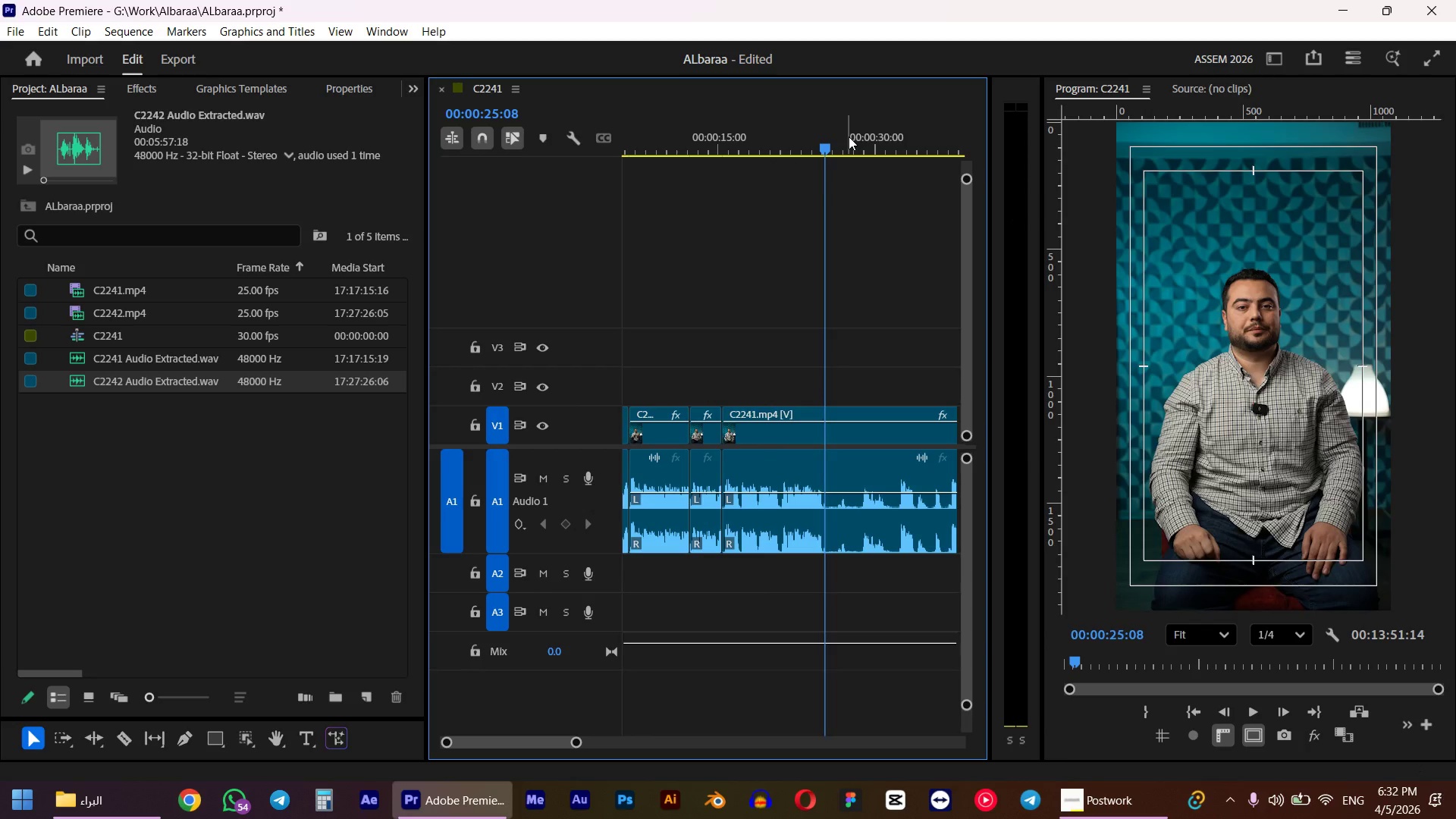 
key(W)
 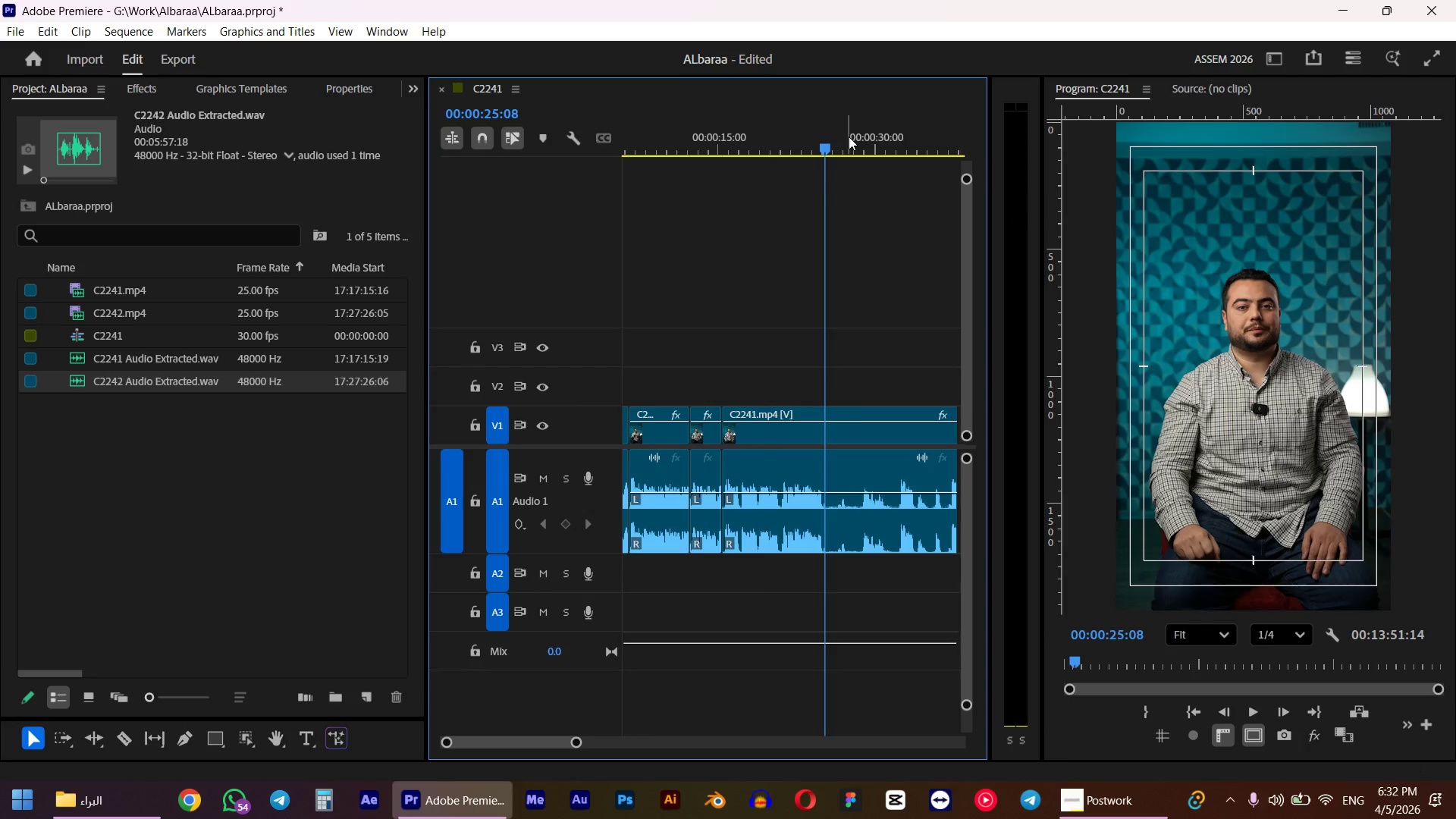 
key(Space)
 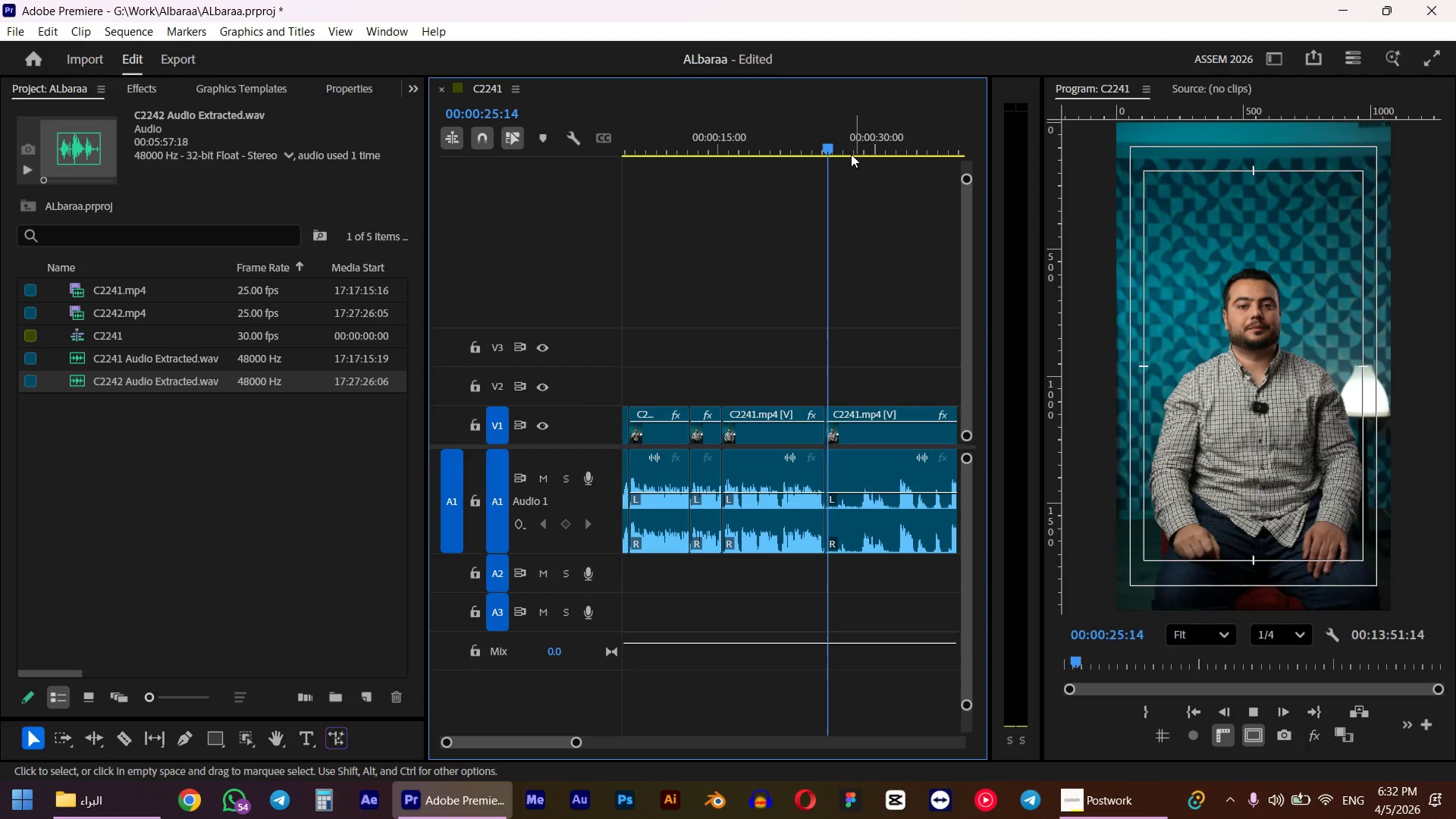 
hold_key(key=AltLeft, duration=0.41)
scroll: coordinate [806, 354], scroll_direction: down, amount: 7.0
 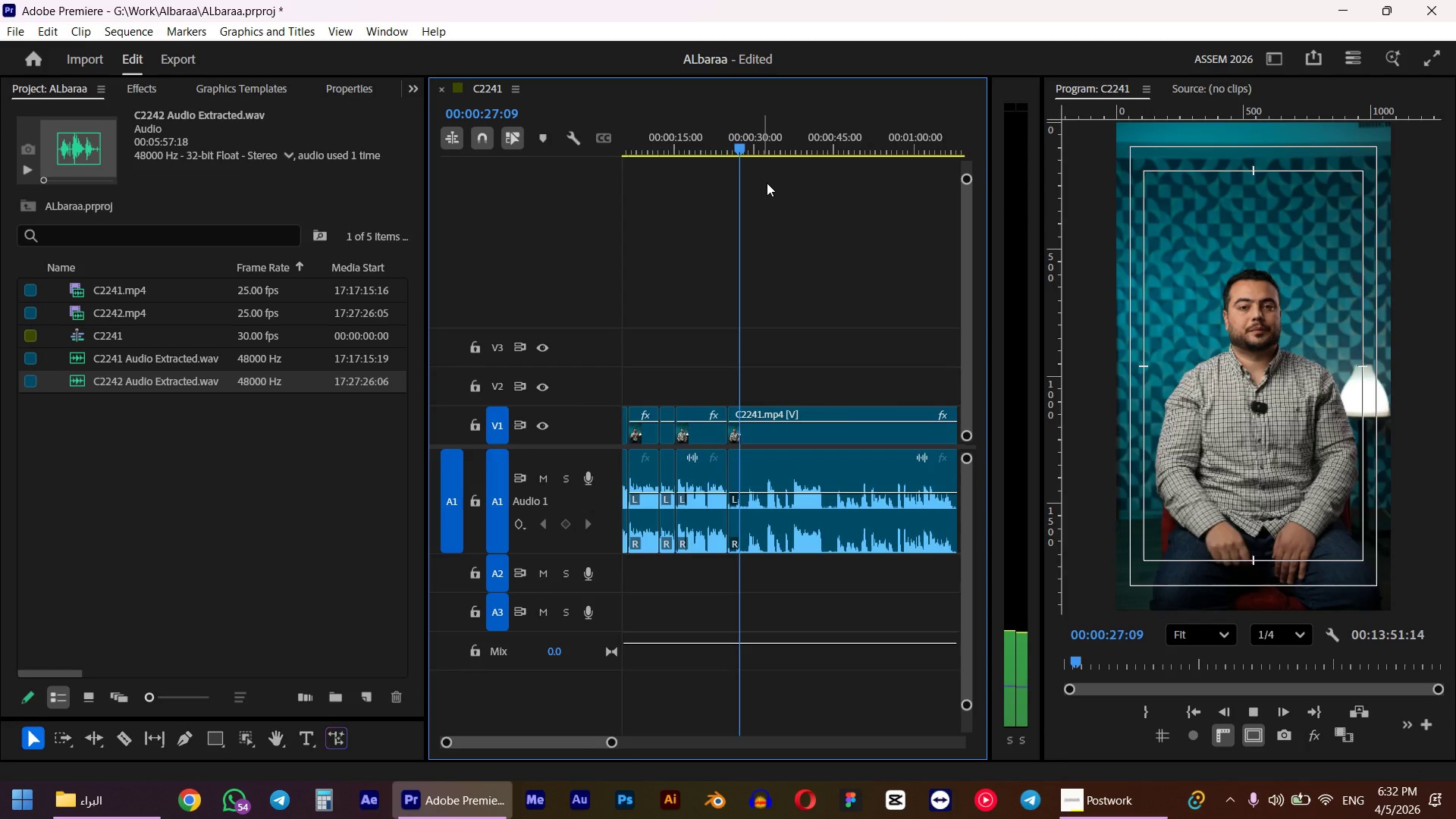 
left_click_drag(start_coordinate=[758, 146], to_coordinate=[793, 146])
 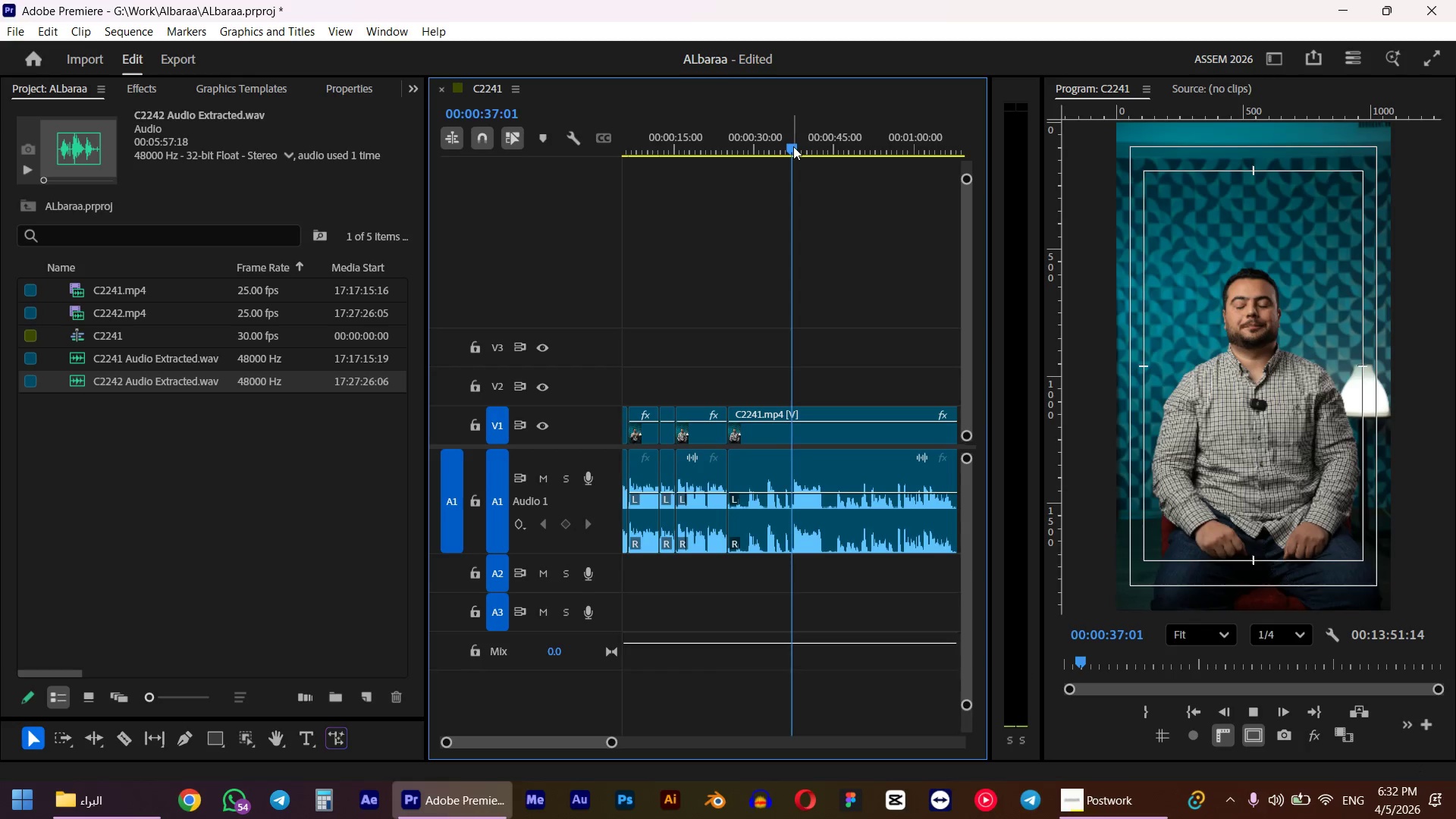 
key(Space)
 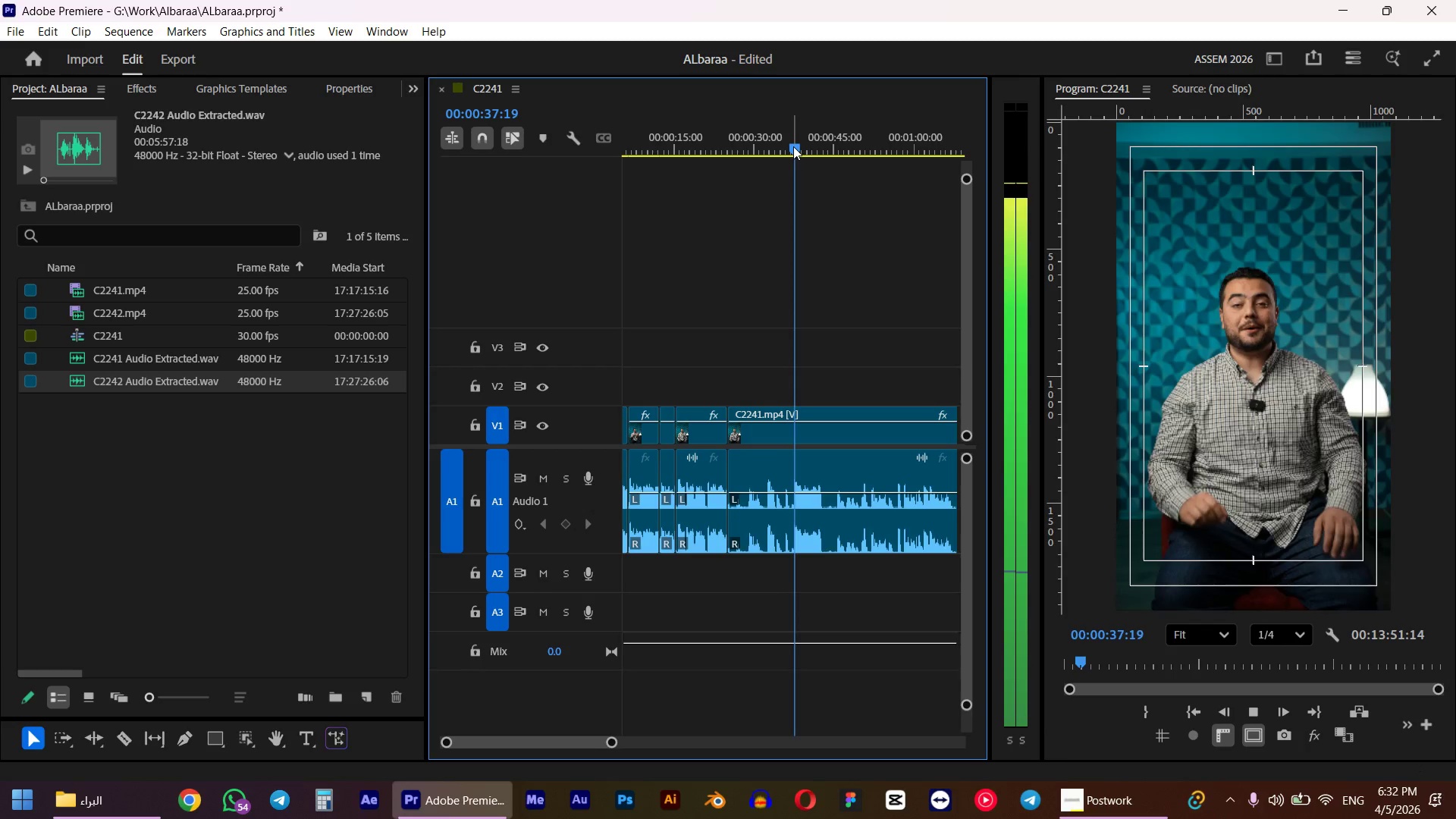 
hold_key(key=AltLeft, duration=0.73)
 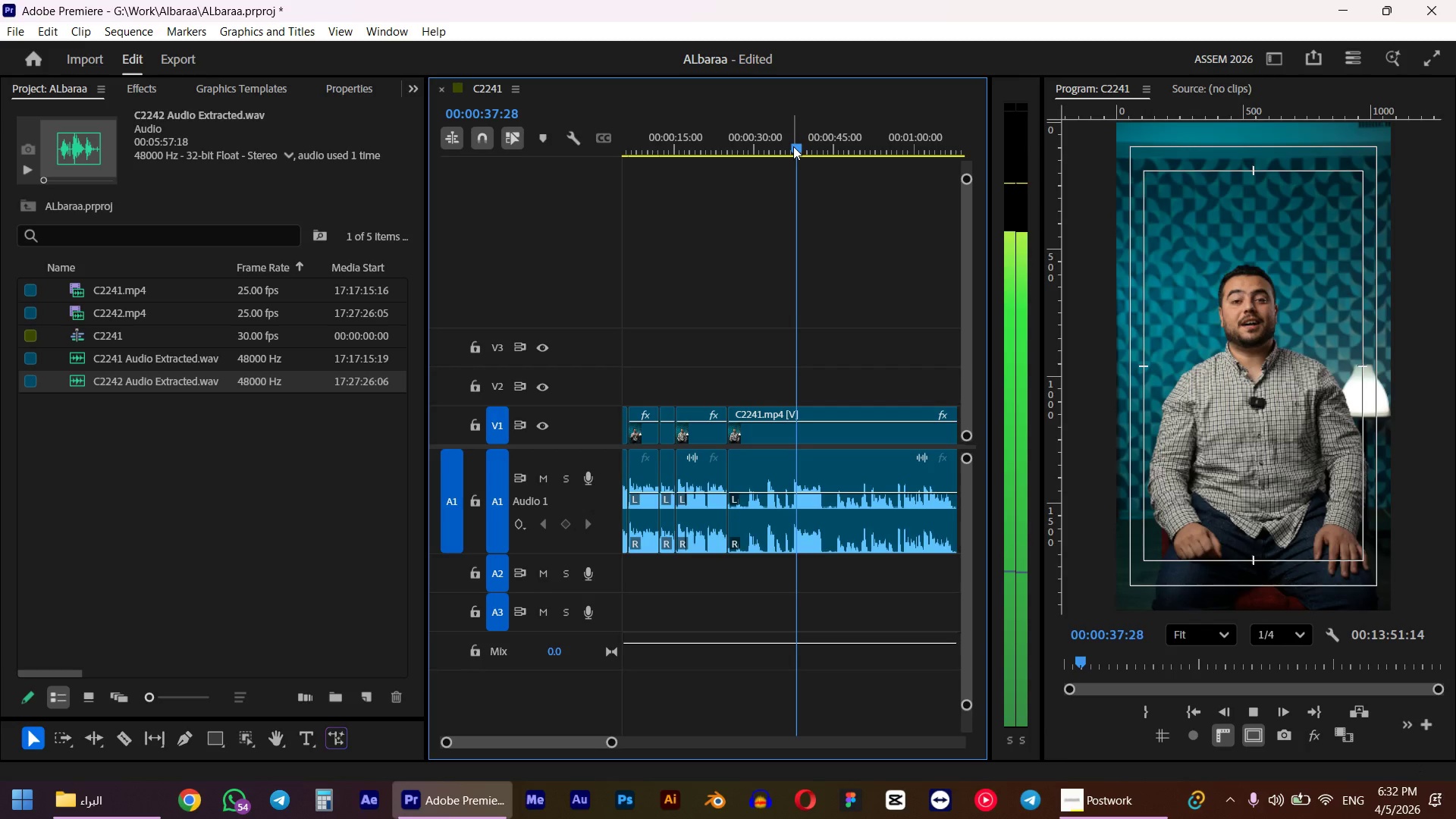 
key(Space)
 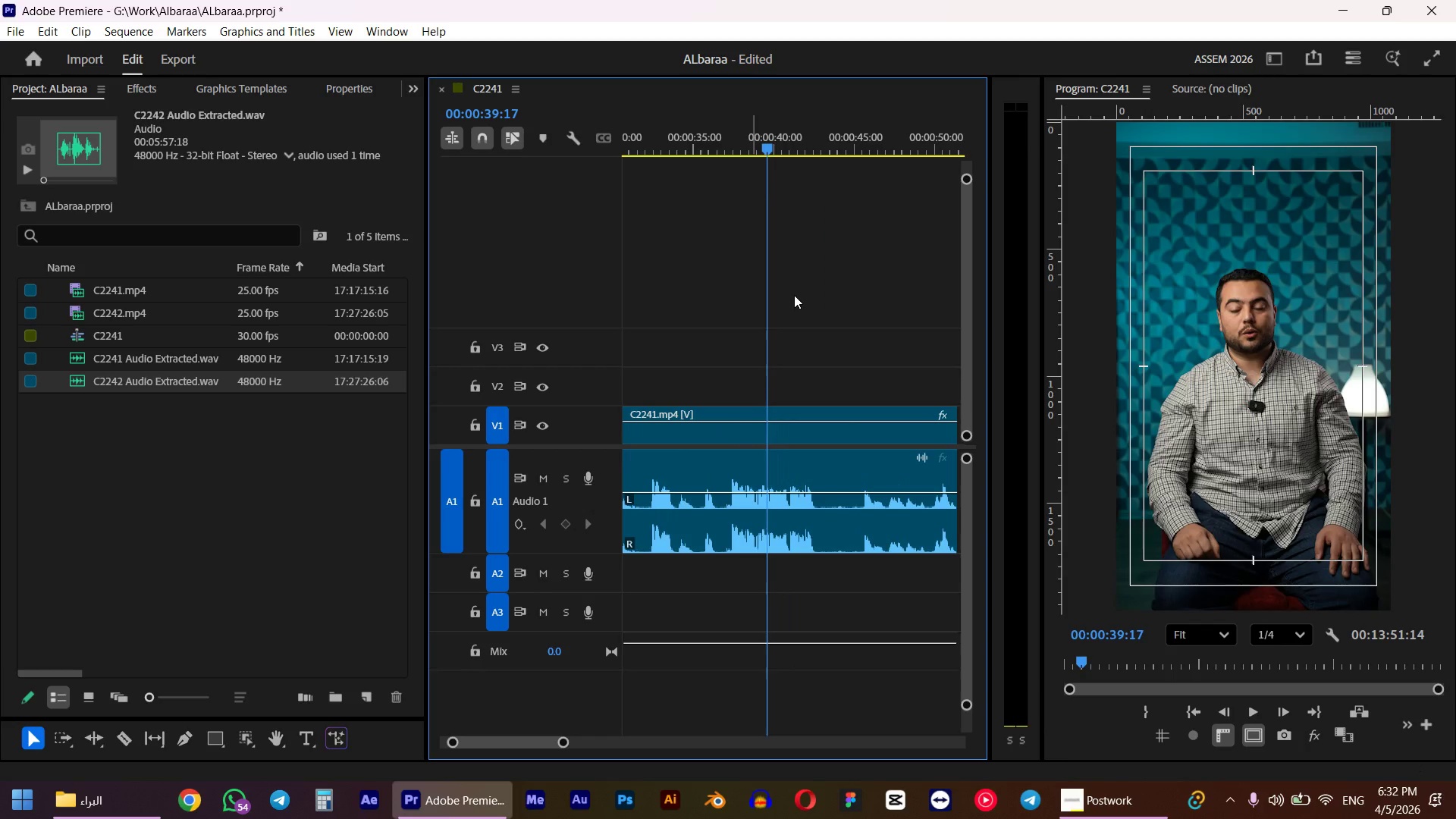 
left_click_drag(start_coordinate=[752, 128], to_coordinate=[733, 149])
 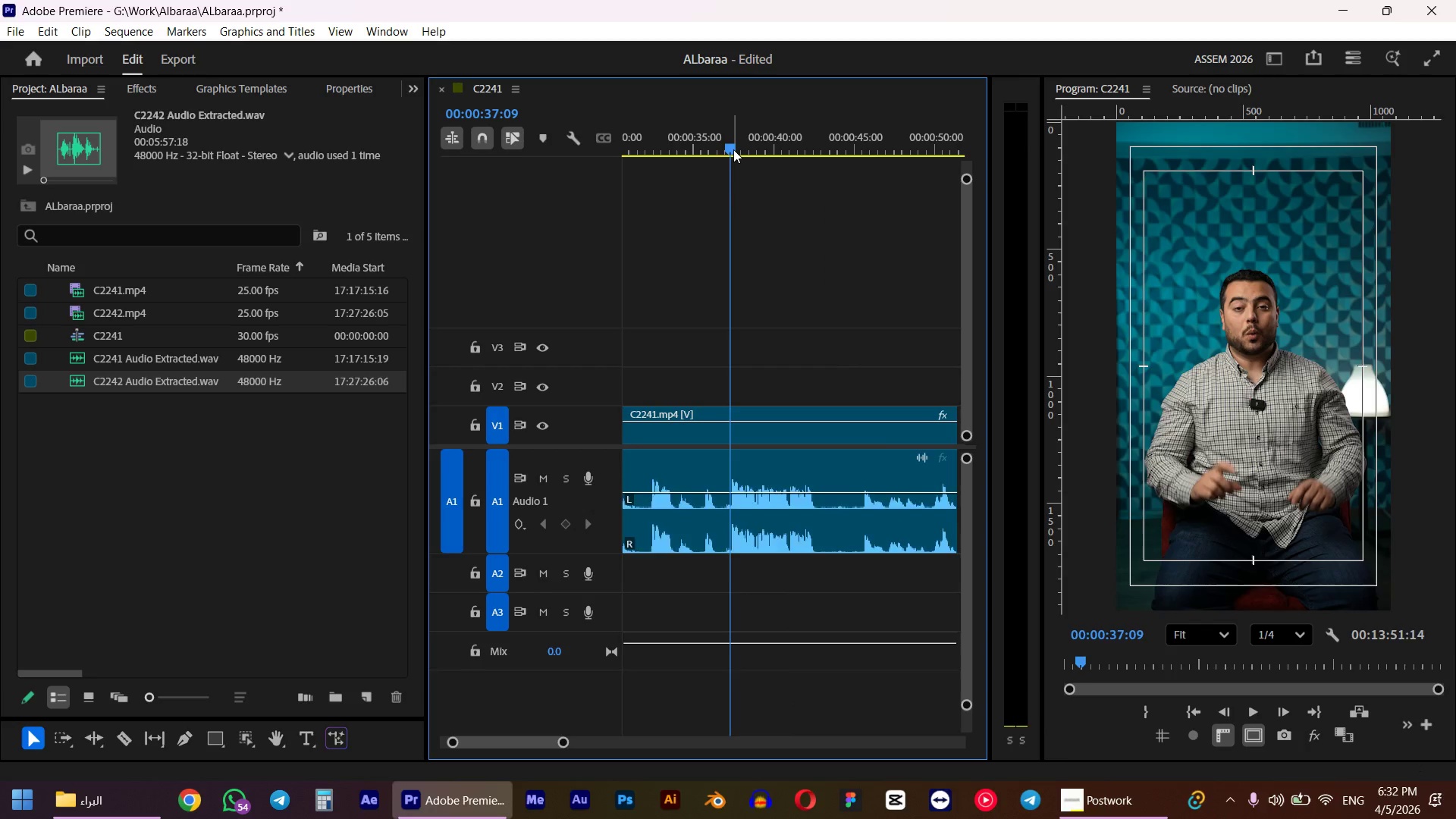 
scroll: coordinate [814, 303], scroll_direction: up, amount: 10.0
 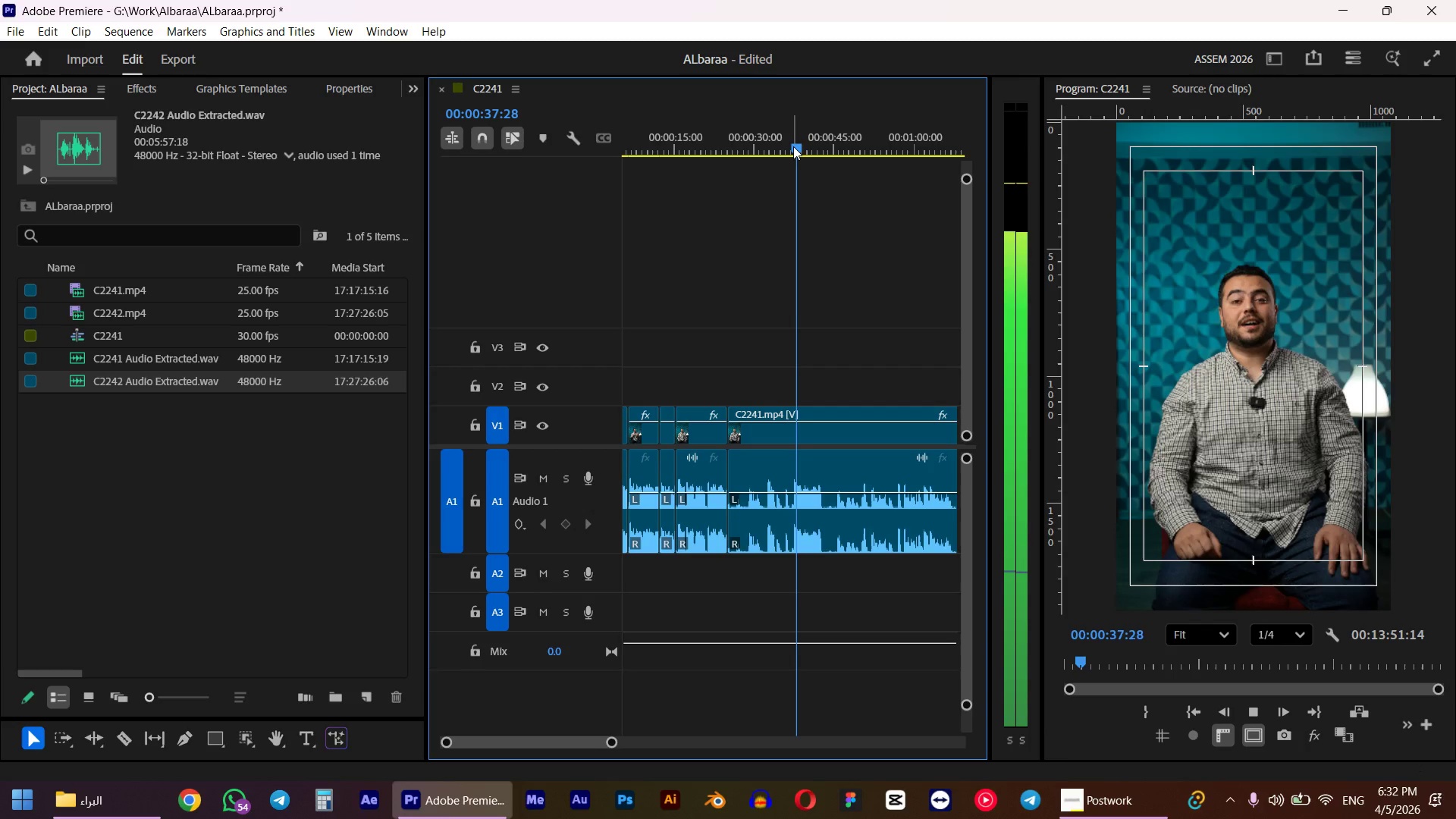 
key(Q)
 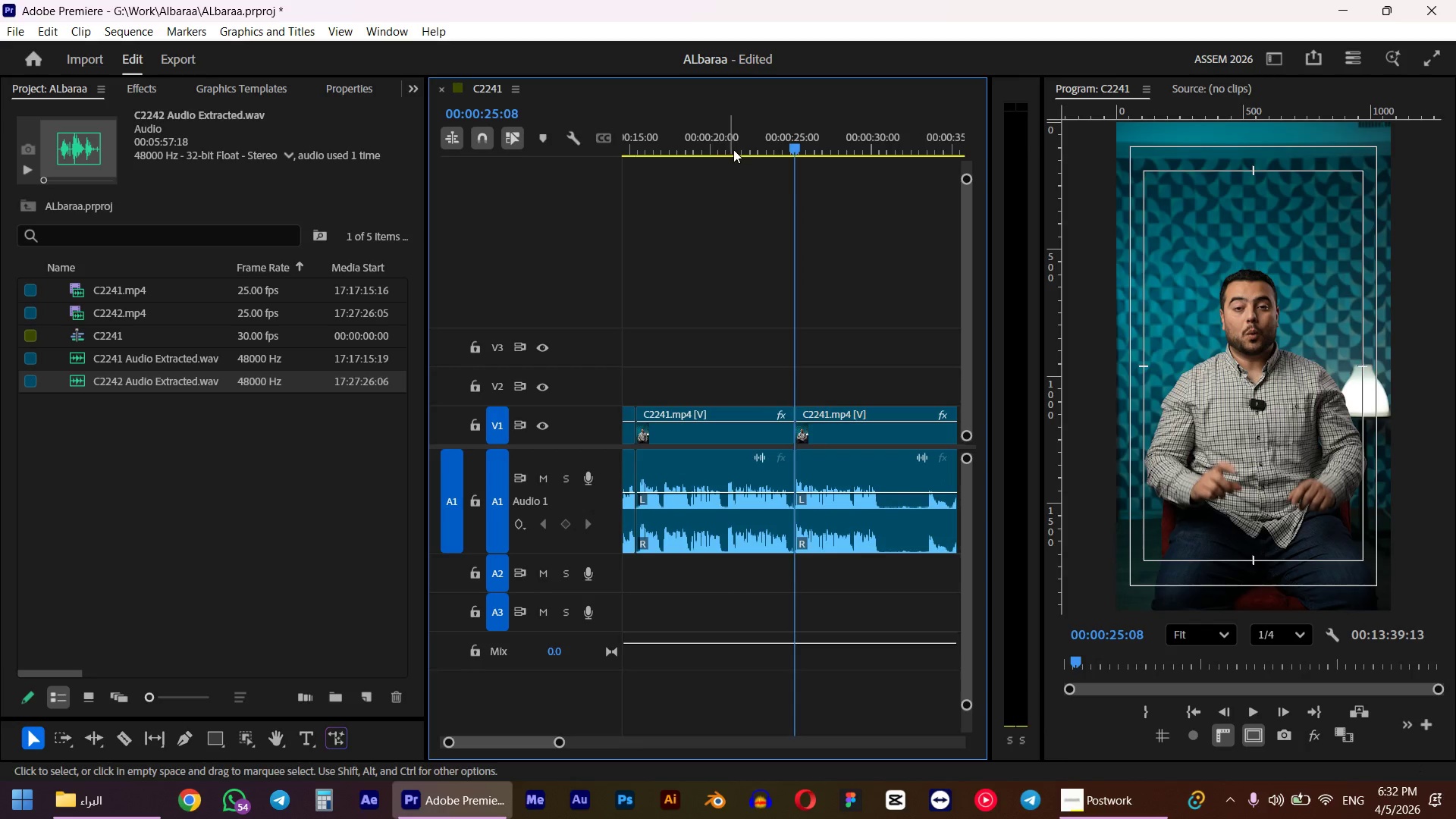 
left_click([758, 137])
 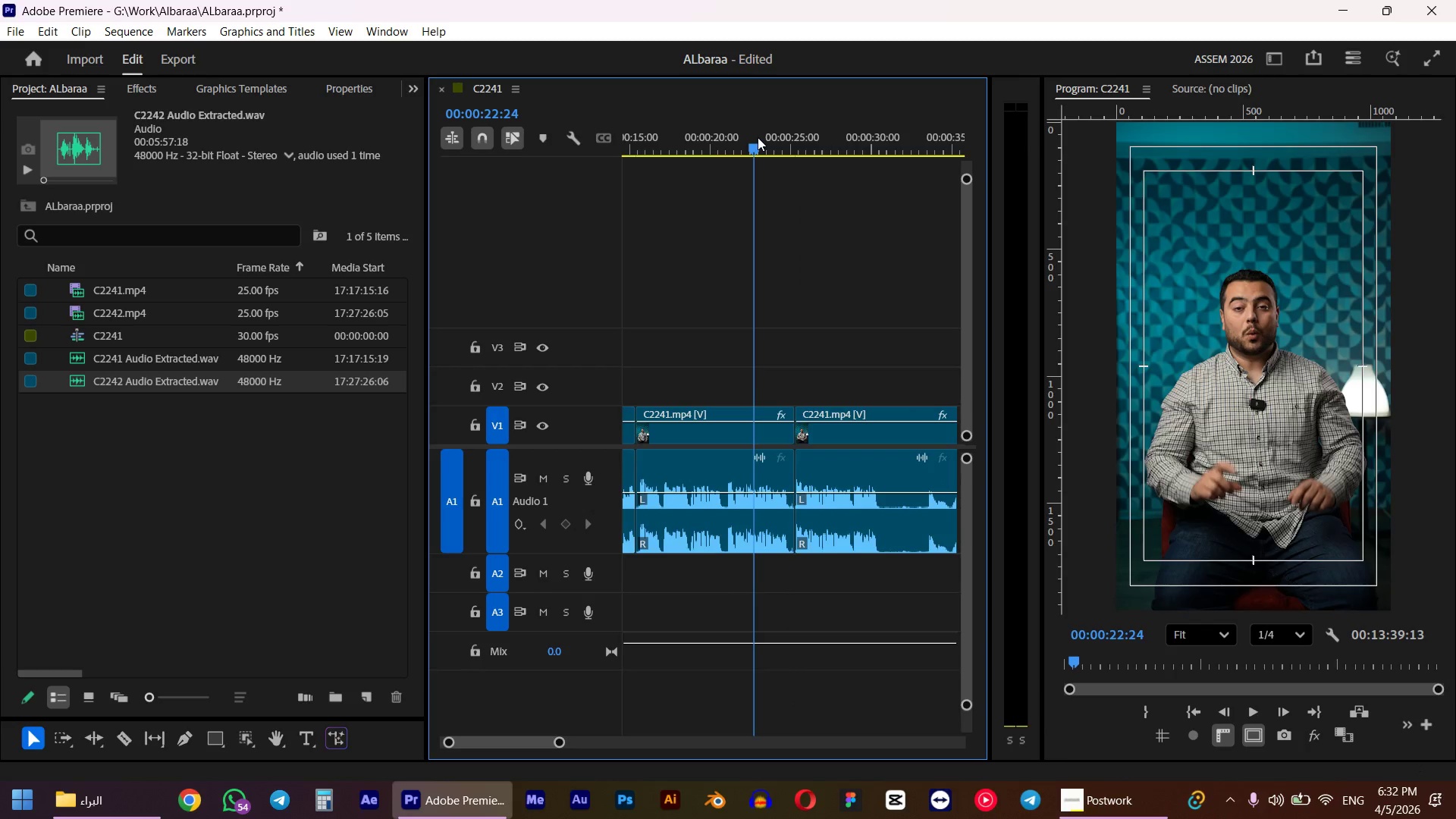 
key(Space)